 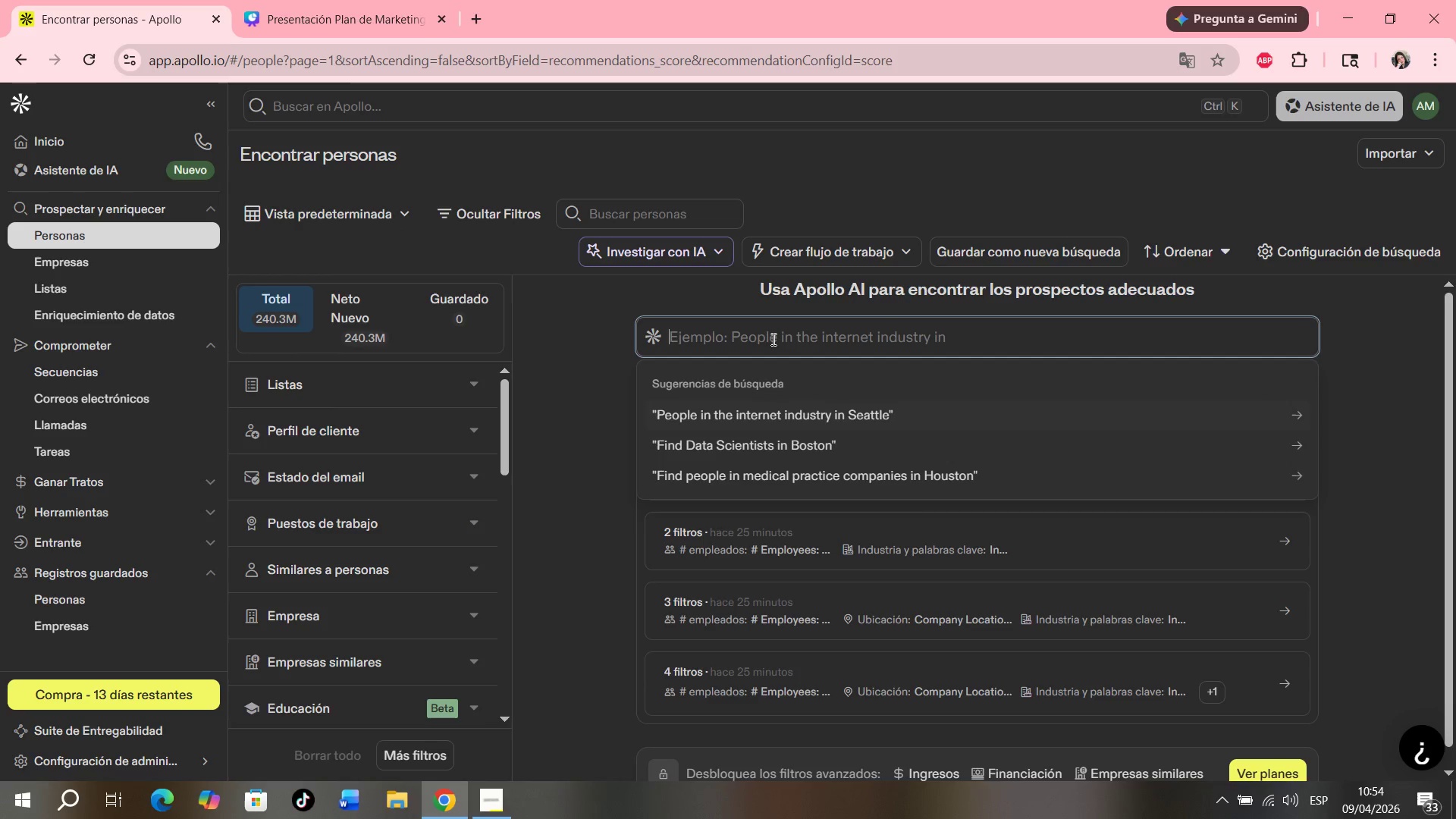 
type(Finf)
key(Backspace)
type(d Head of School, Procurement Officers and Student)
 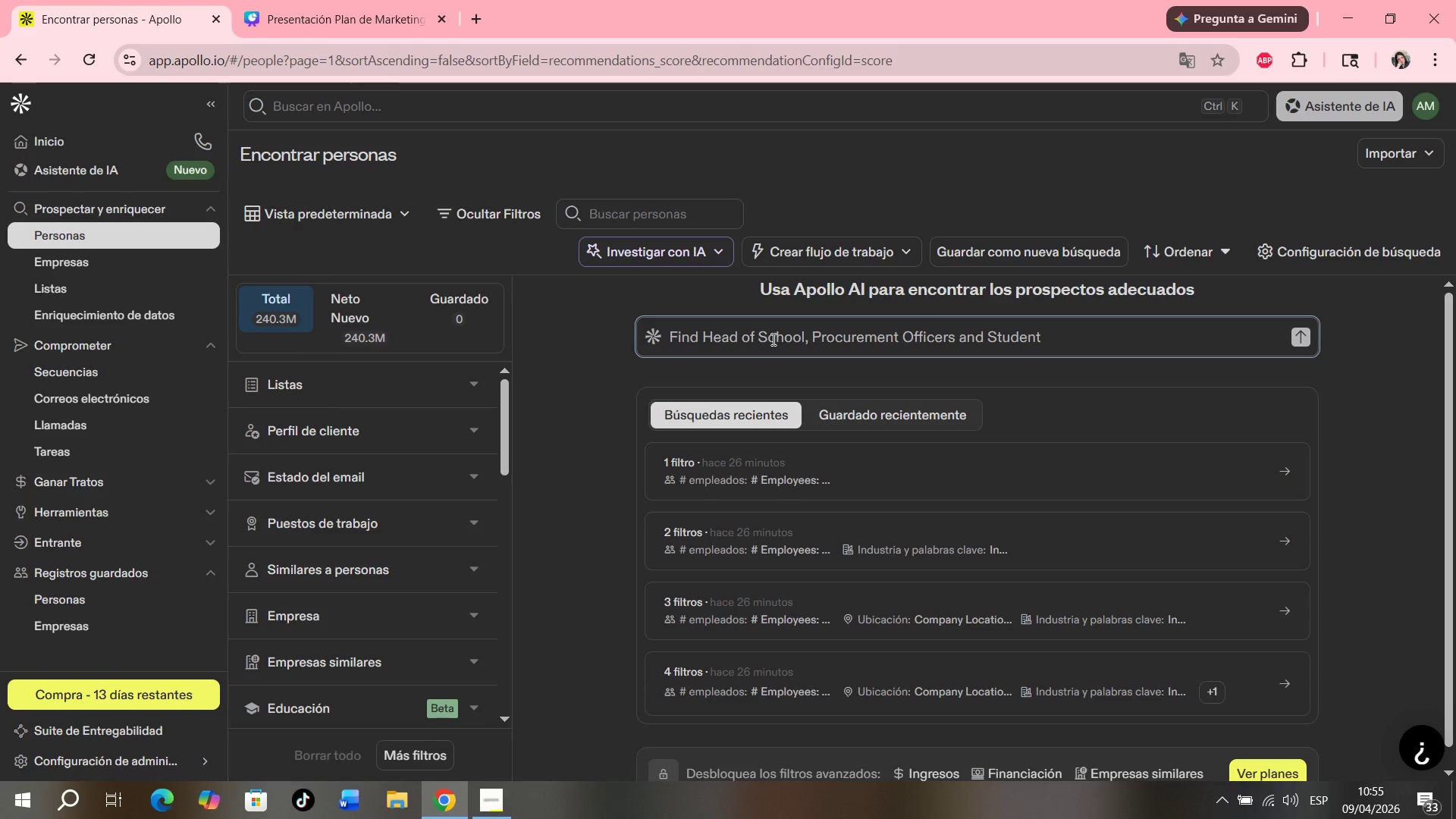 
type( Services managers at International Sch)
 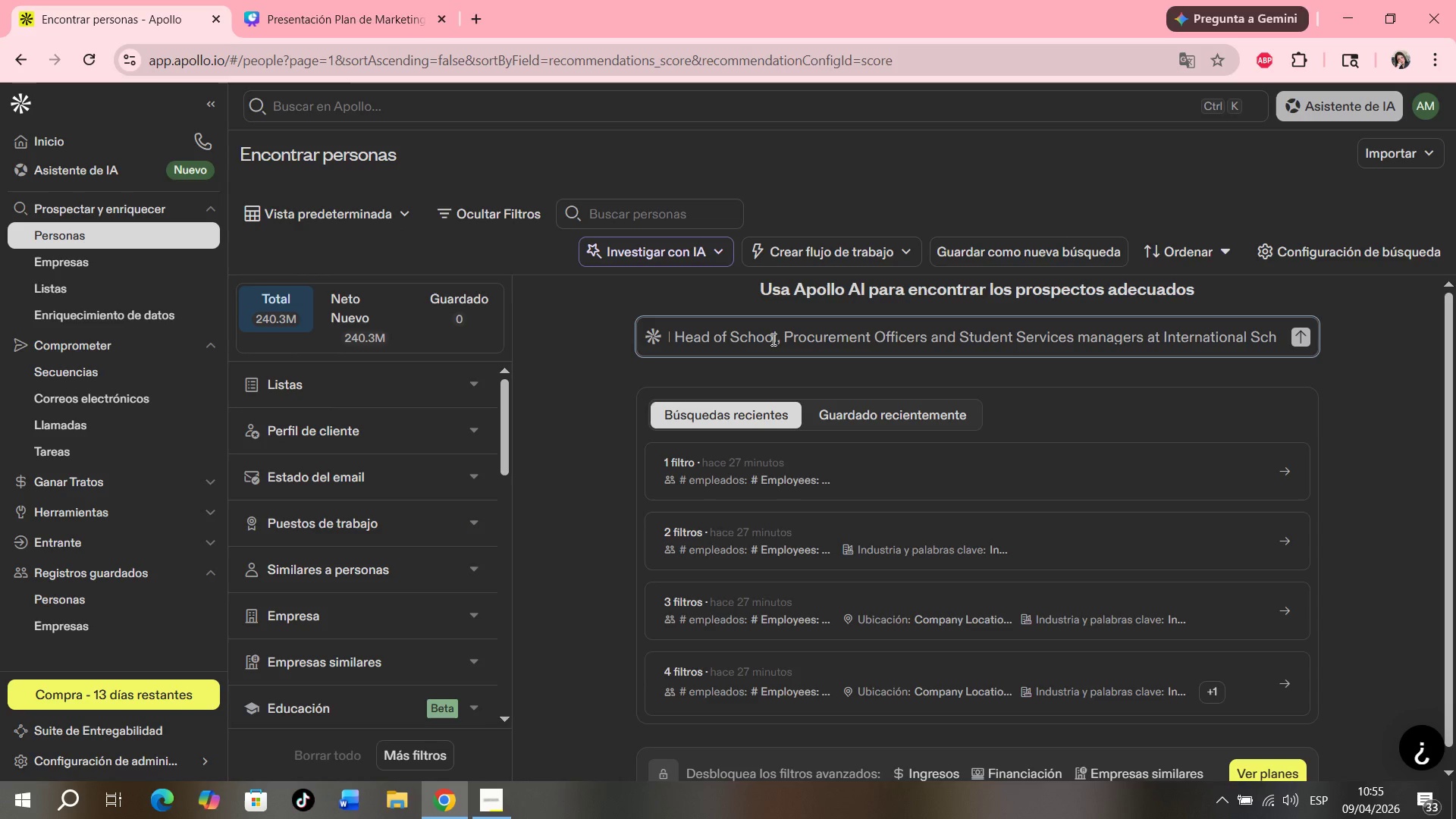 
wait(5.06)
 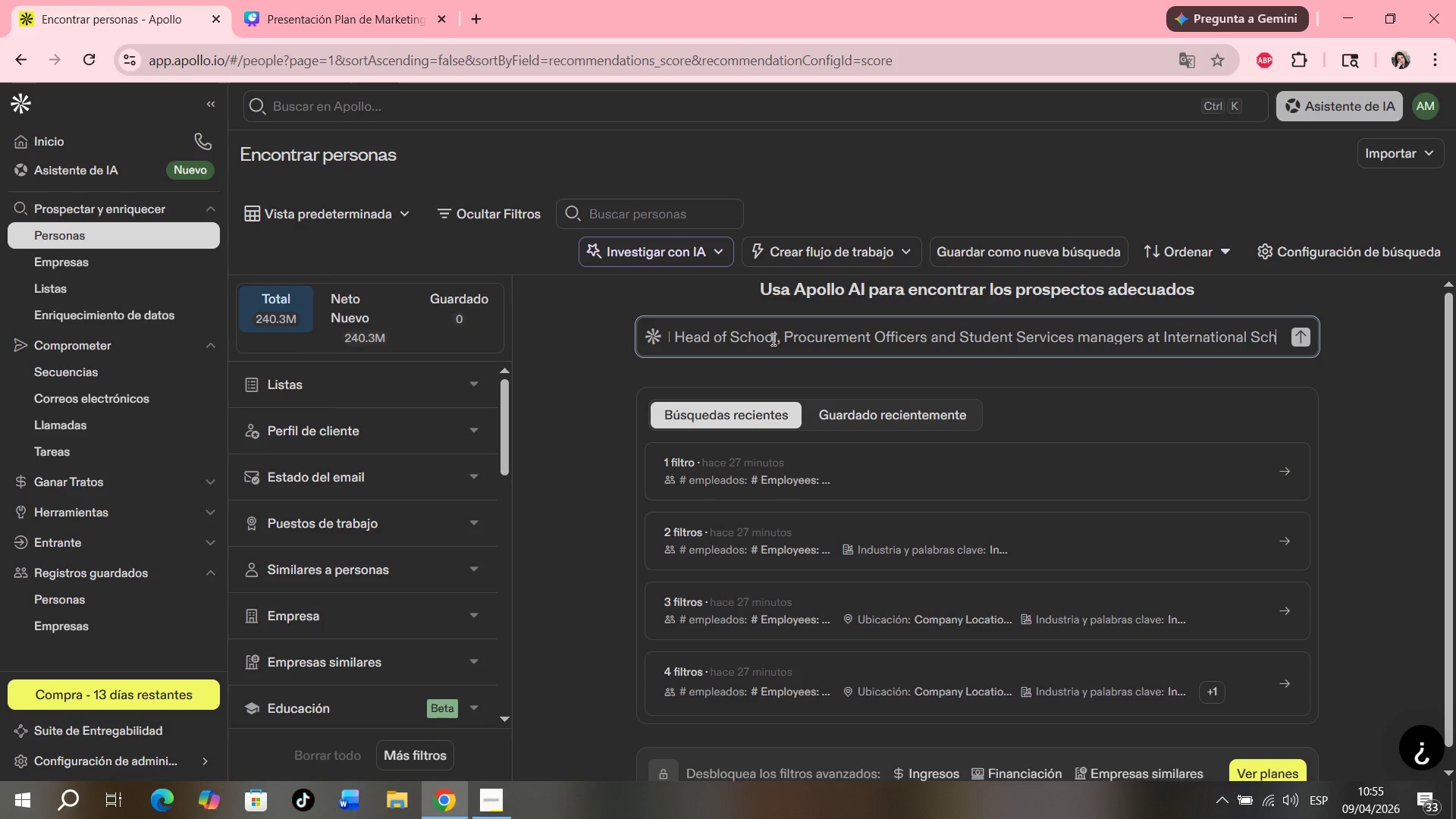 
type(ools and Global Student Placement Agencies in the United Kingdom, Switzerland, and Singapore, )
 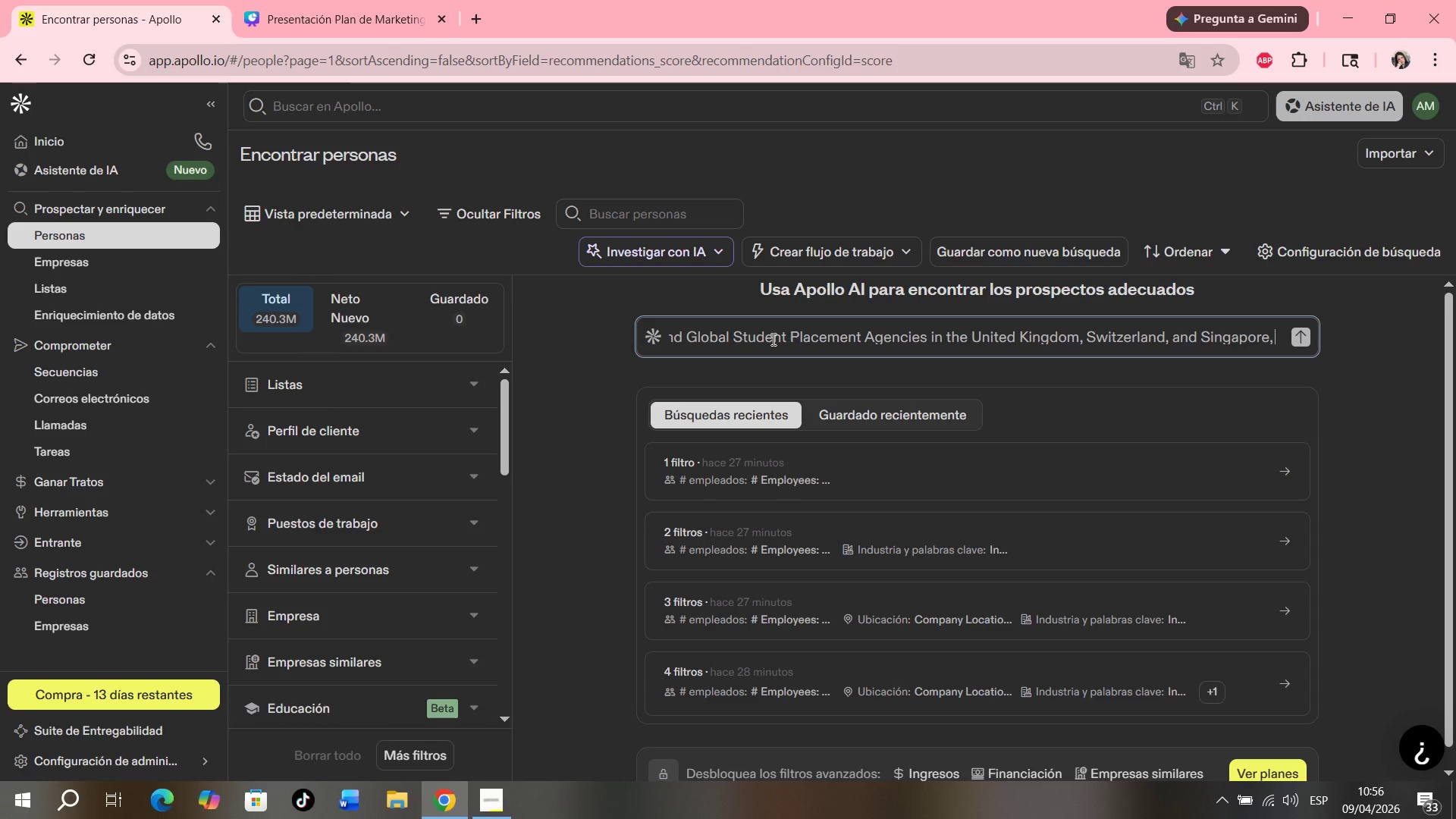 
type(with a compa`)
key(Backspace)
type(ni)
key(Backspace)
type(y headcount between 50 and 200 employes)
key(Backspace)
type(es)
 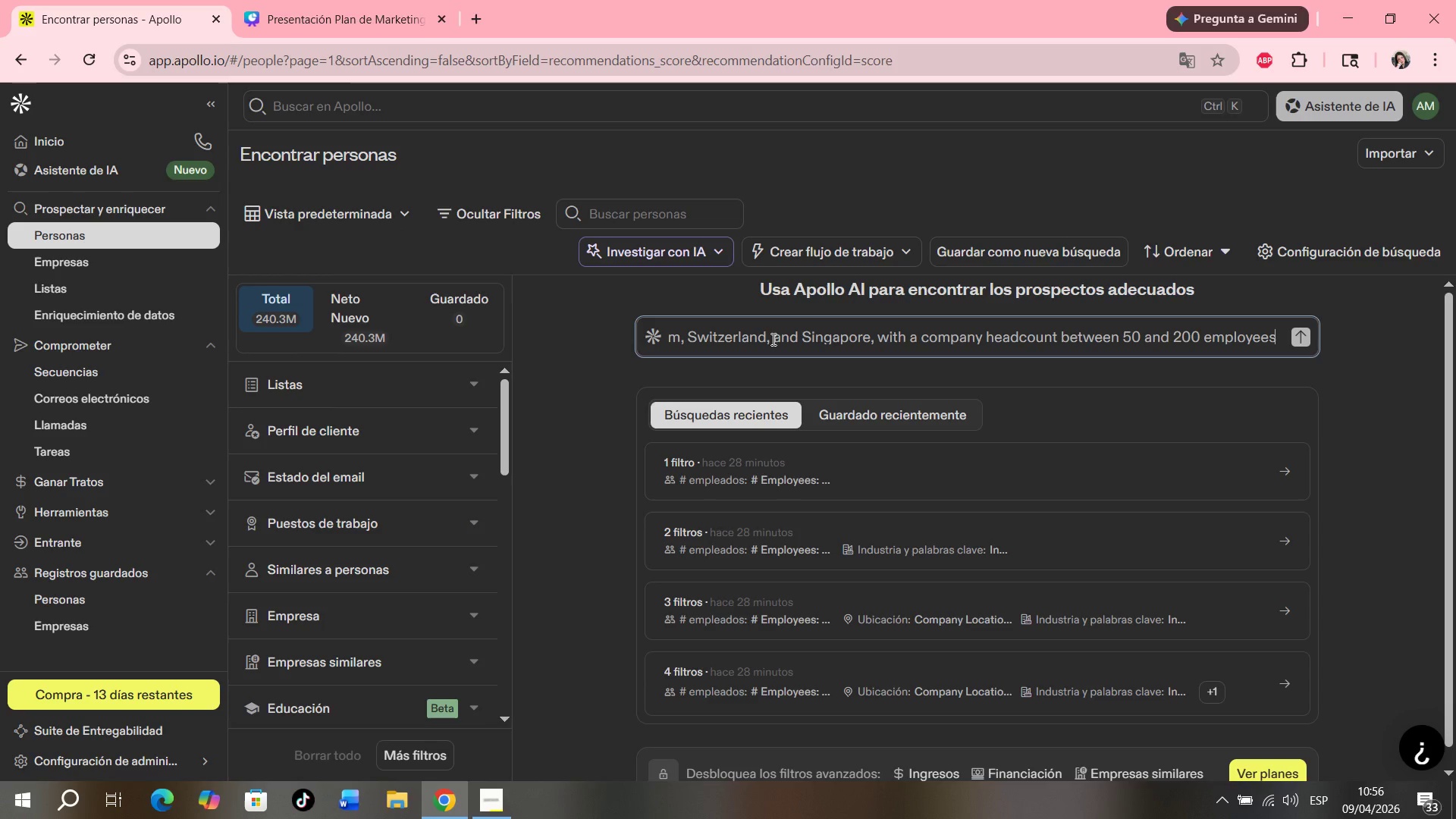 
key(Enter)
 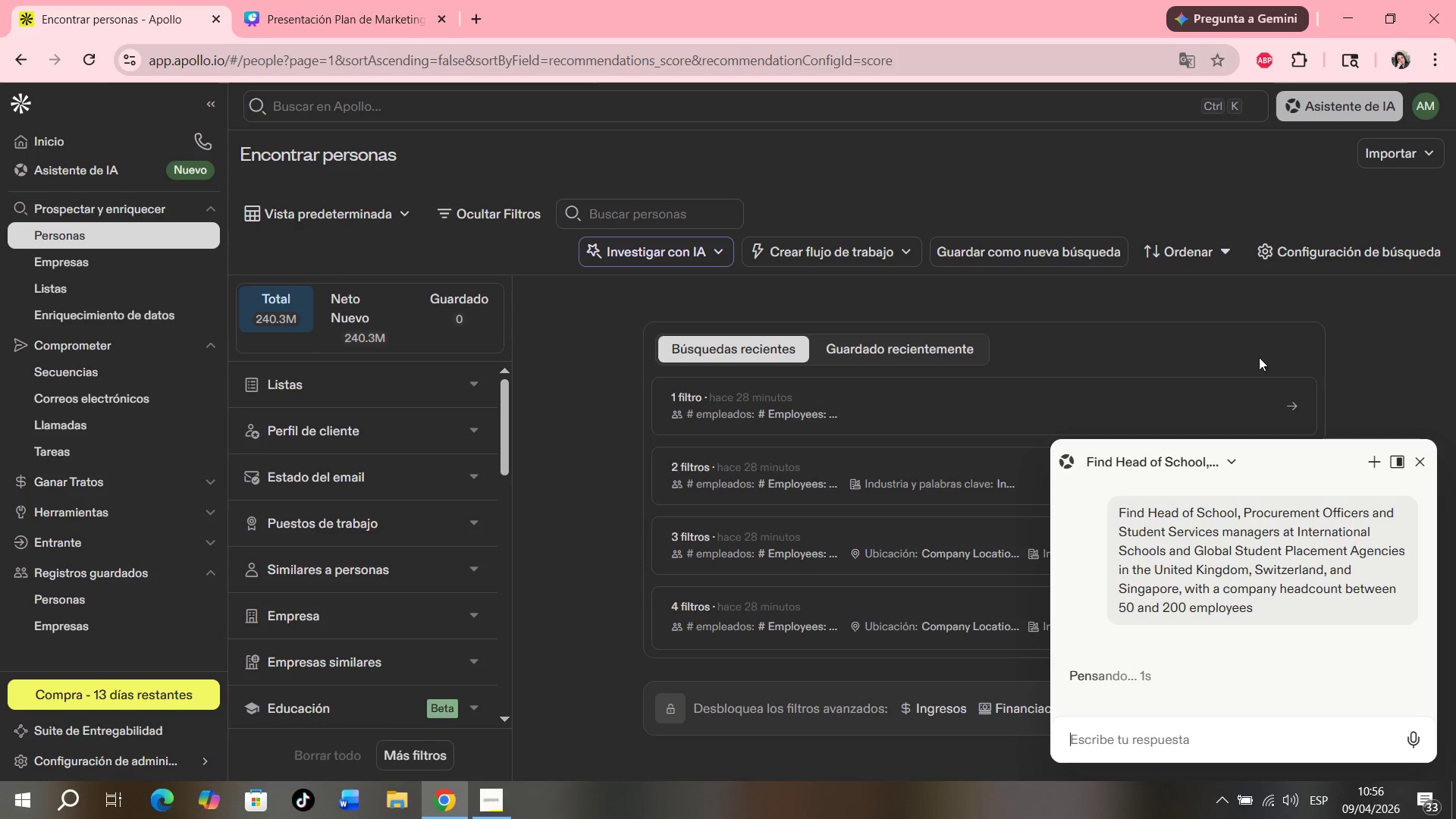 
scroll: coordinate [1225, 598], scroll_direction: down, amount: 2.0
 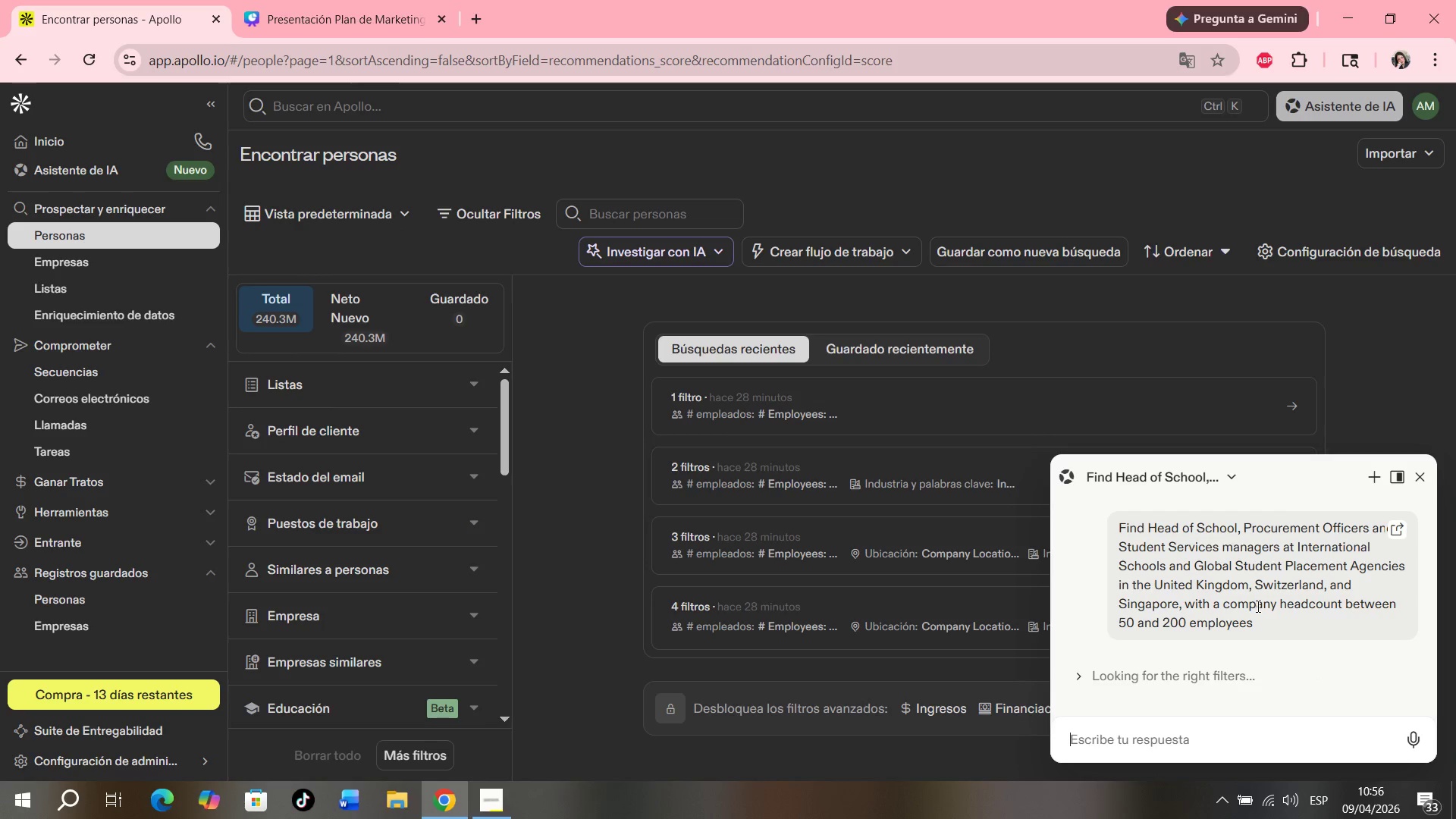 
wait(13.95)
 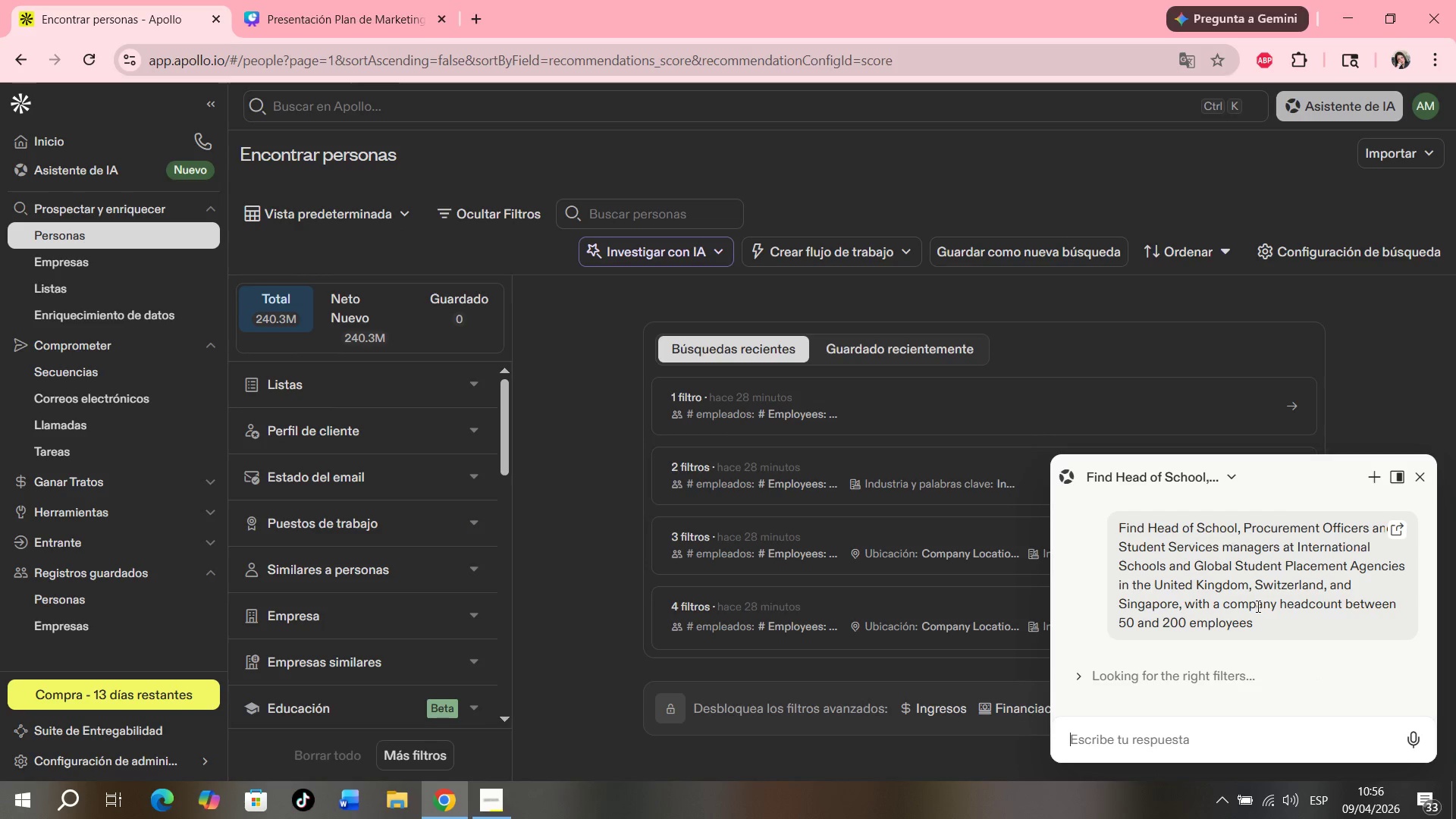 
scroll: coordinate [1209, 602], scroll_direction: down, amount: 2.0
 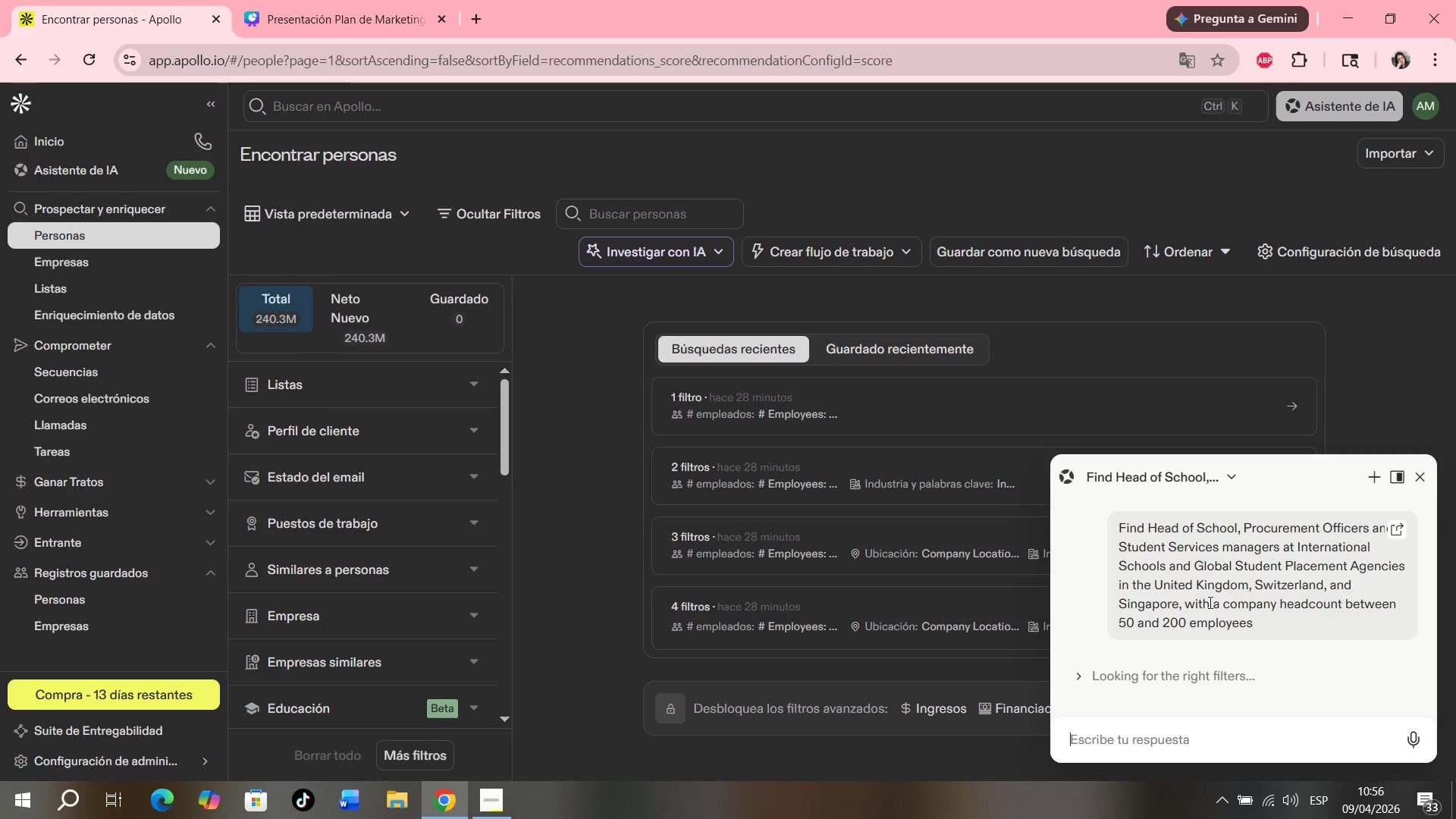 
scroll: coordinate [1209, 602], scroll_direction: none, amount: 0.0
 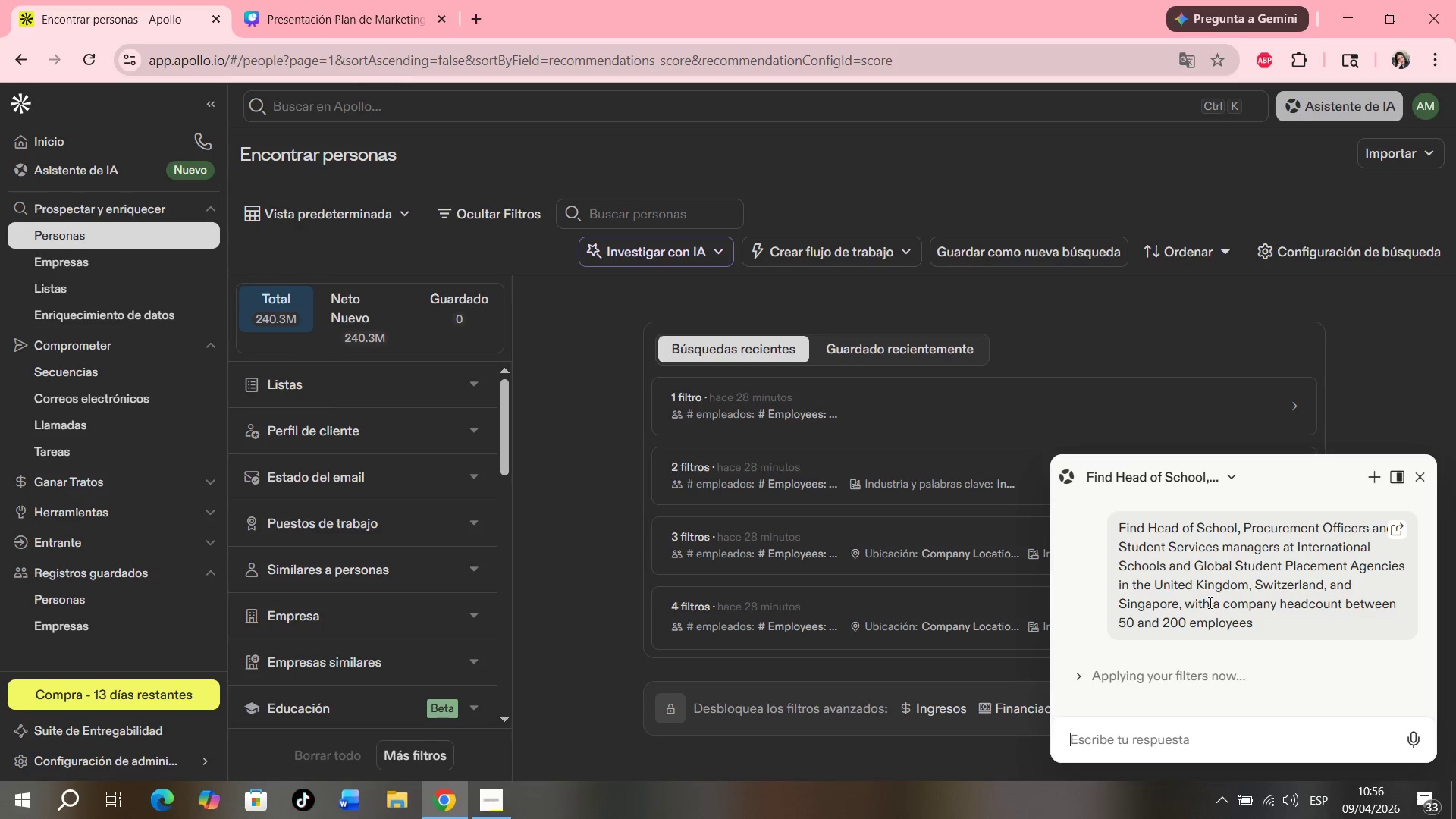 
mouse_move([1222, 594])
 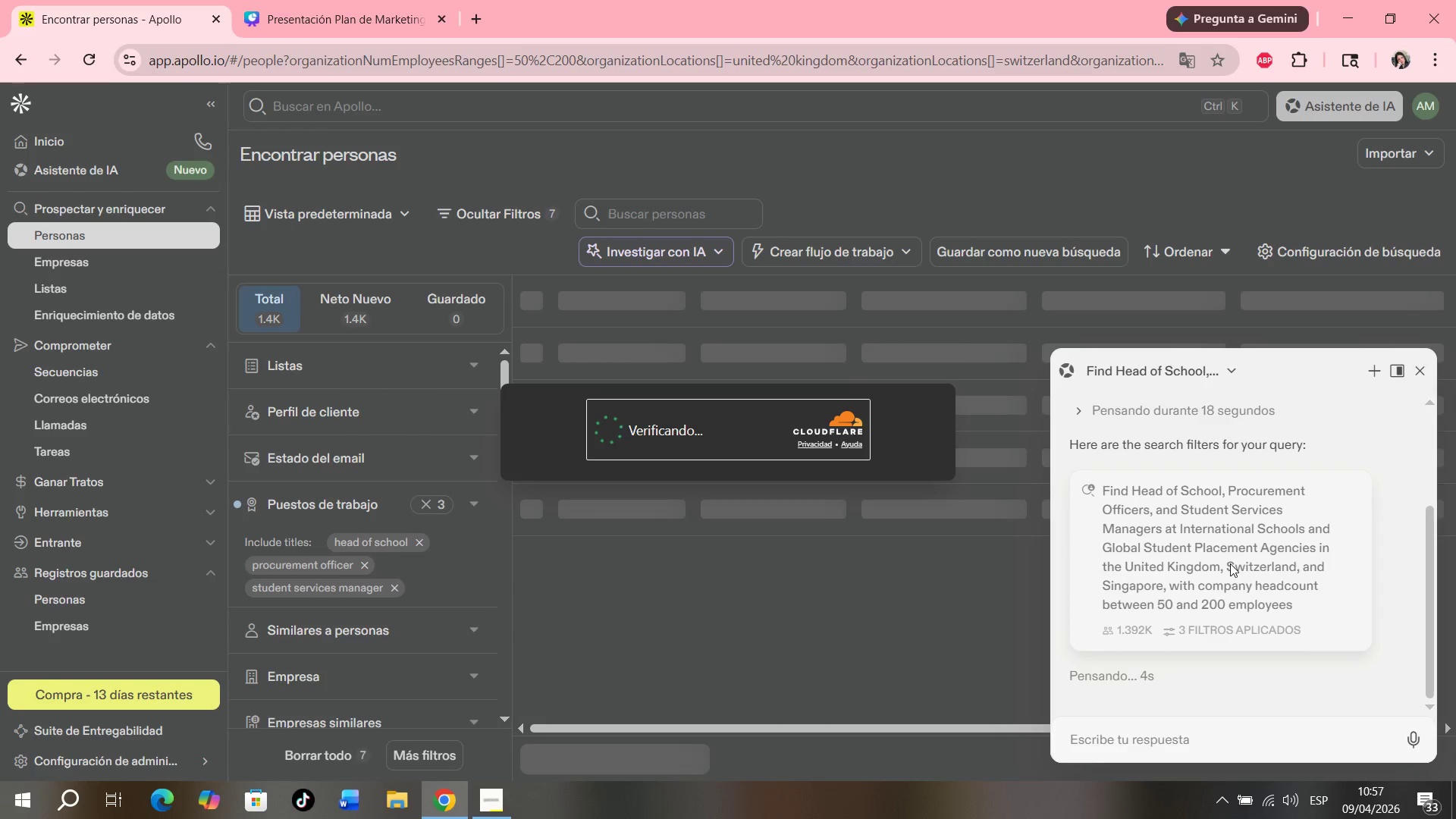 
left_click([497, 811])
 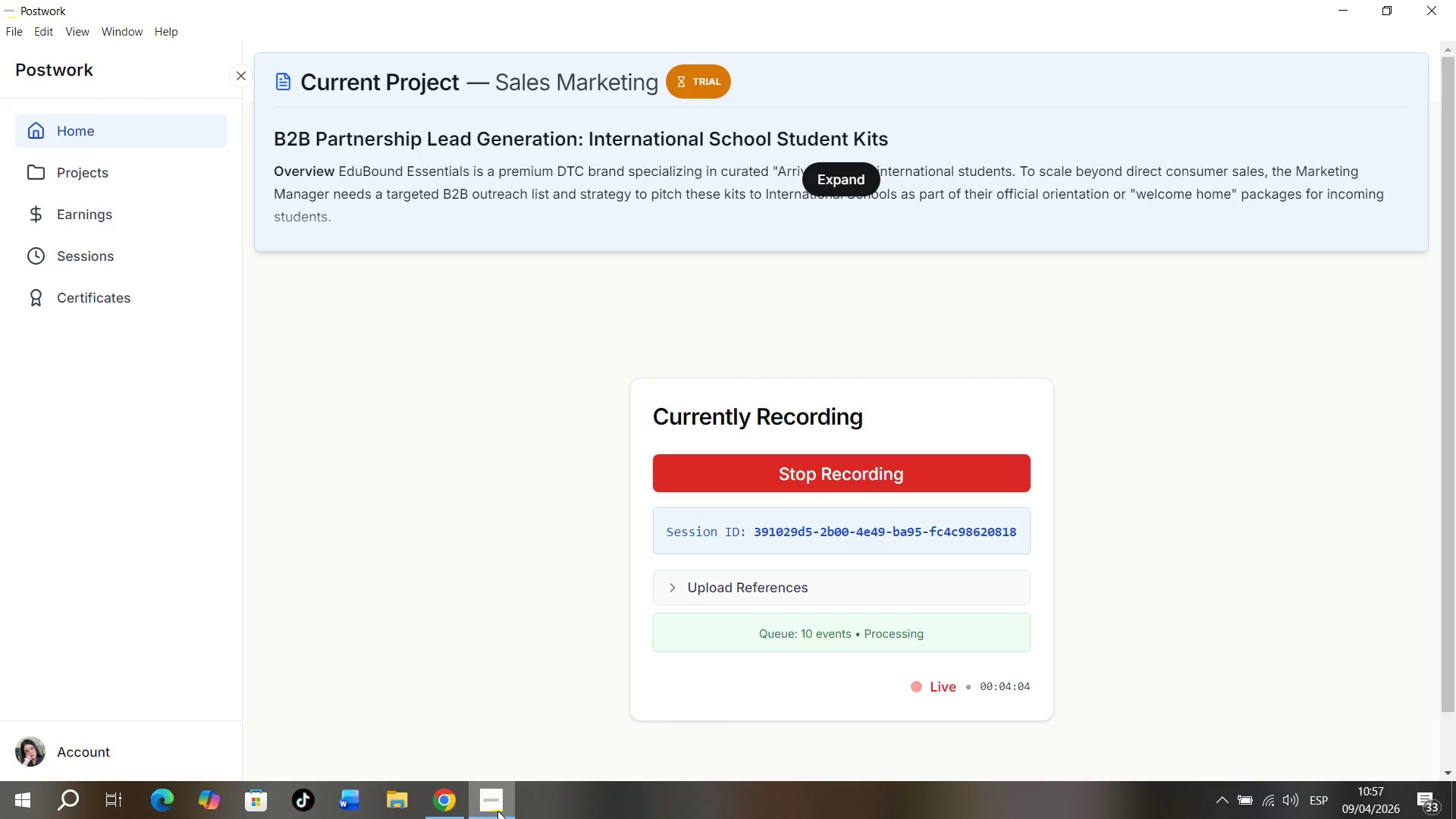 
left_click([497, 811])
 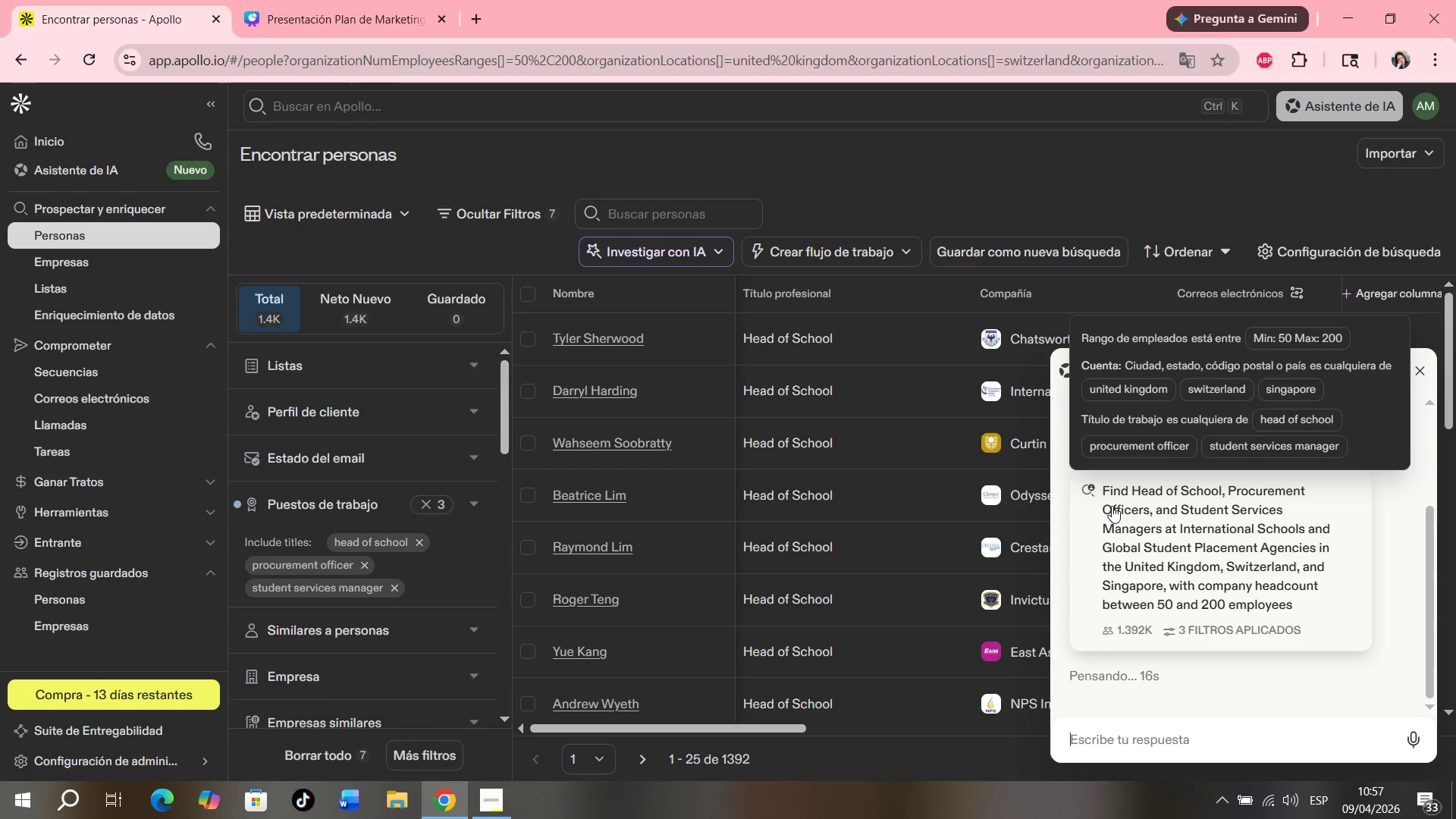 
wait(15.11)
 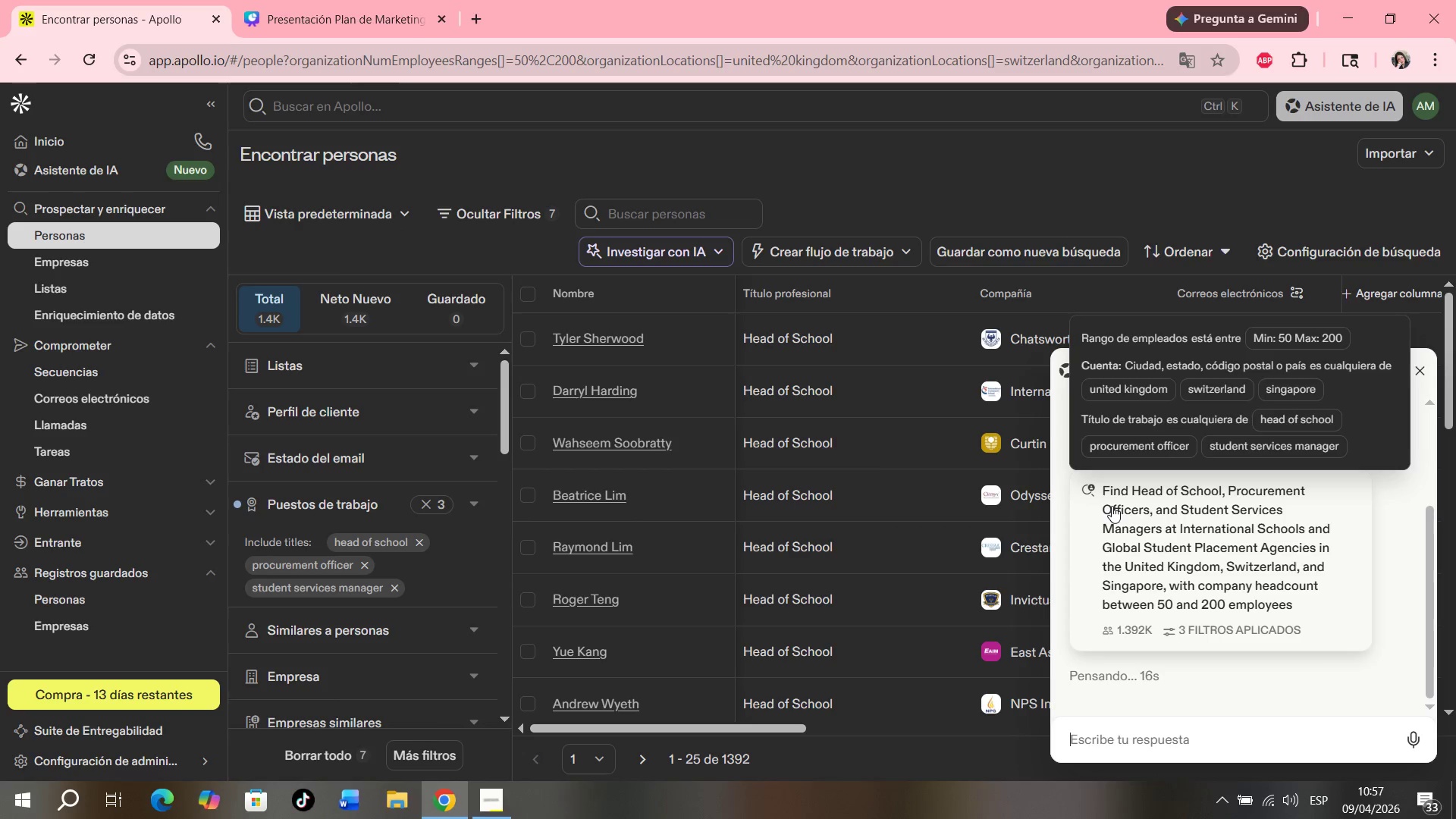 
scroll: coordinate [1275, 516], scroll_direction: up, amount: 1.0
 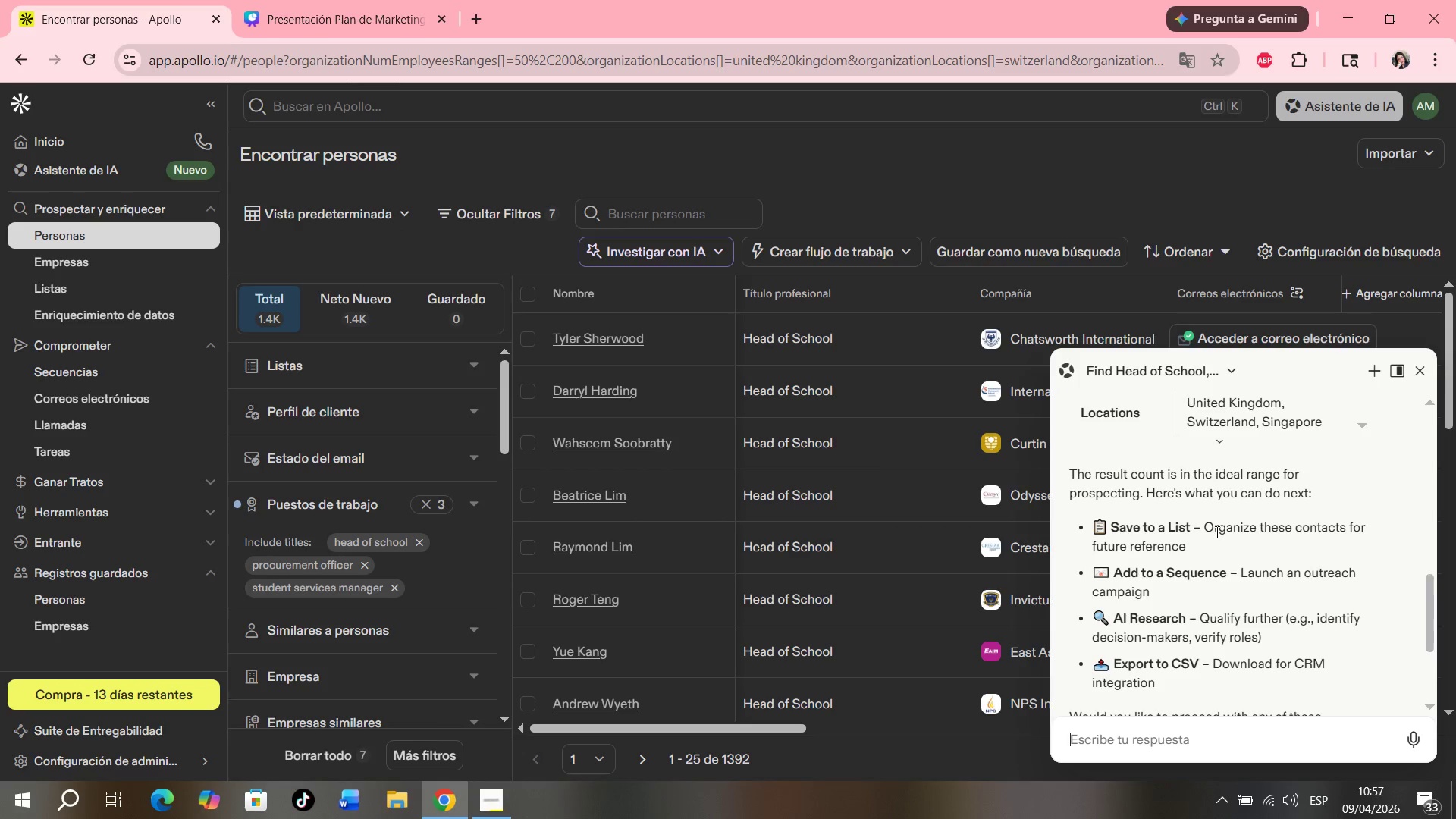 
scroll: coordinate [1218, 538], scroll_direction: down, amount: 3.0
 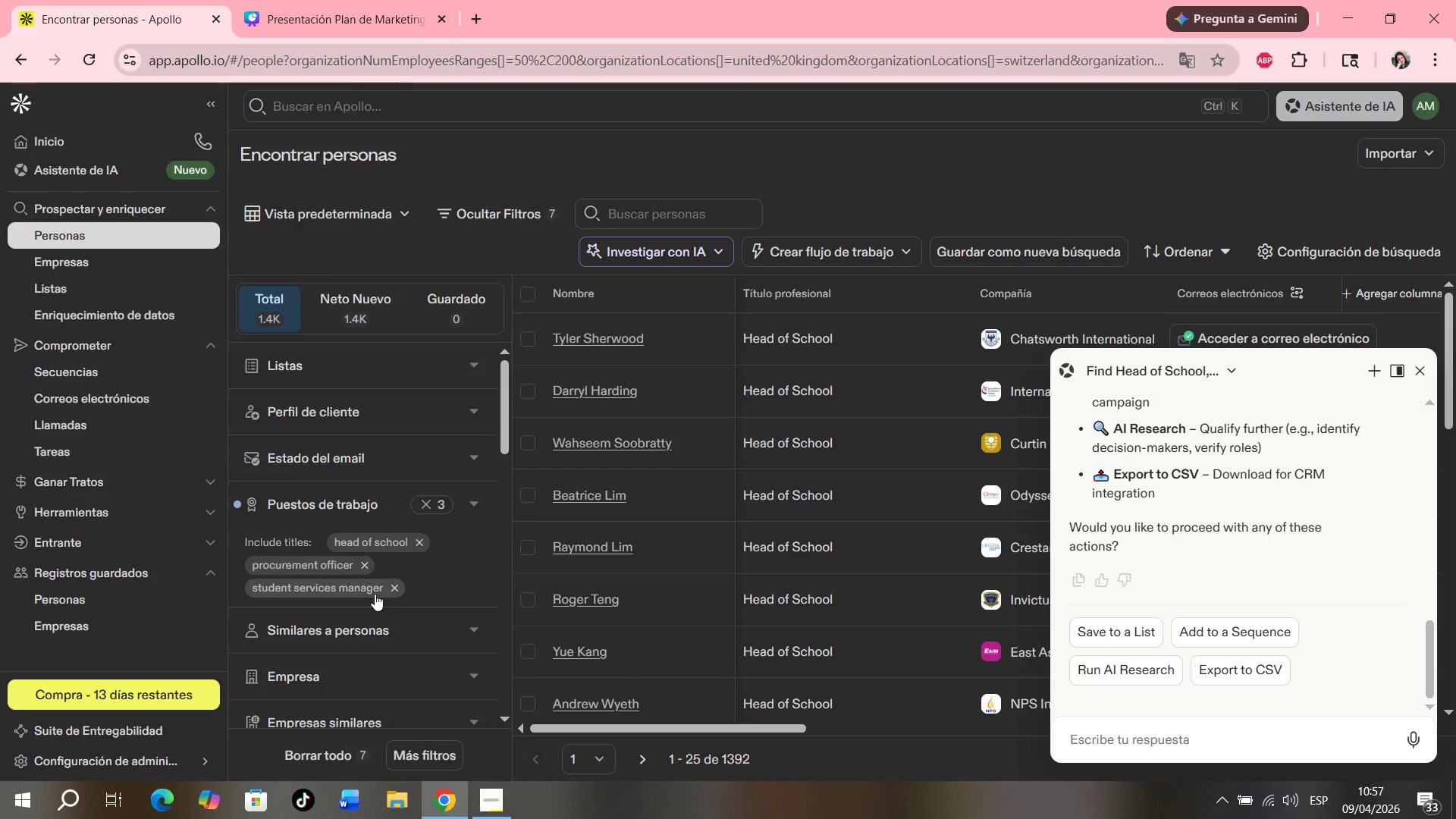 
wait(5.84)
 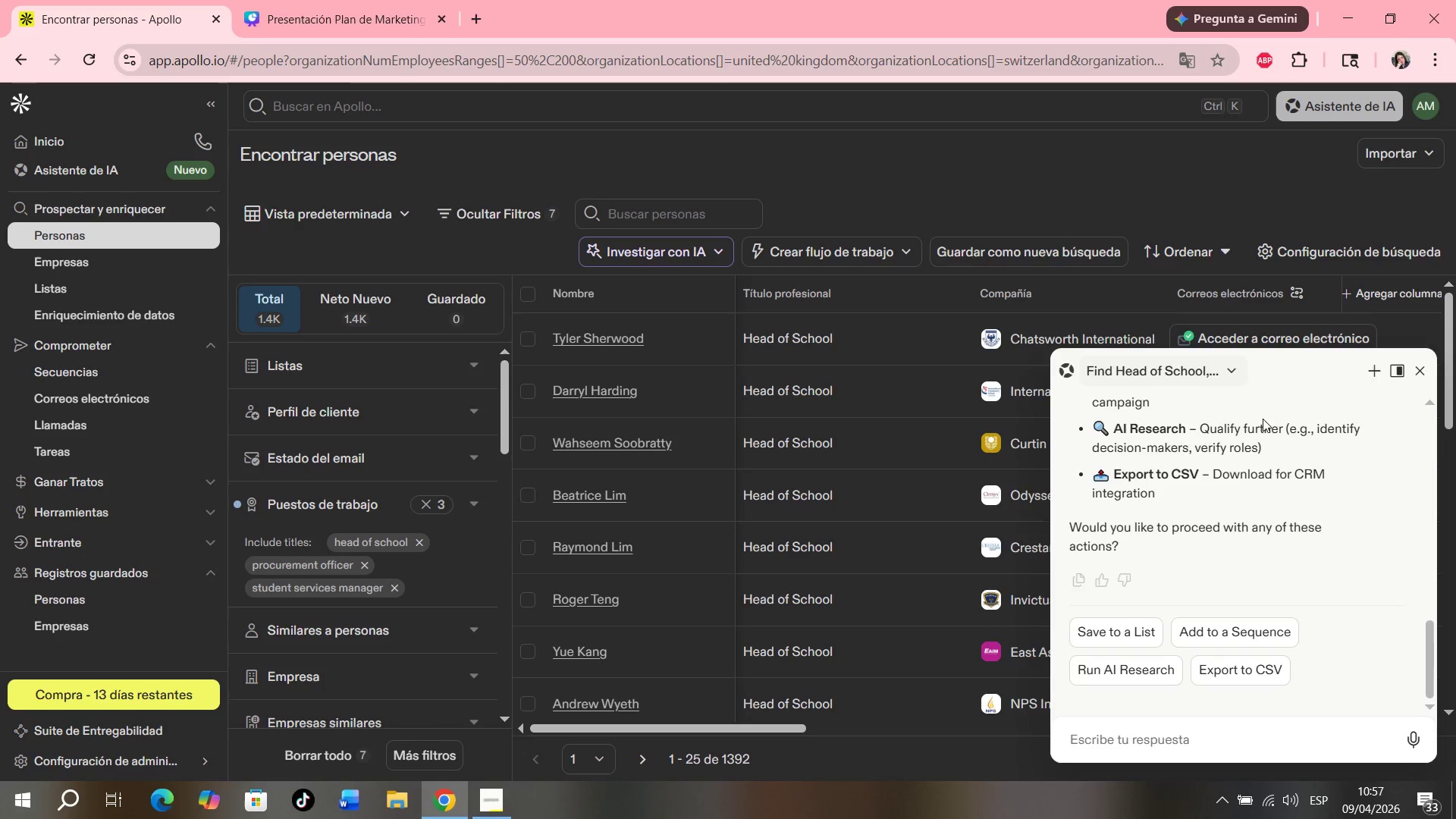 
scroll: coordinate [392, 648], scroll_direction: down, amount: 5.0
 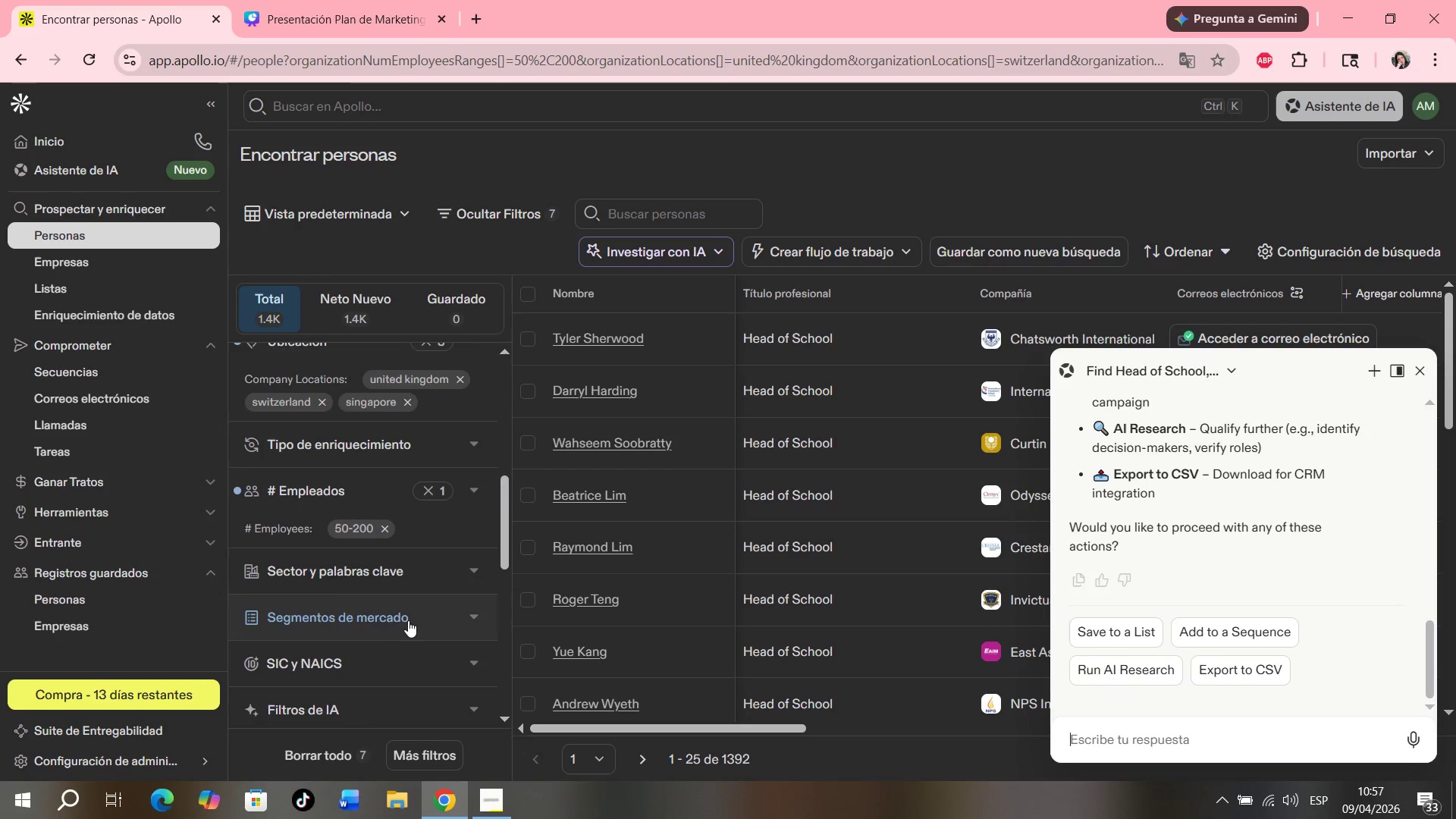 
scroll: coordinate [394, 642], scroll_direction: down, amount: 4.0
 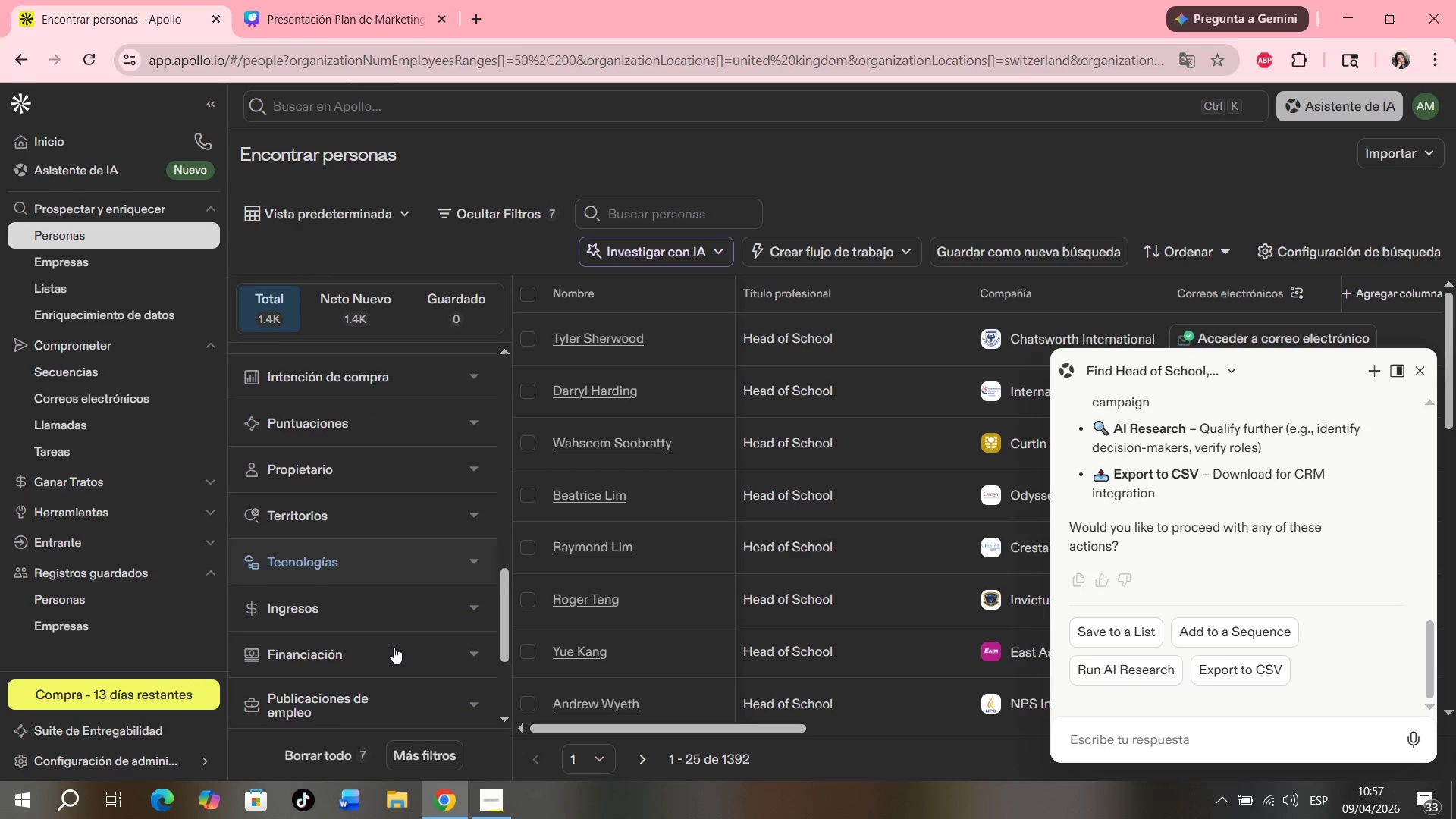 
scroll: coordinate [394, 651], scroll_direction: up, amount: 7.0
 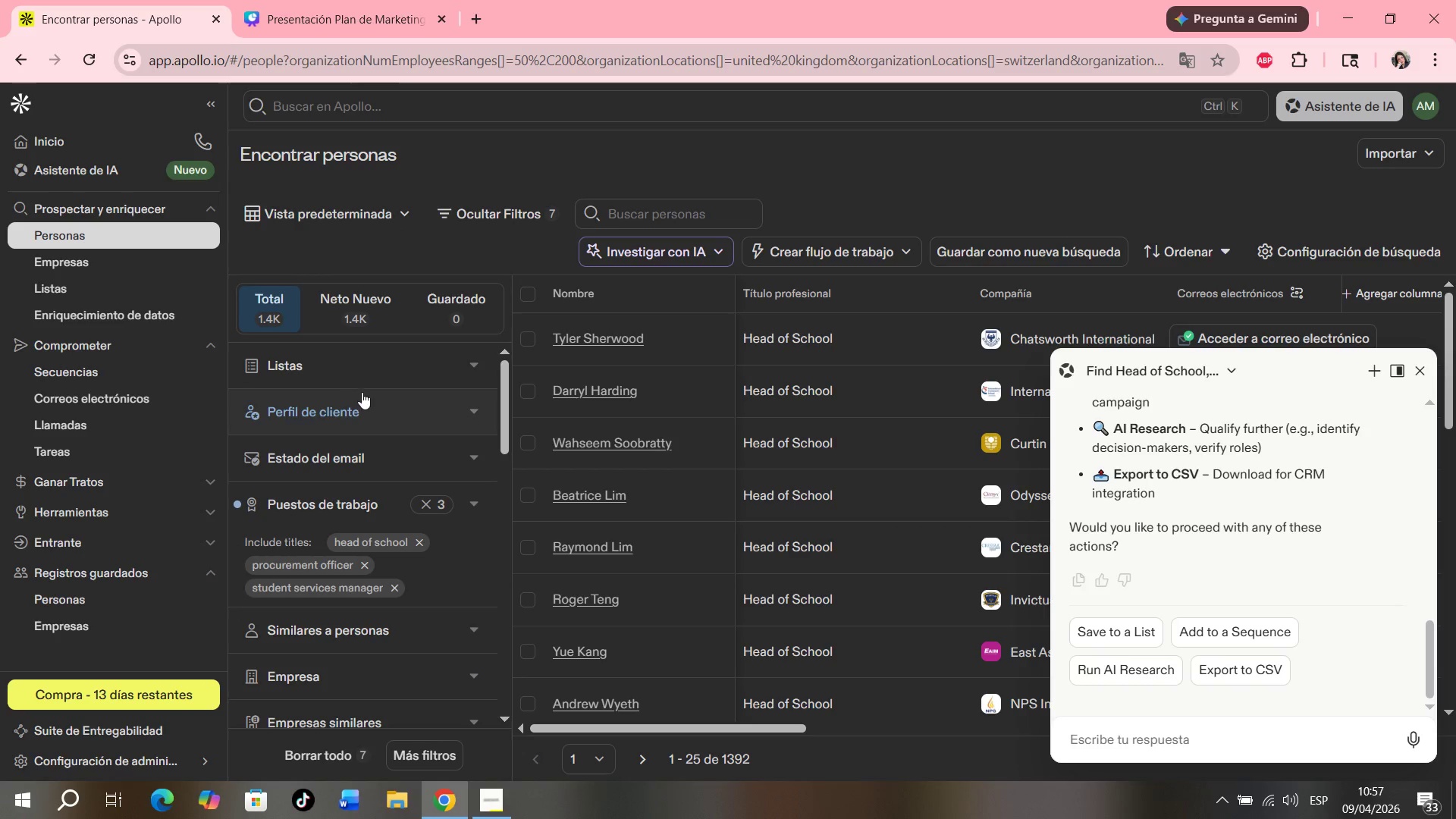 
left_click([386, 463])
 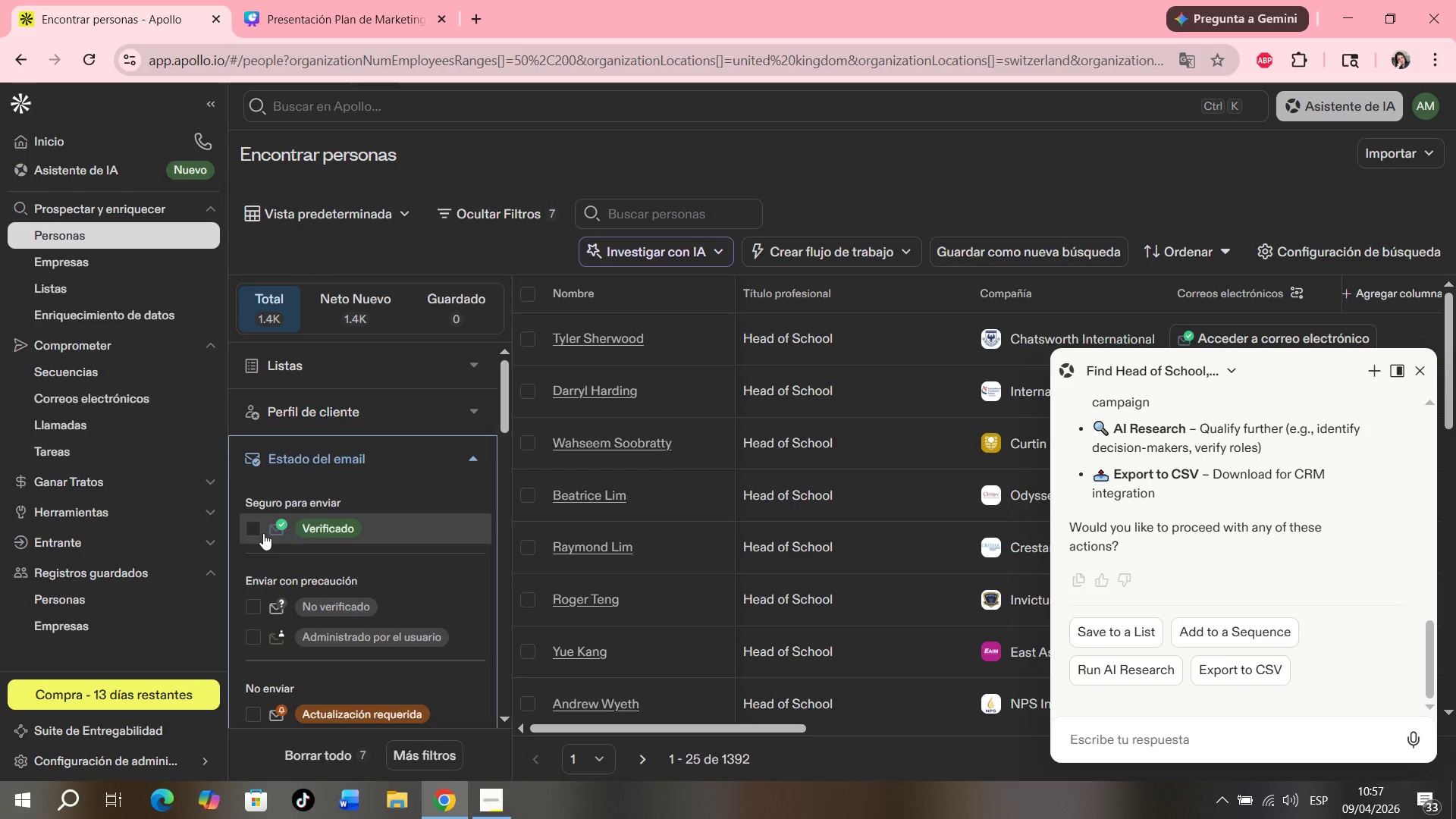 
left_click([252, 533])
 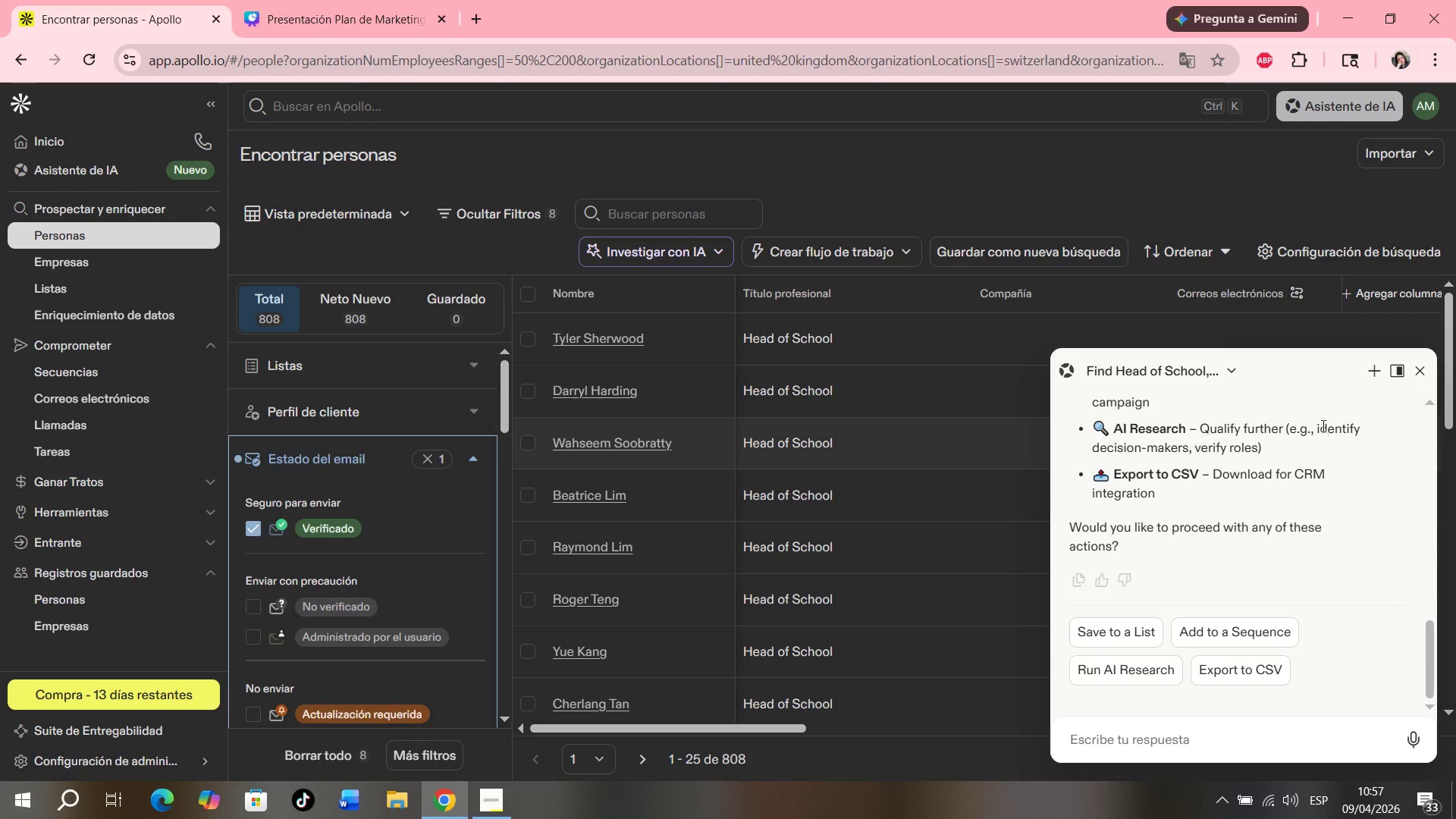 
left_click([1419, 370])
 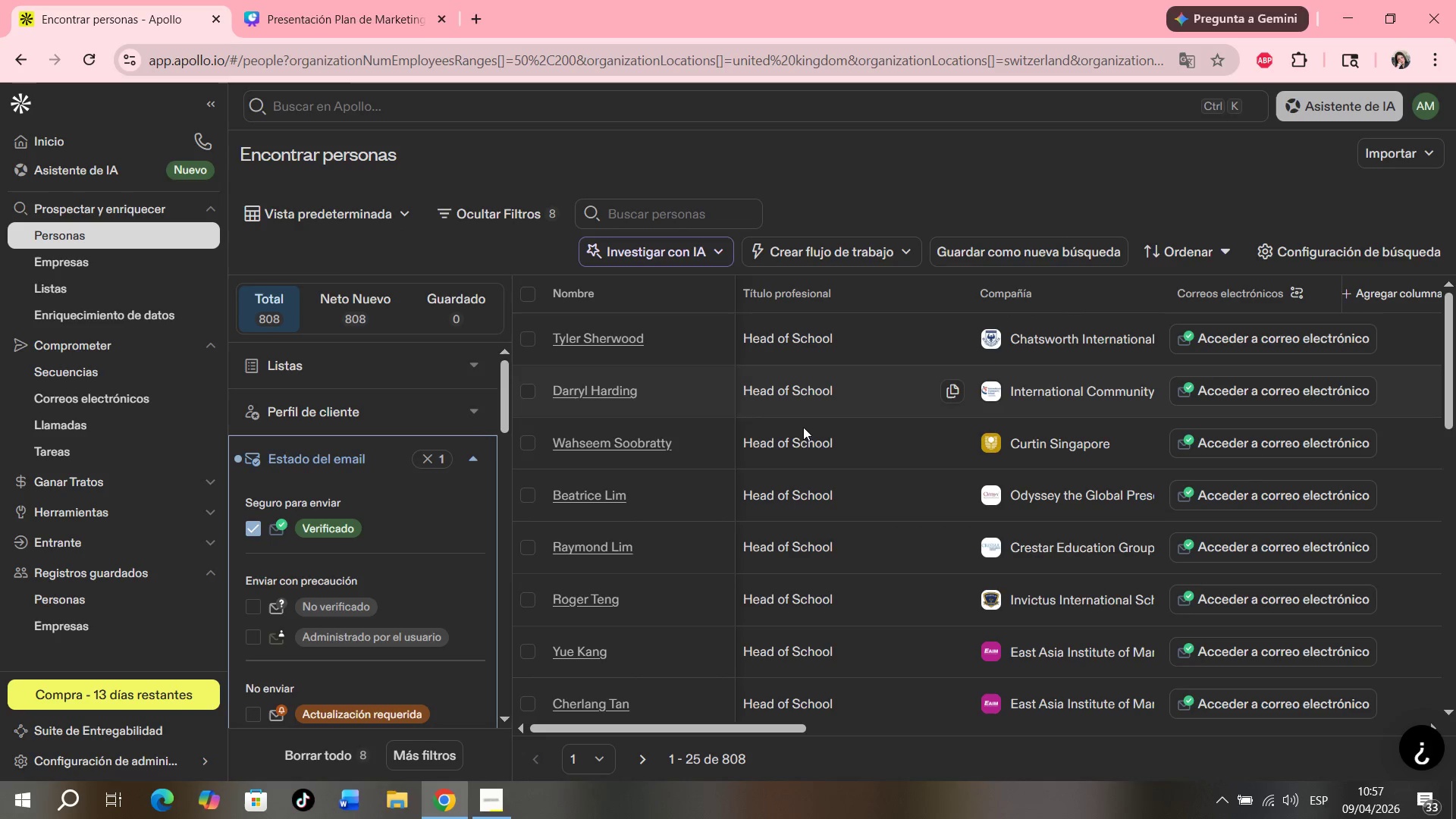 
scroll: coordinate [807, 510], scroll_direction: down, amount: 2.0
 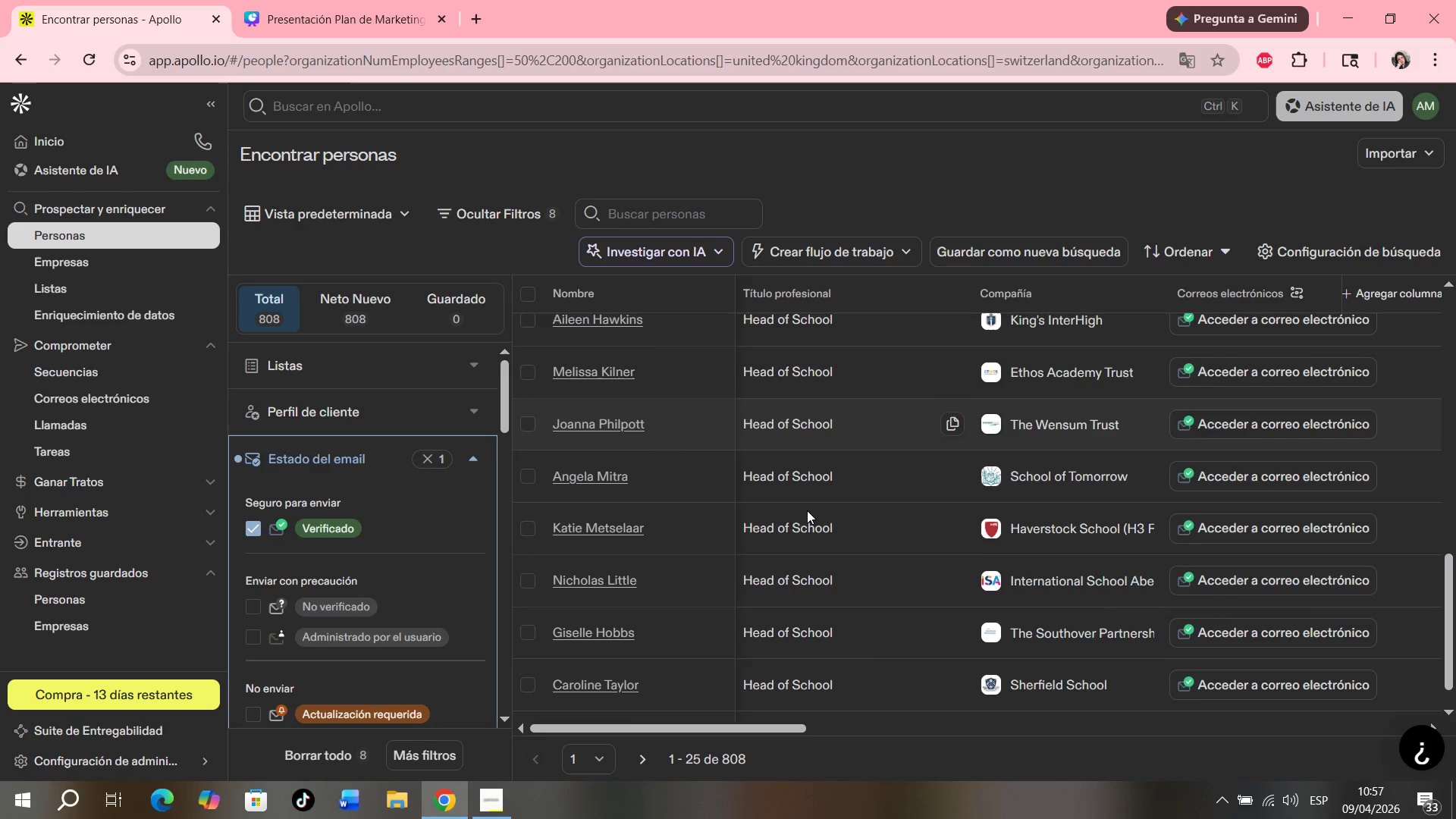 
scroll: coordinate [807, 510], scroll_direction: up, amount: 1.0
 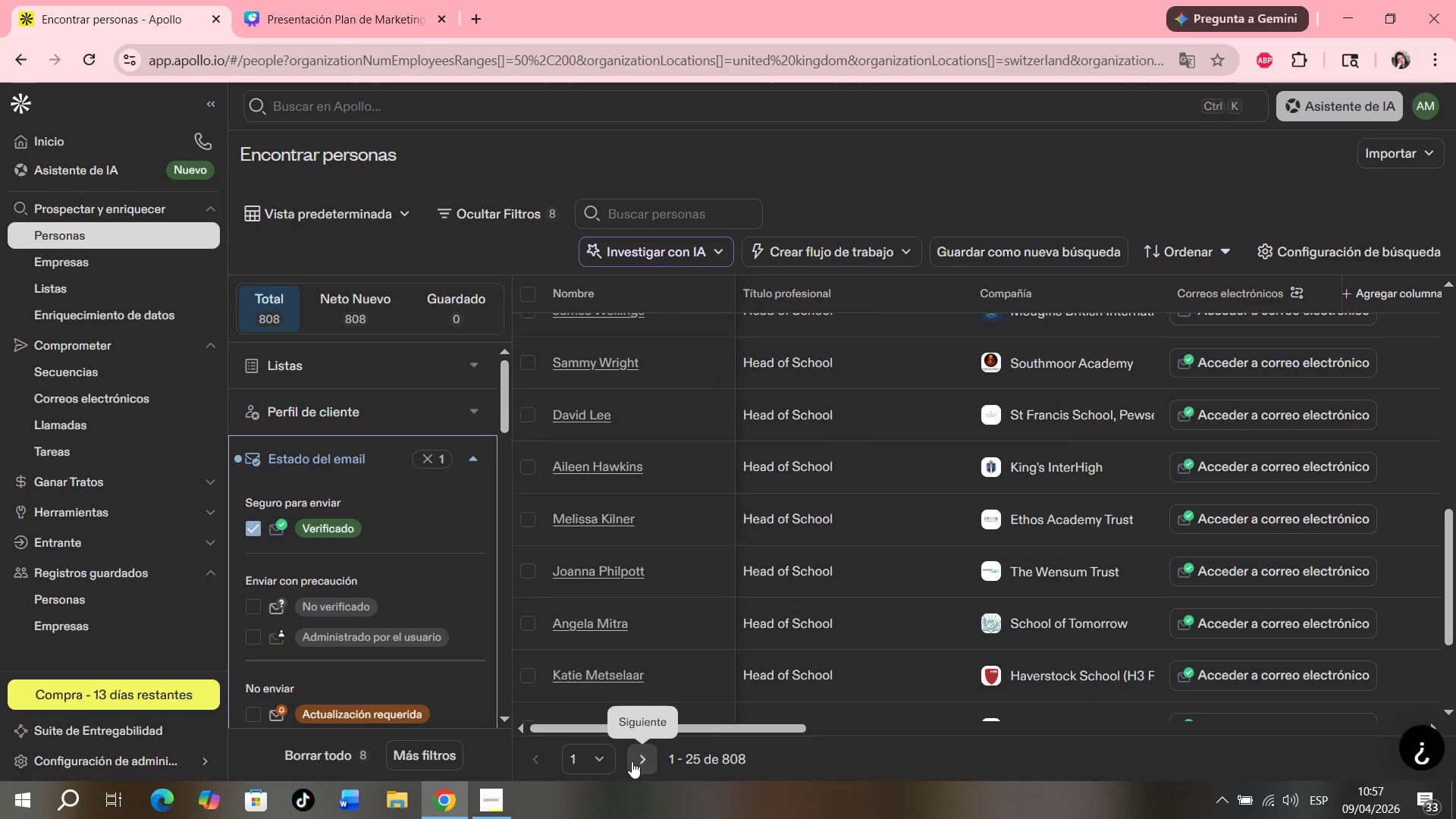 
left_click([639, 761])
 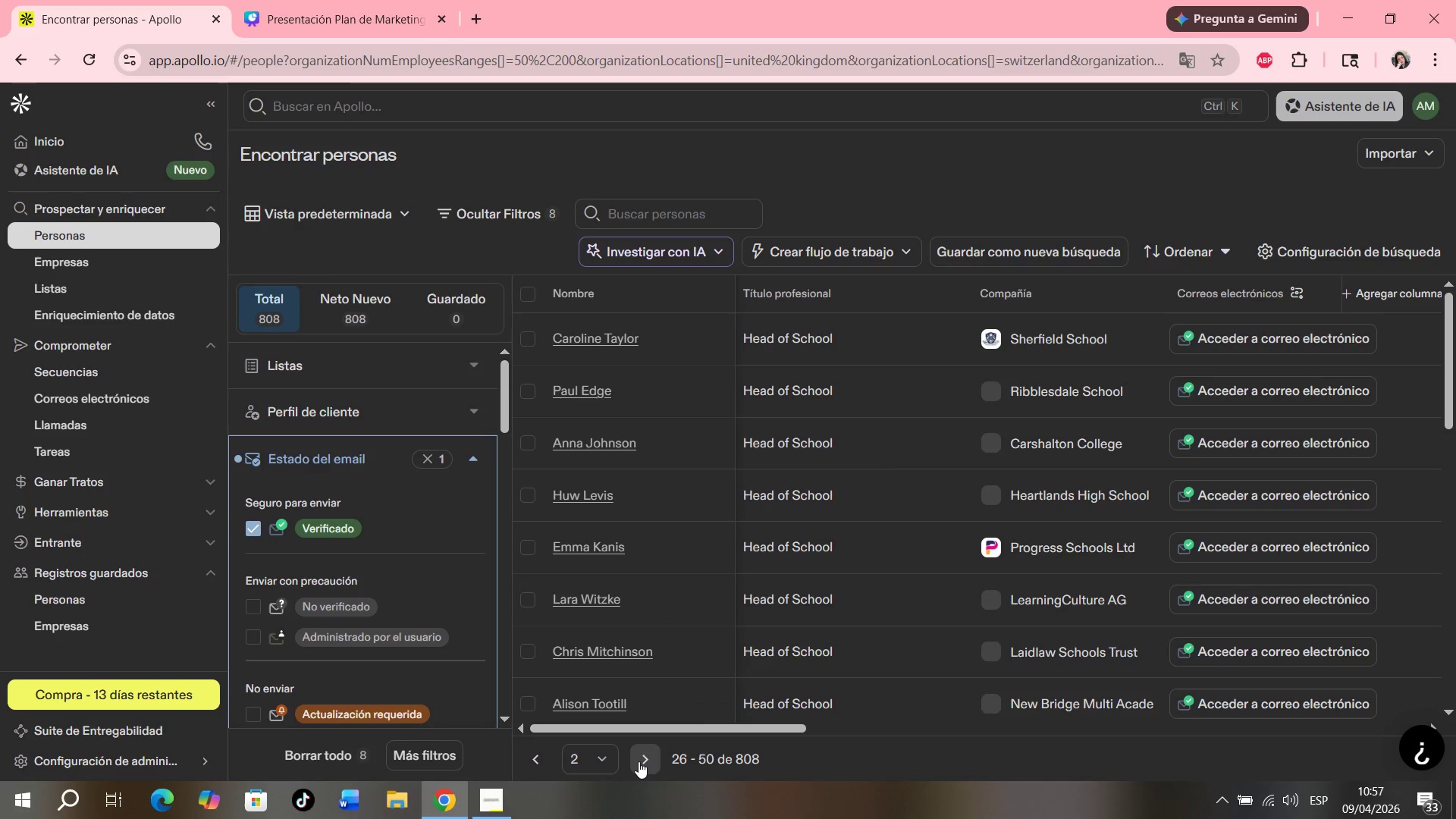 
left_click([595, 767])
 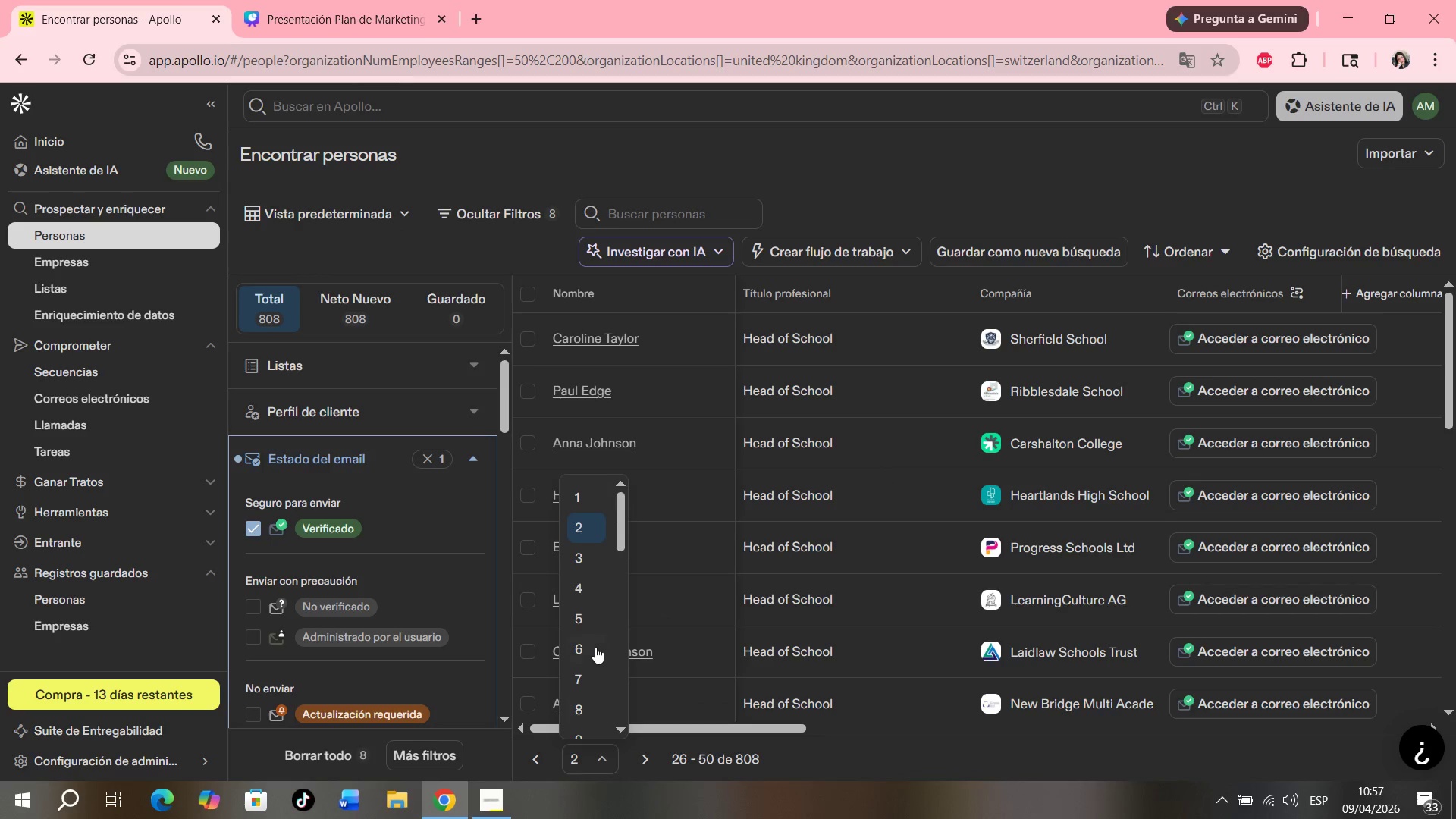 
left_click([588, 637])
 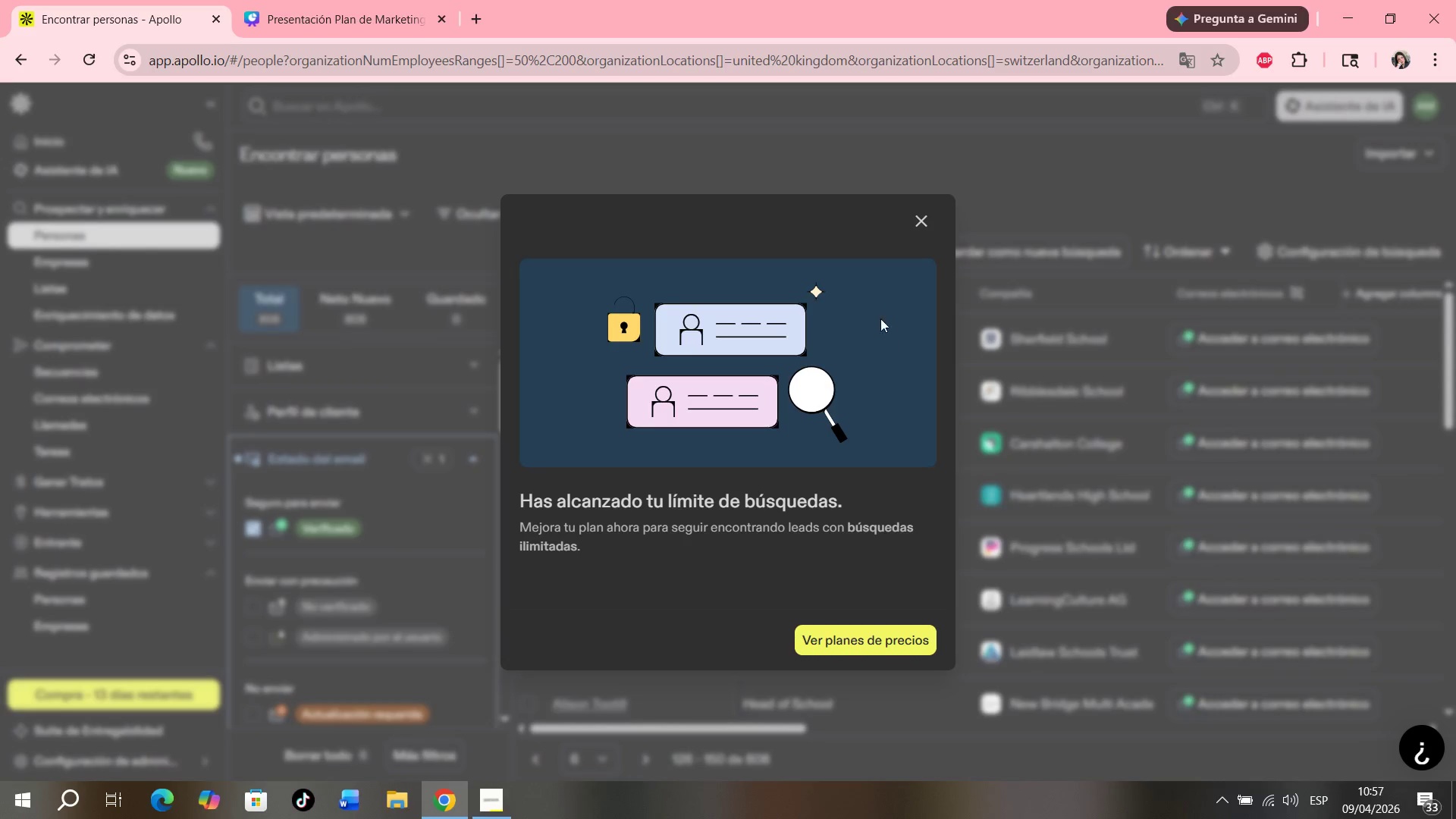 
left_click([915, 217])
 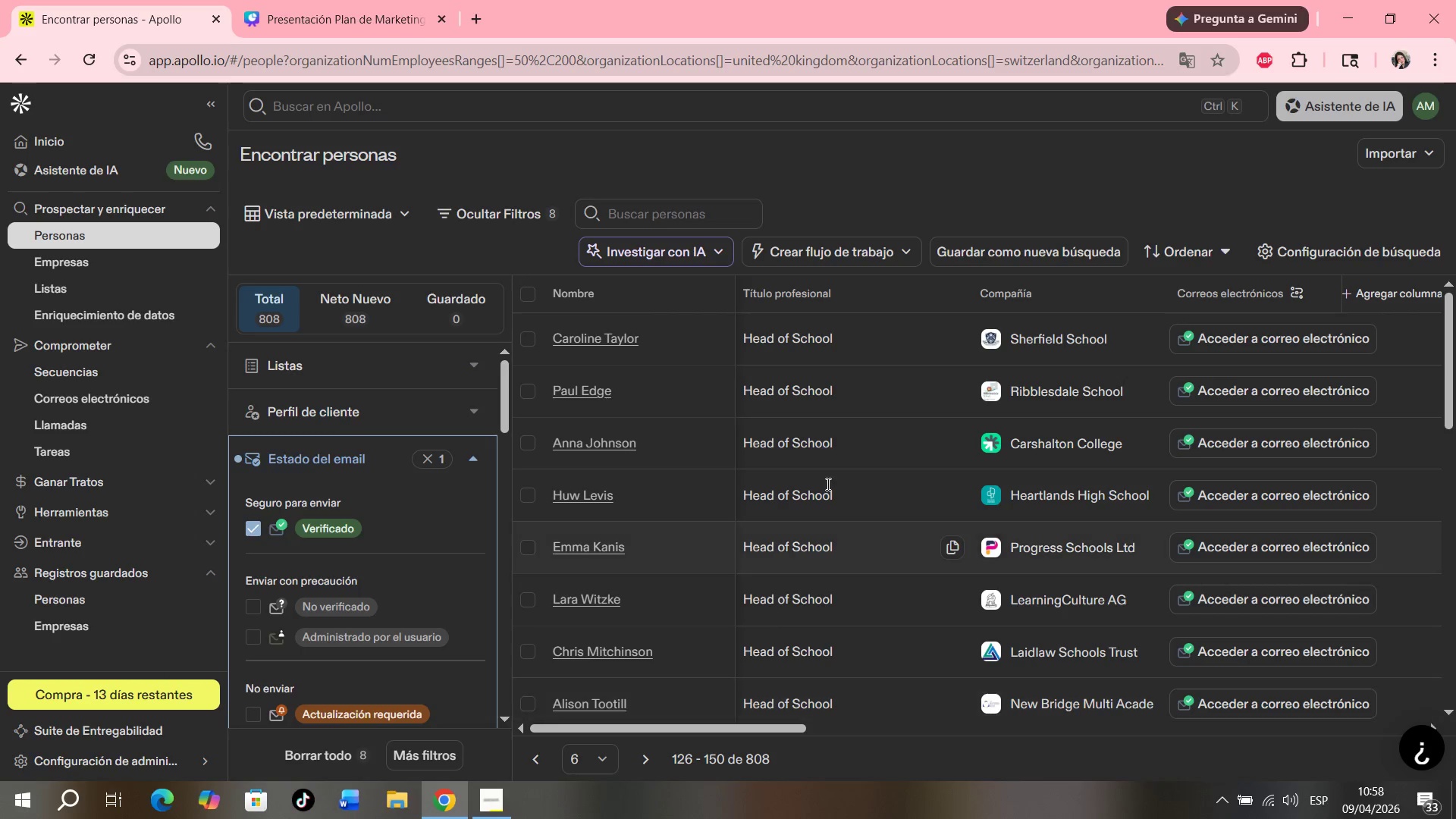 
scroll: coordinate [816, 501], scroll_direction: down, amount: 6.0
 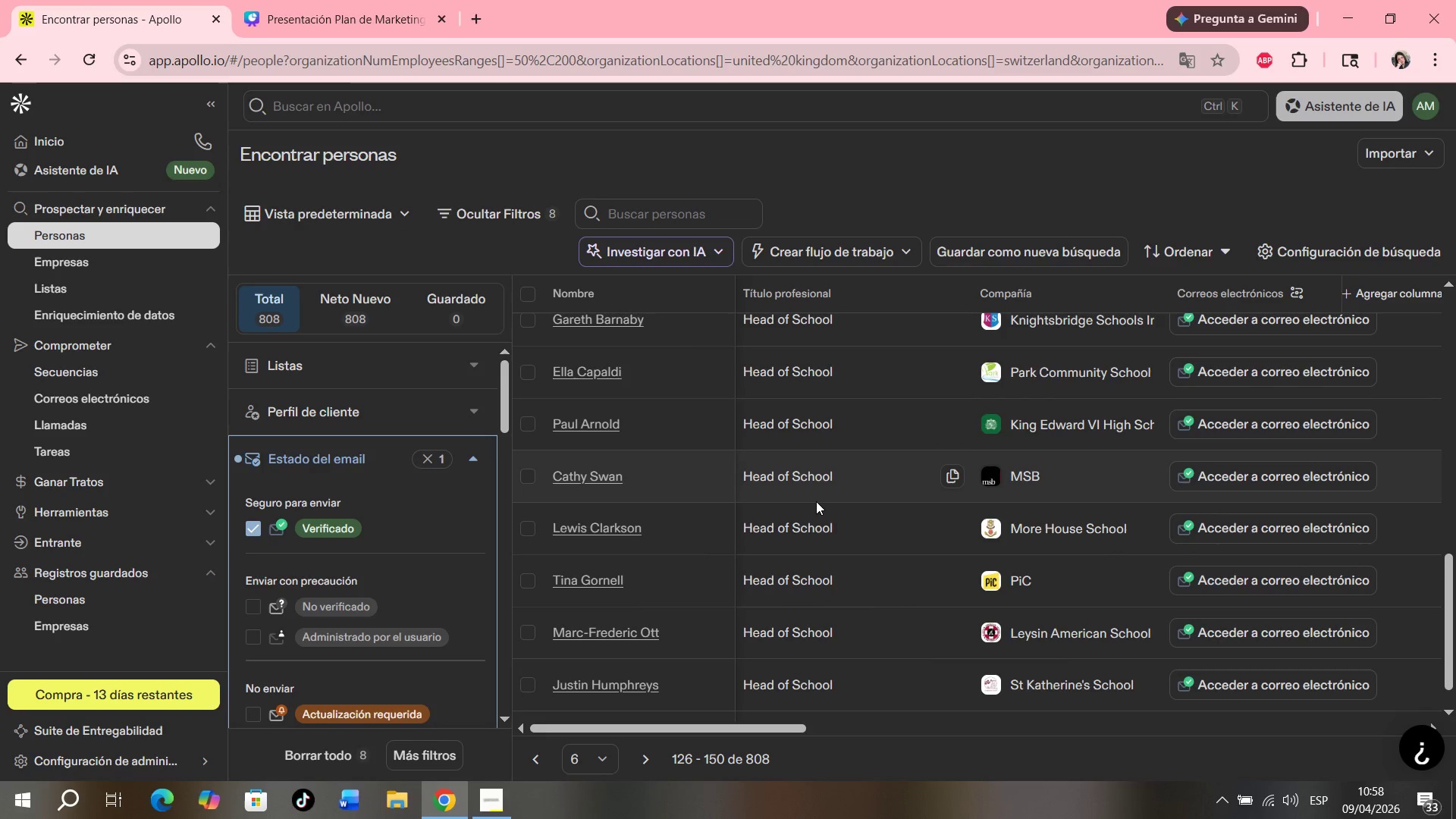 
scroll: coordinate [816, 501], scroll_direction: up, amount: 12.0
 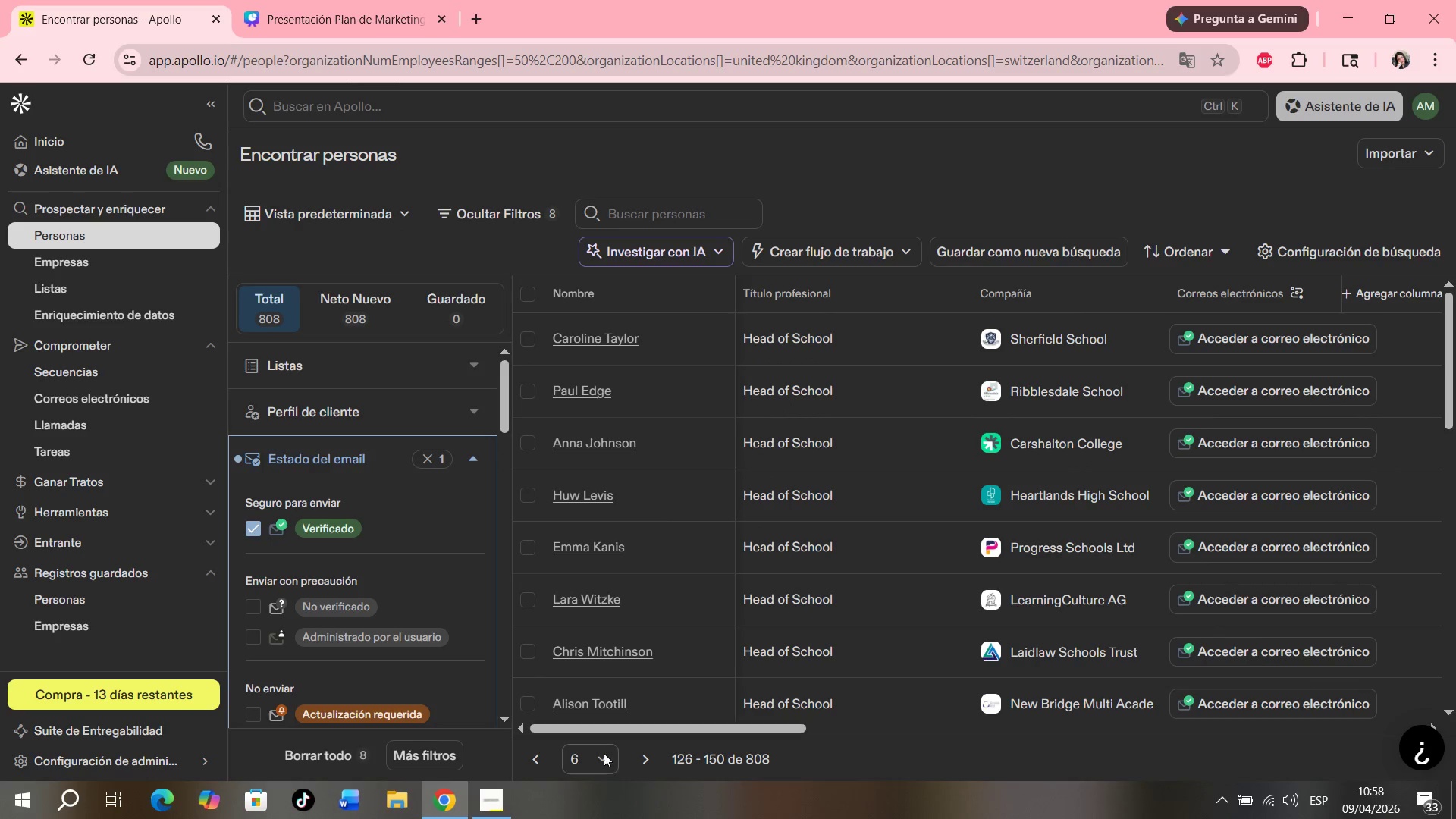 
left_click([603, 765])
 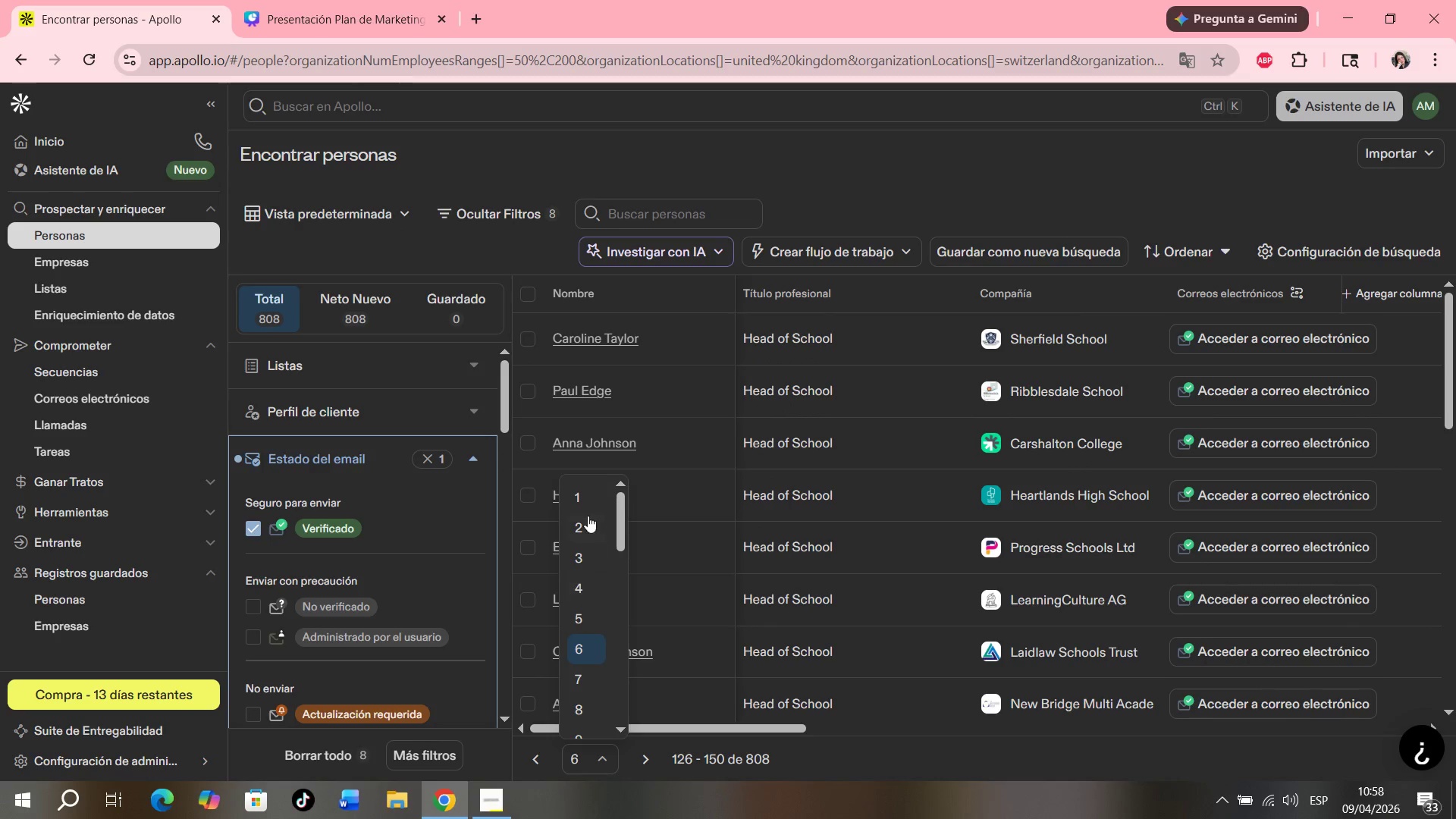 
left_click([586, 510])
 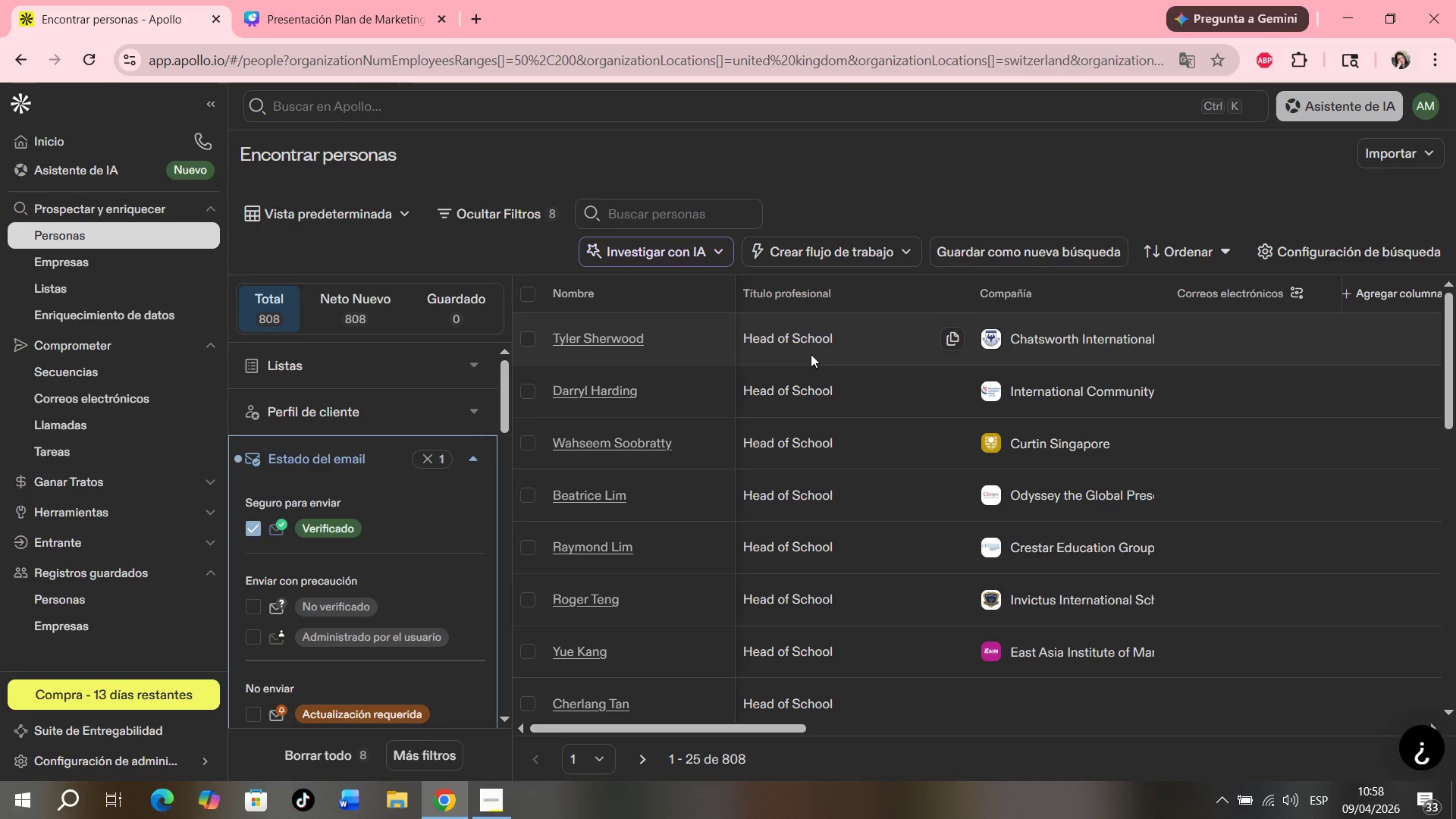 
scroll: coordinate [871, 375], scroll_direction: none, amount: 0.0
 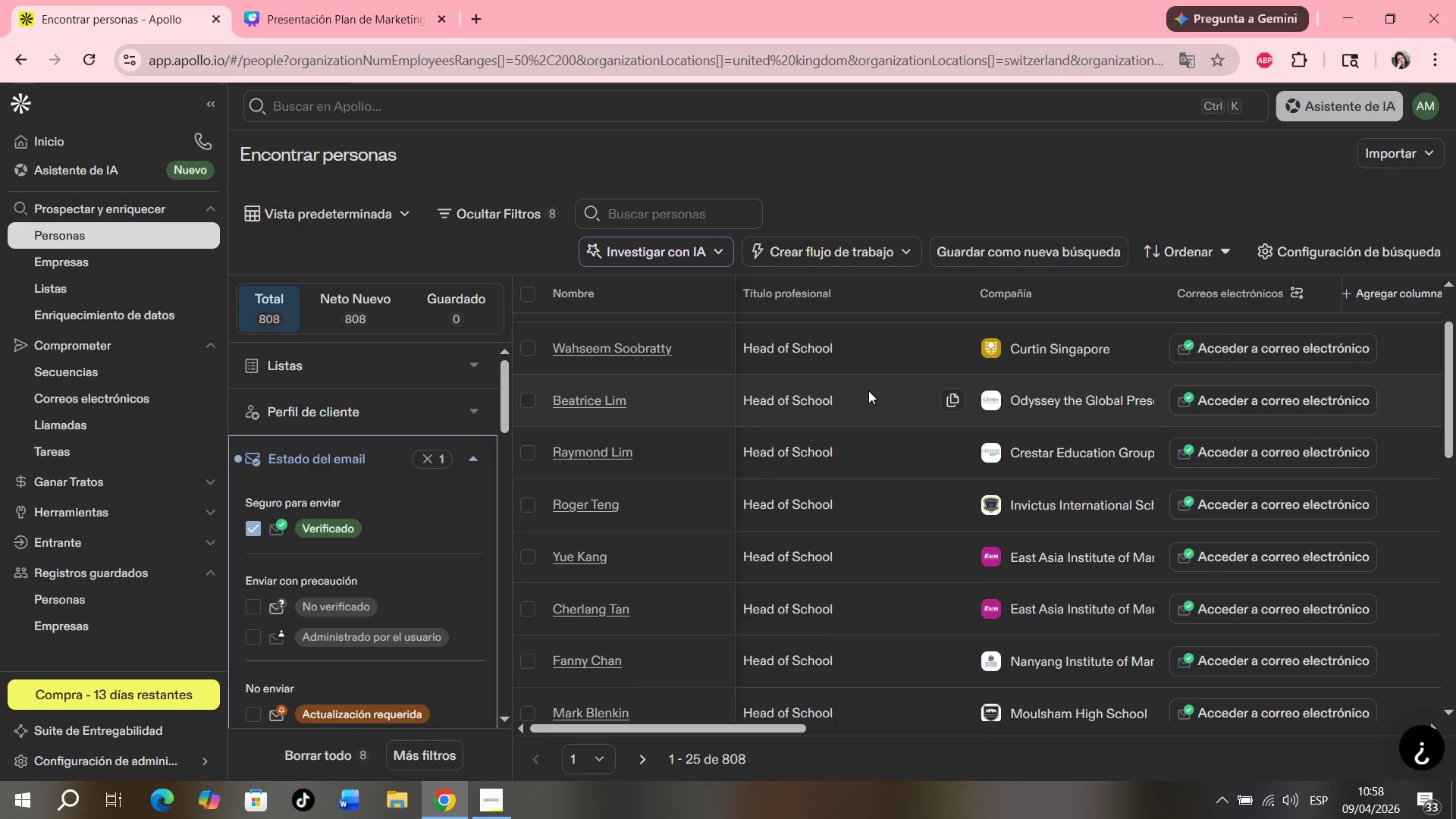 
scroll: coordinate [868, 391], scroll_direction: down, amount: 1.0
 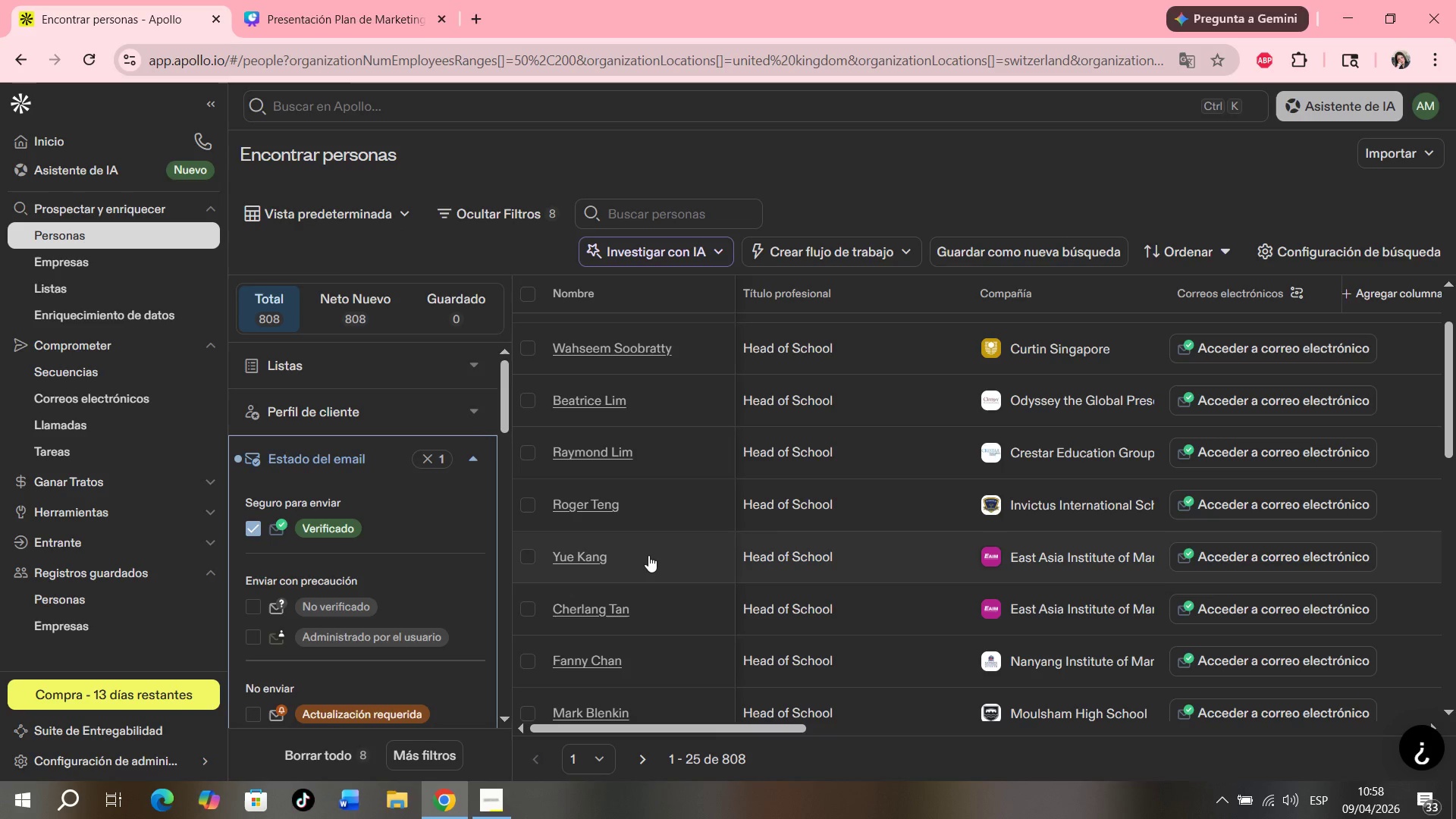 
wait(6.56)
 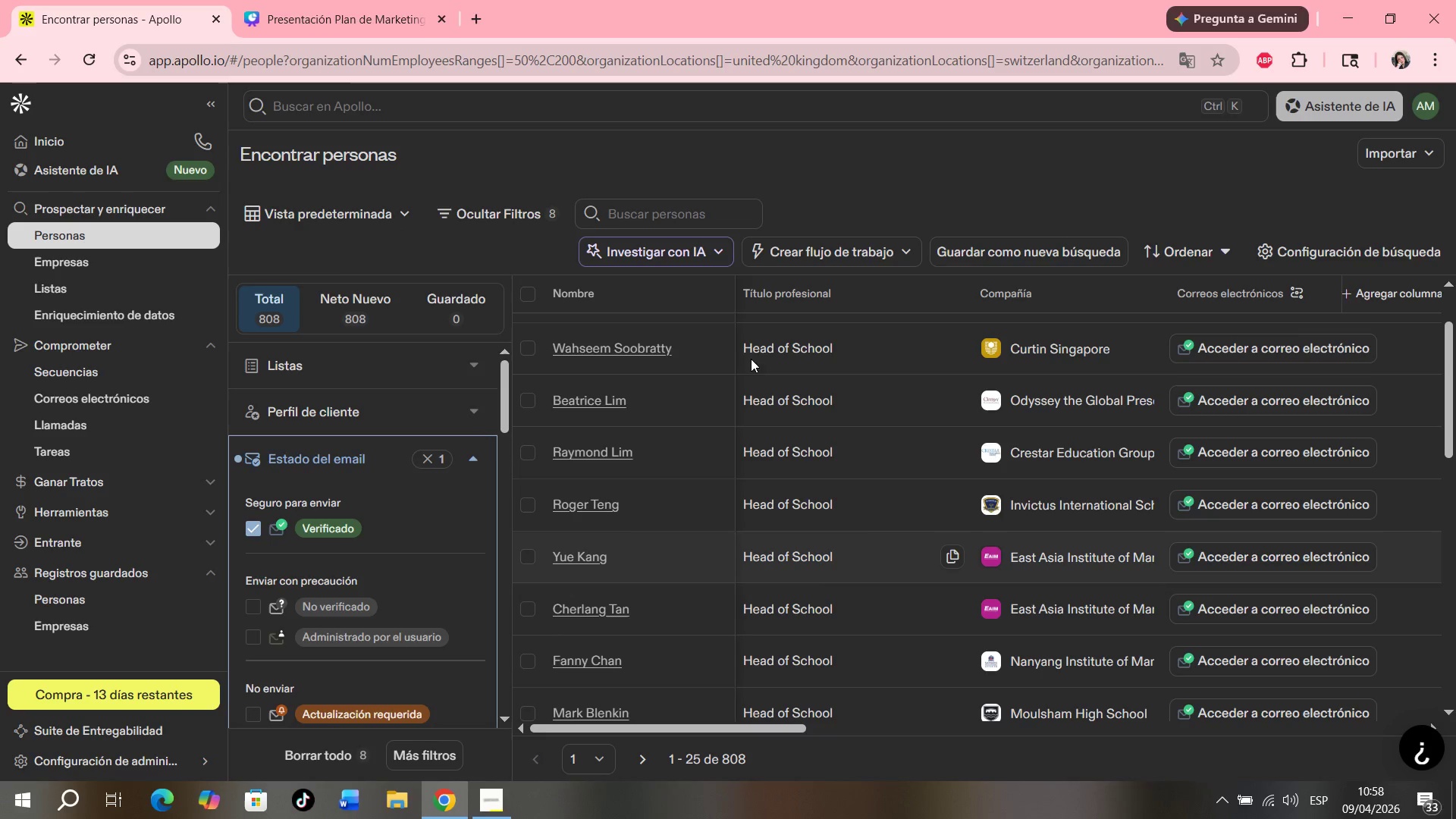 
scroll: coordinate [417, 566], scroll_direction: none, amount: 0.0
 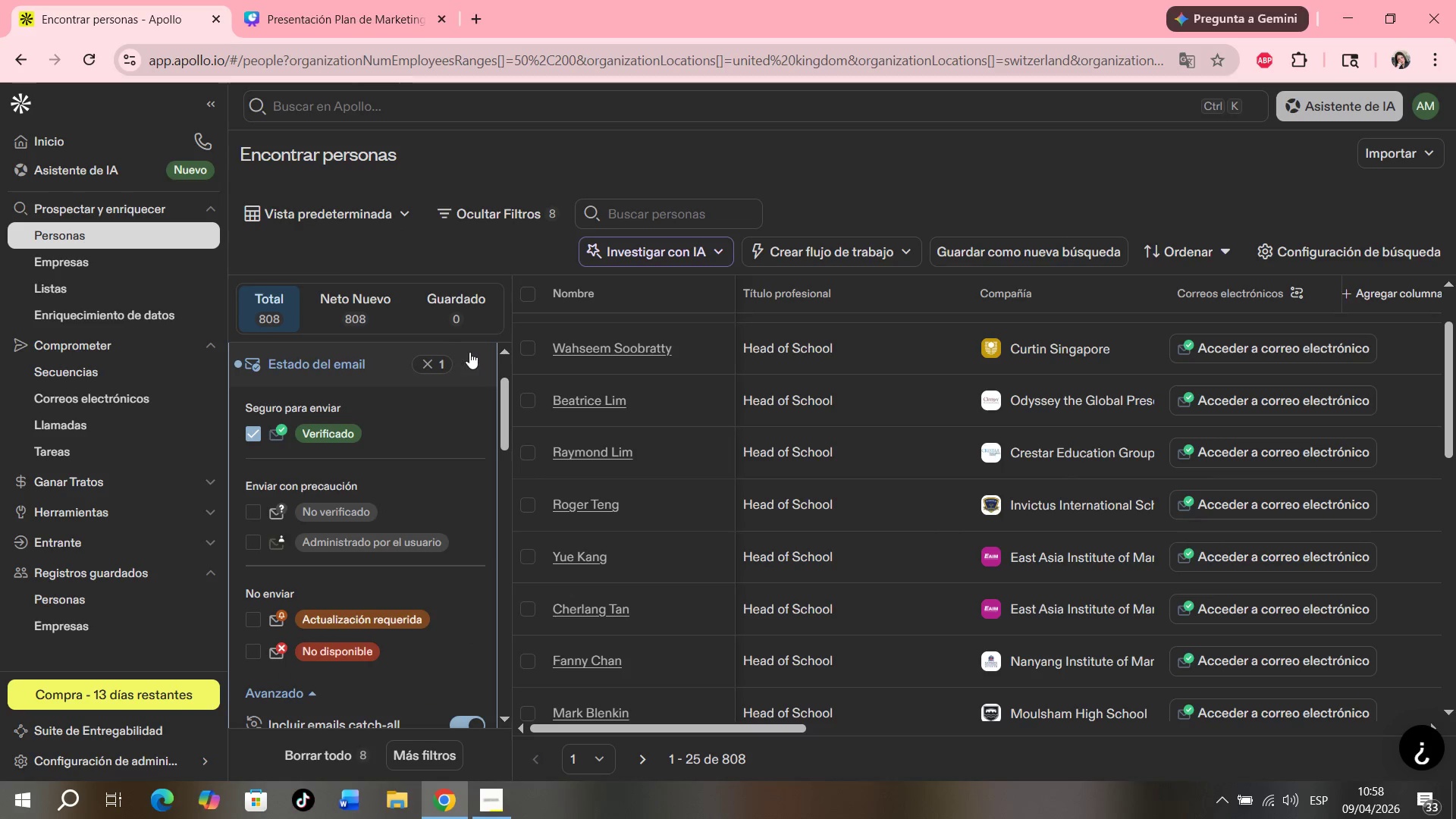 
left_click([472, 353])
 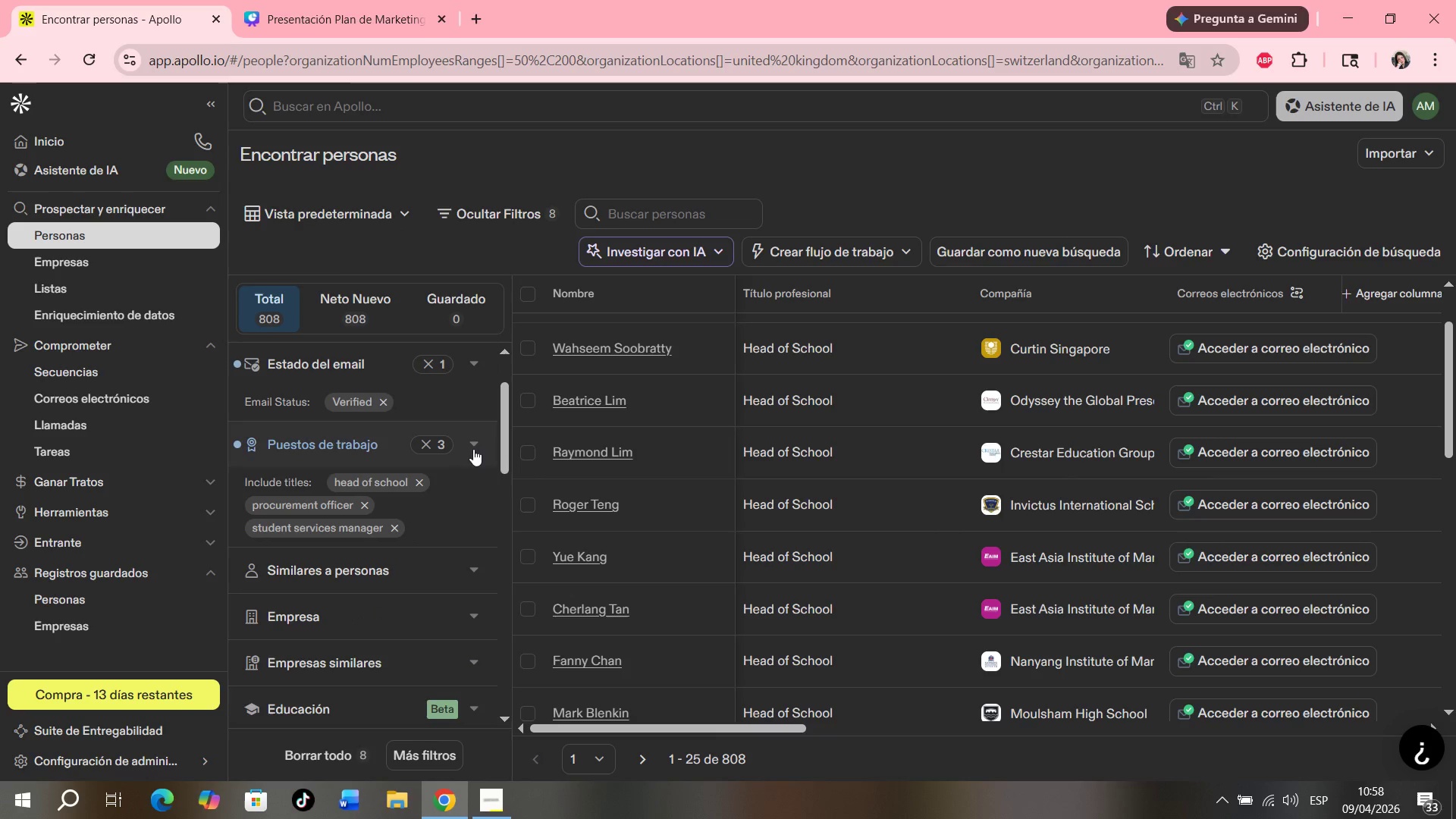 
left_click([473, 449])
 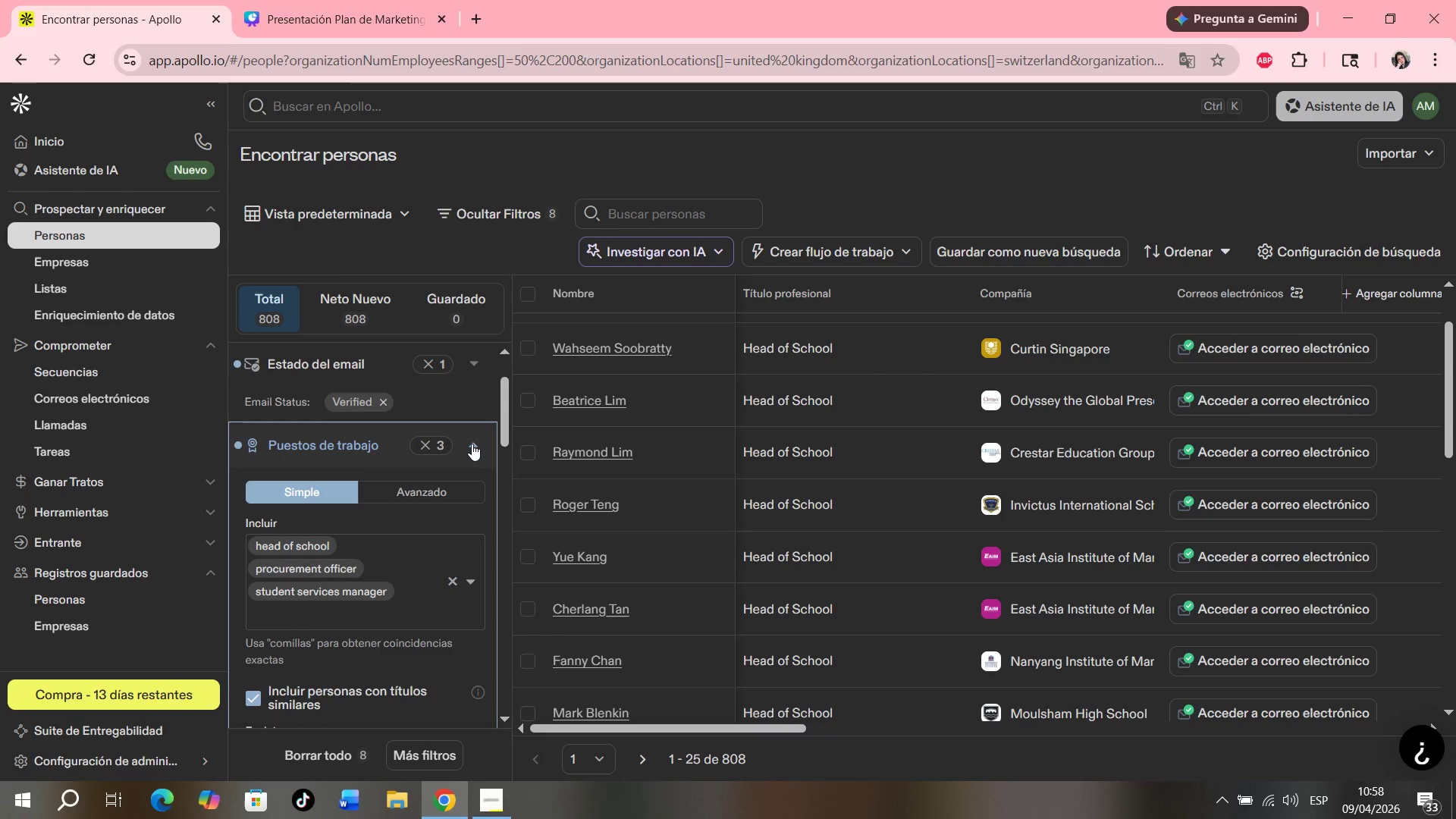 
left_click([472, 444])
 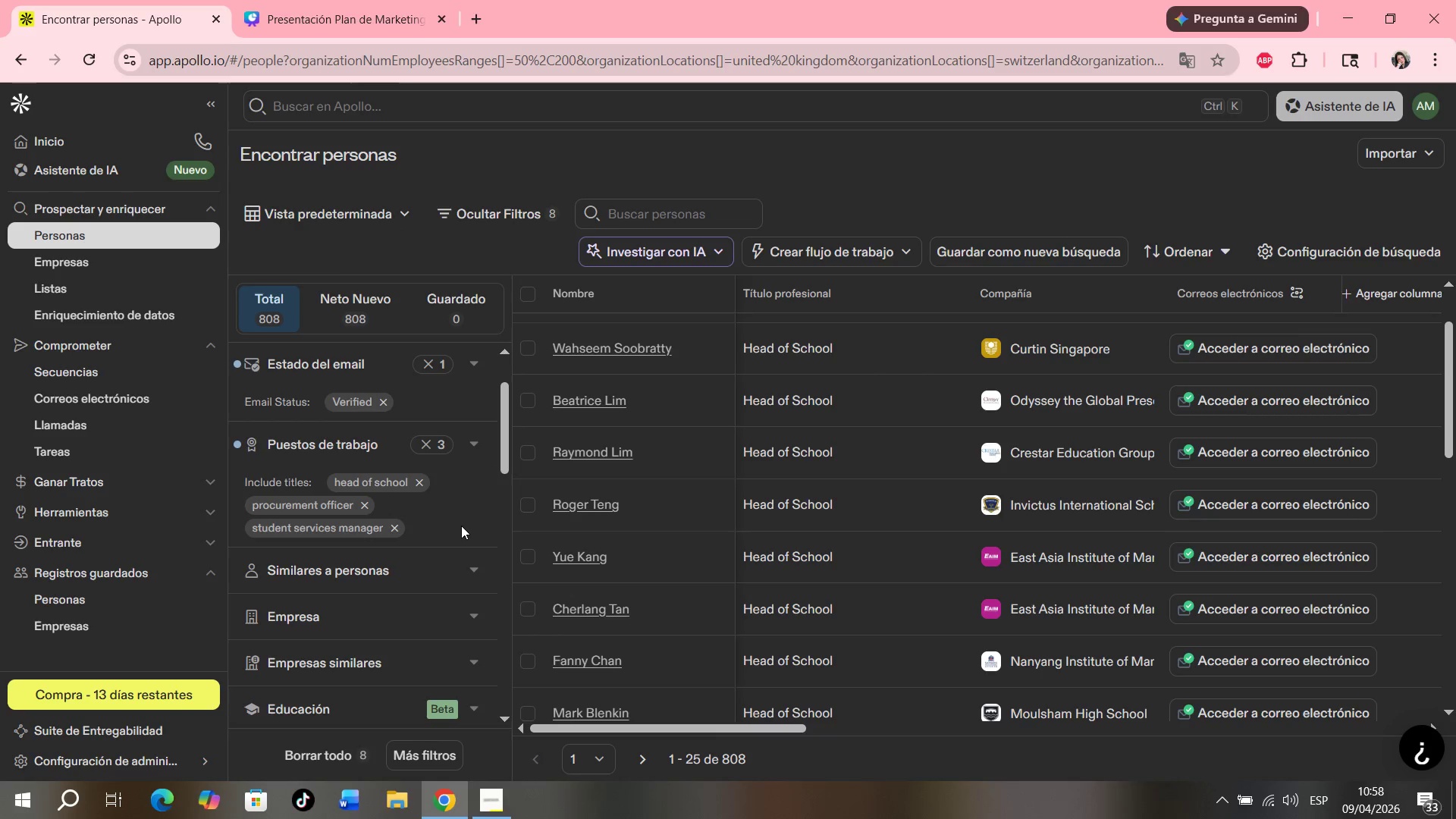 
left_click([477, 445])
 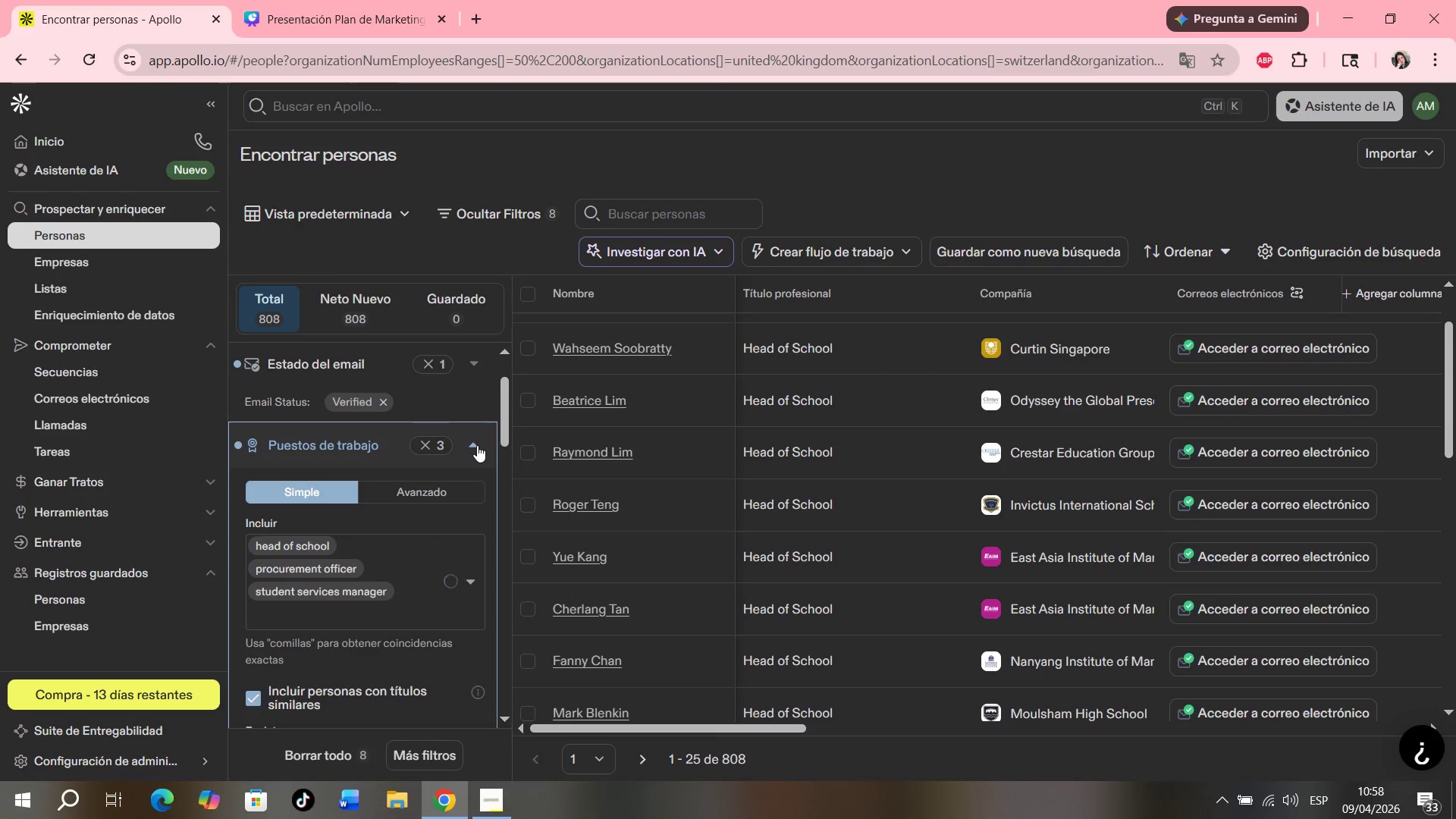 
left_click([477, 445])
 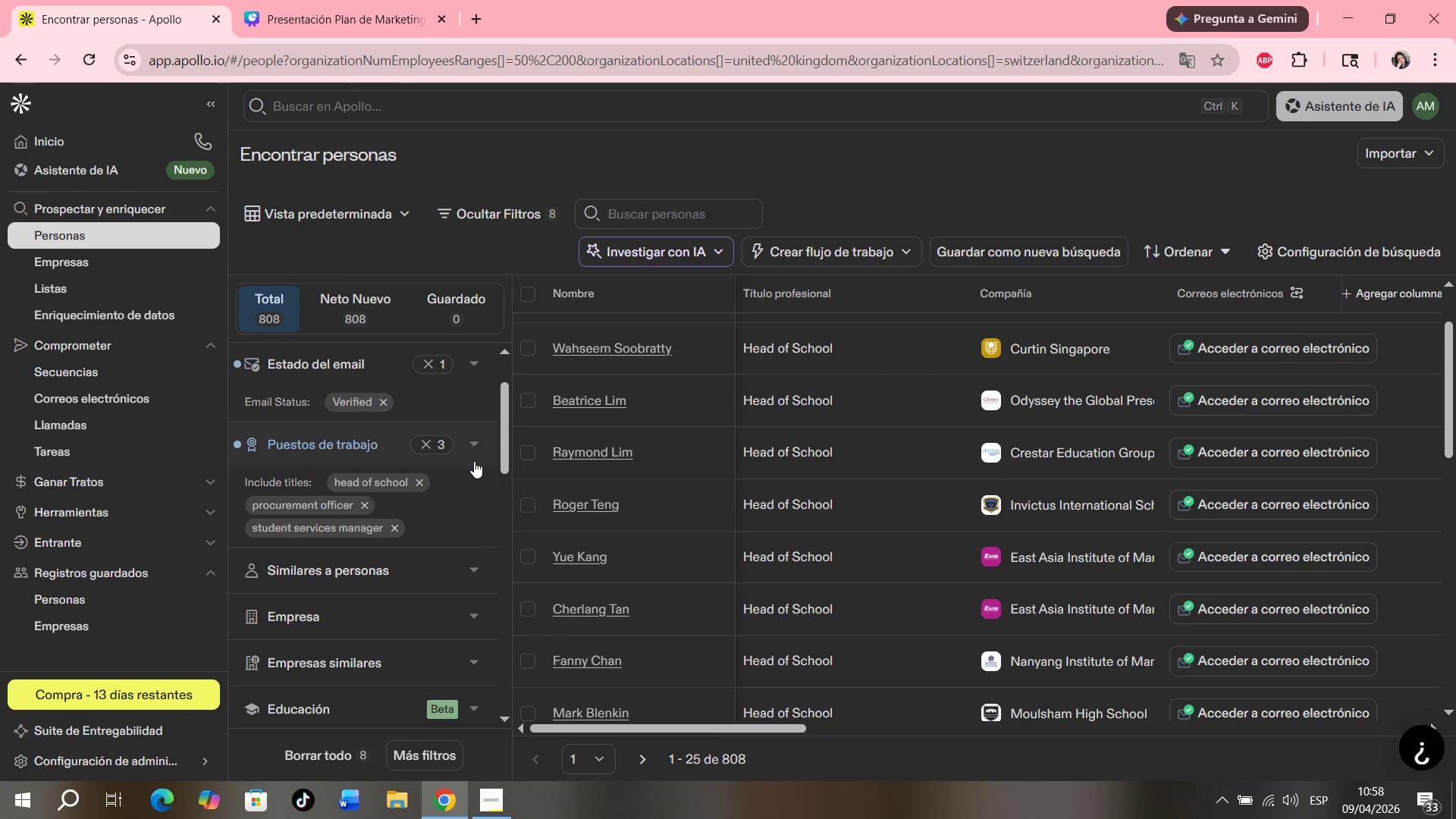 
scroll: coordinate [473, 479], scroll_direction: down, amount: 2.0
 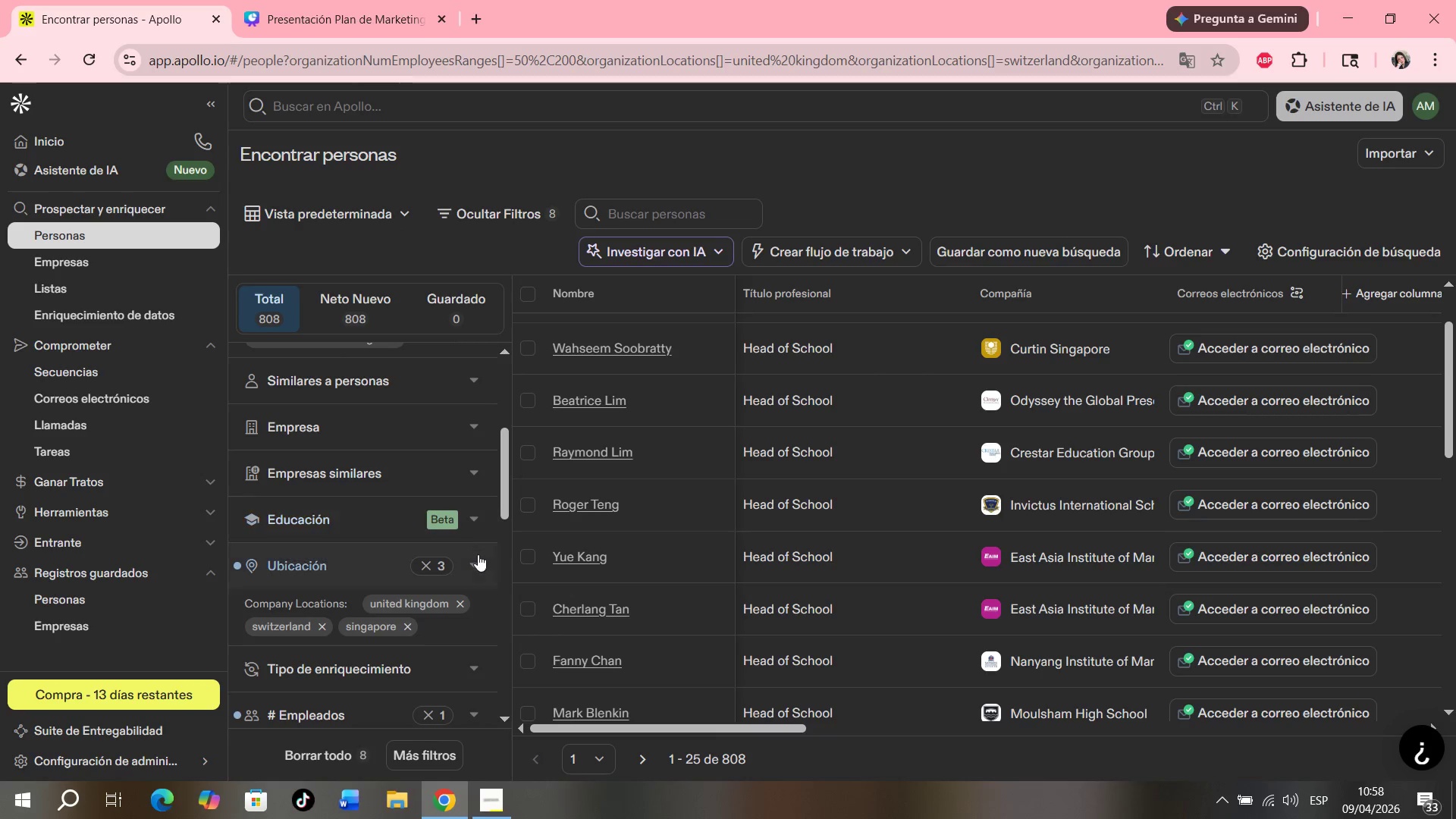 
left_click([478, 557])
 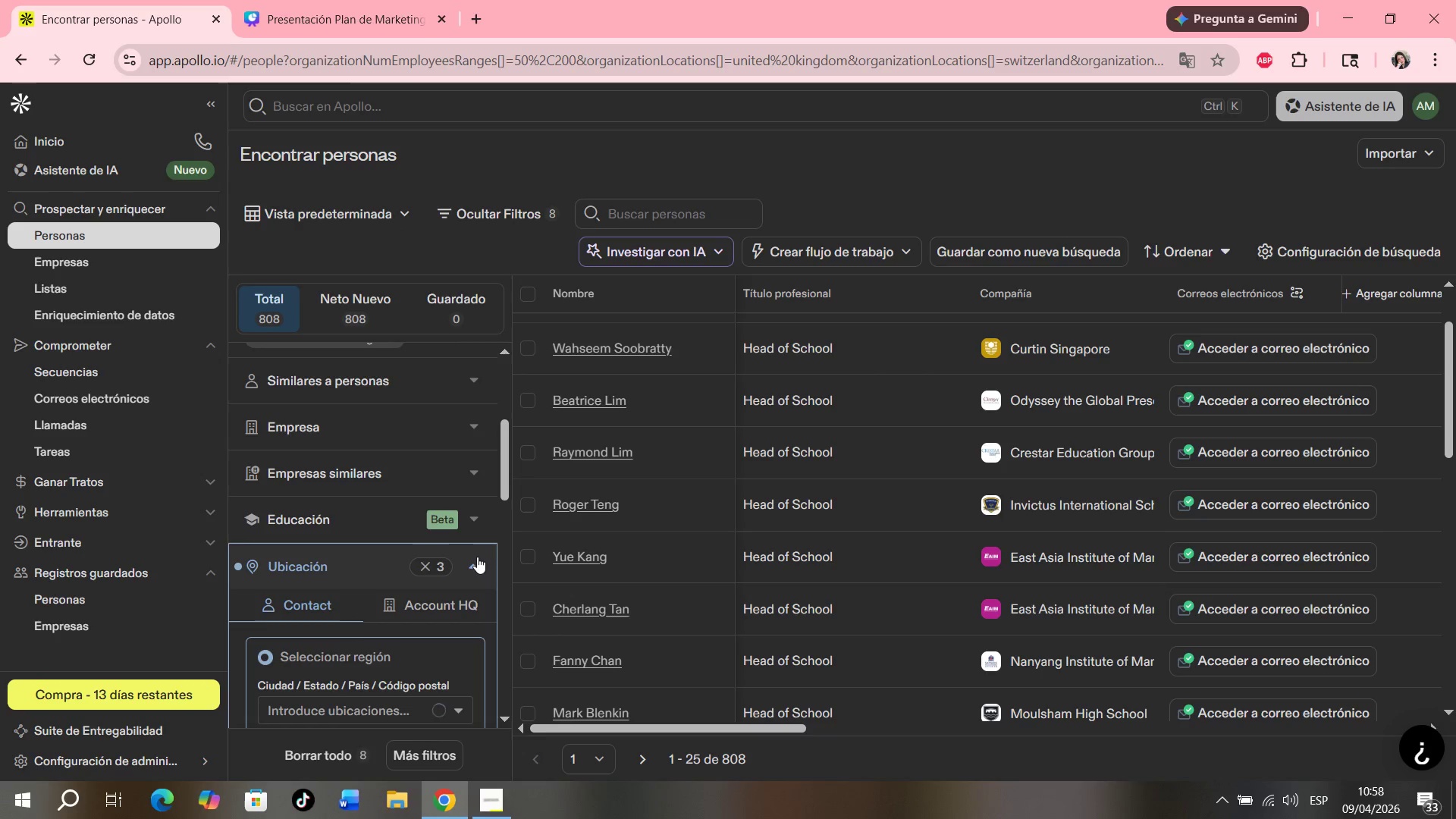 
scroll: coordinate [477, 557], scroll_direction: down, amount: 1.0
 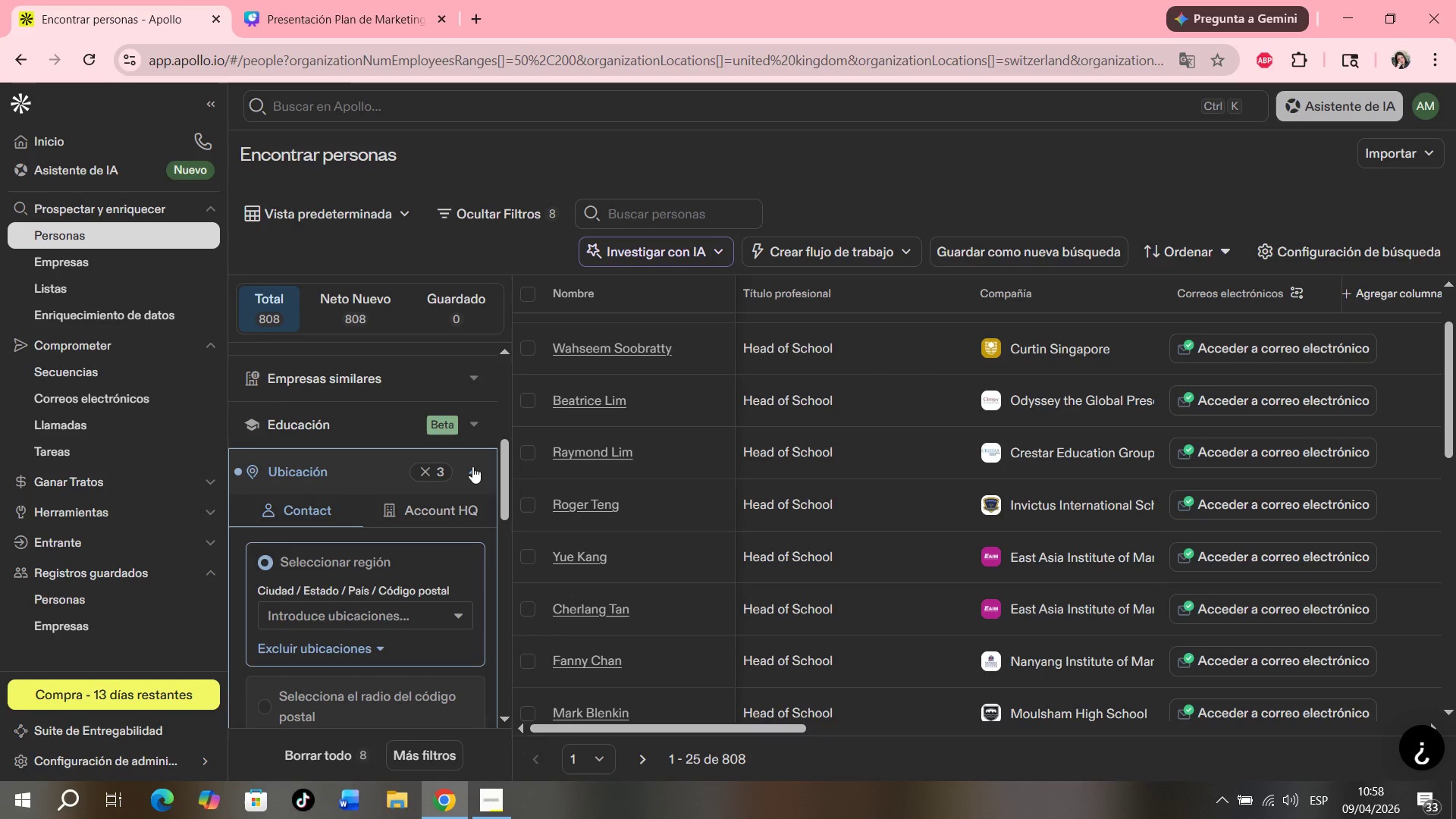 
left_click([472, 466])
 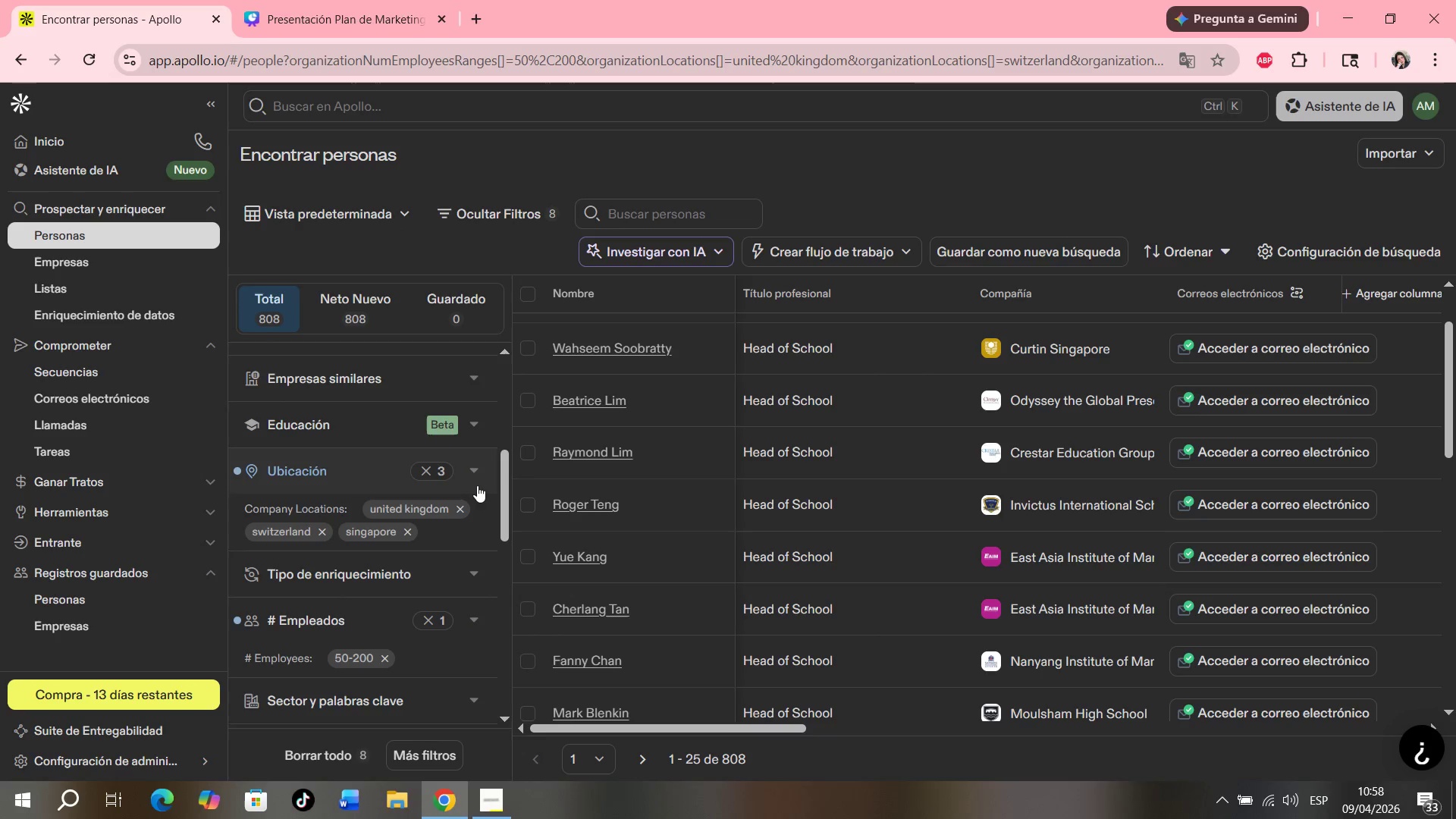 
scroll: coordinate [477, 501], scroll_direction: down, amount: 1.0
 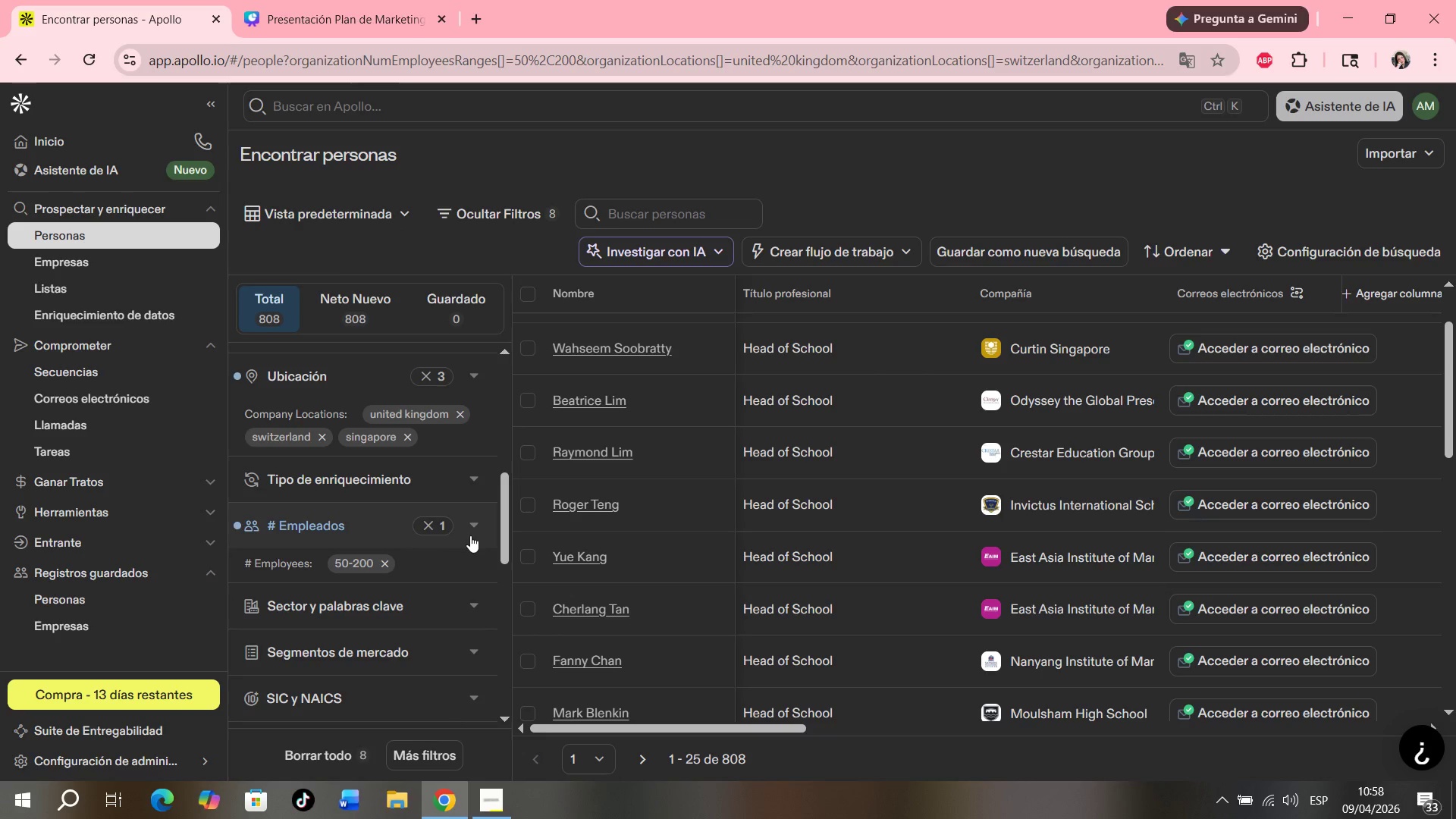 
left_click([472, 528])
 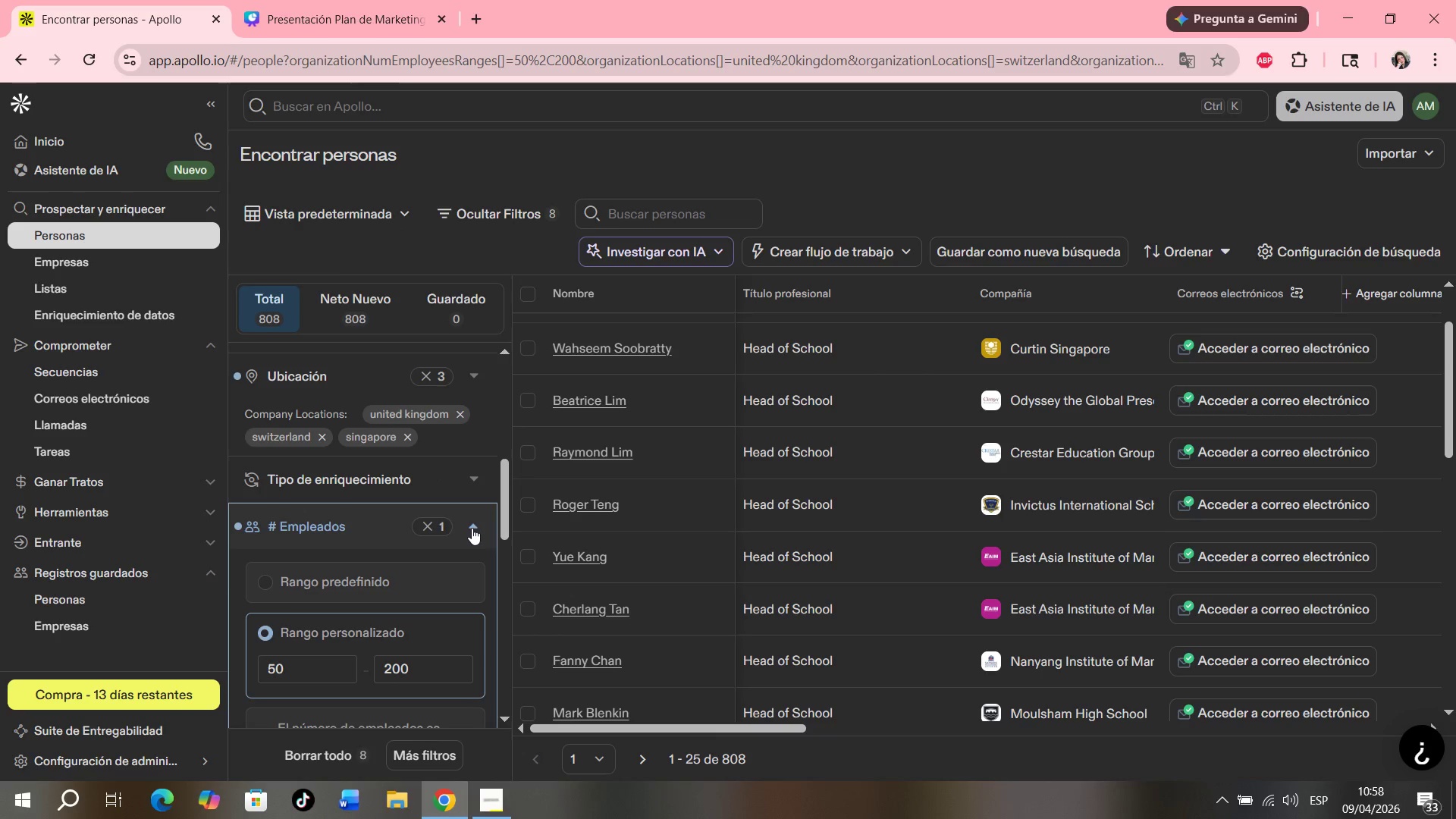 
left_click([472, 528])
 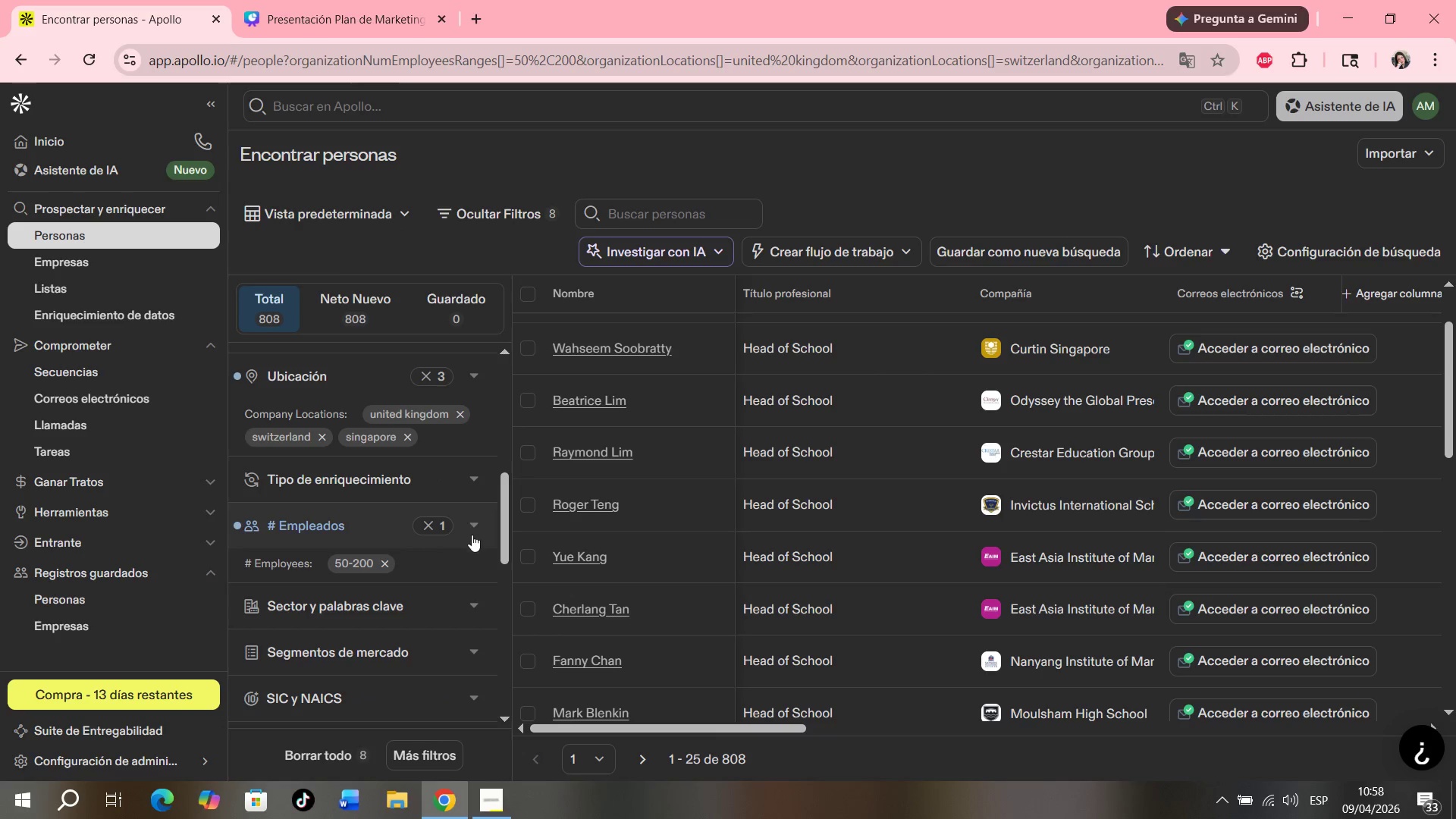 
scroll: coordinate [472, 541], scroll_direction: down, amount: 1.0
 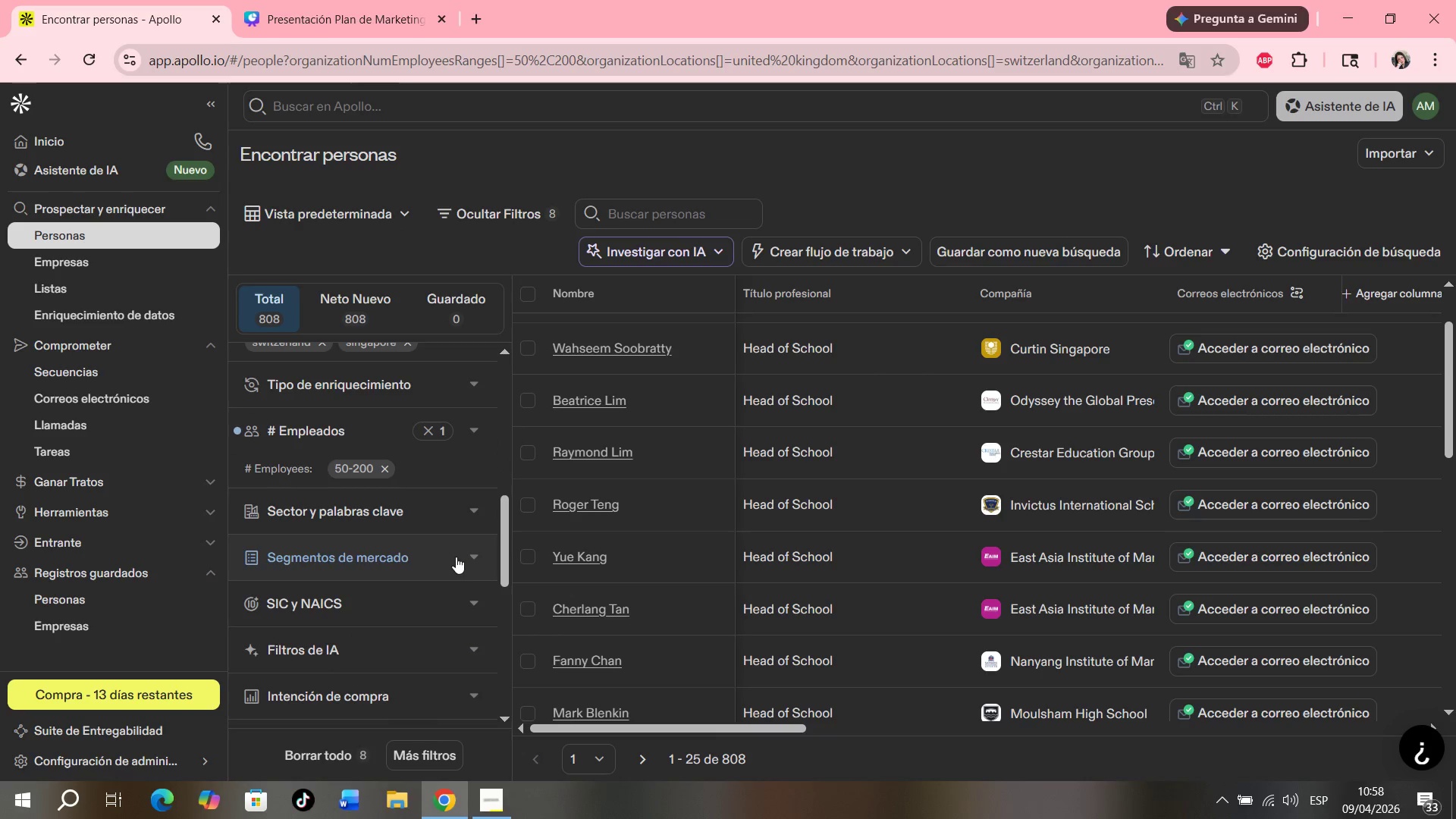 
left_click([467, 557])
 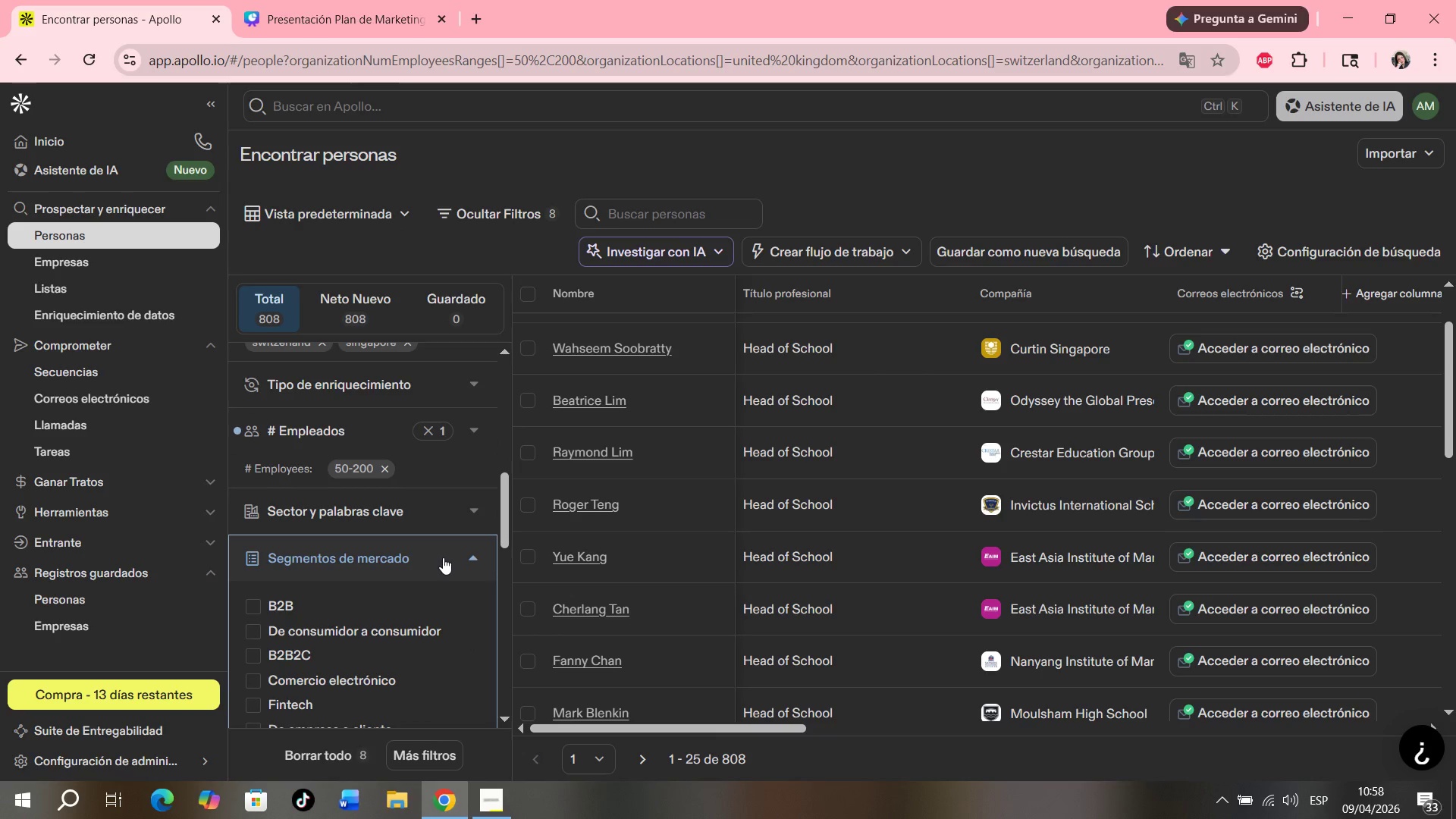 
scroll: coordinate [443, 557], scroll_direction: down, amount: 2.0
 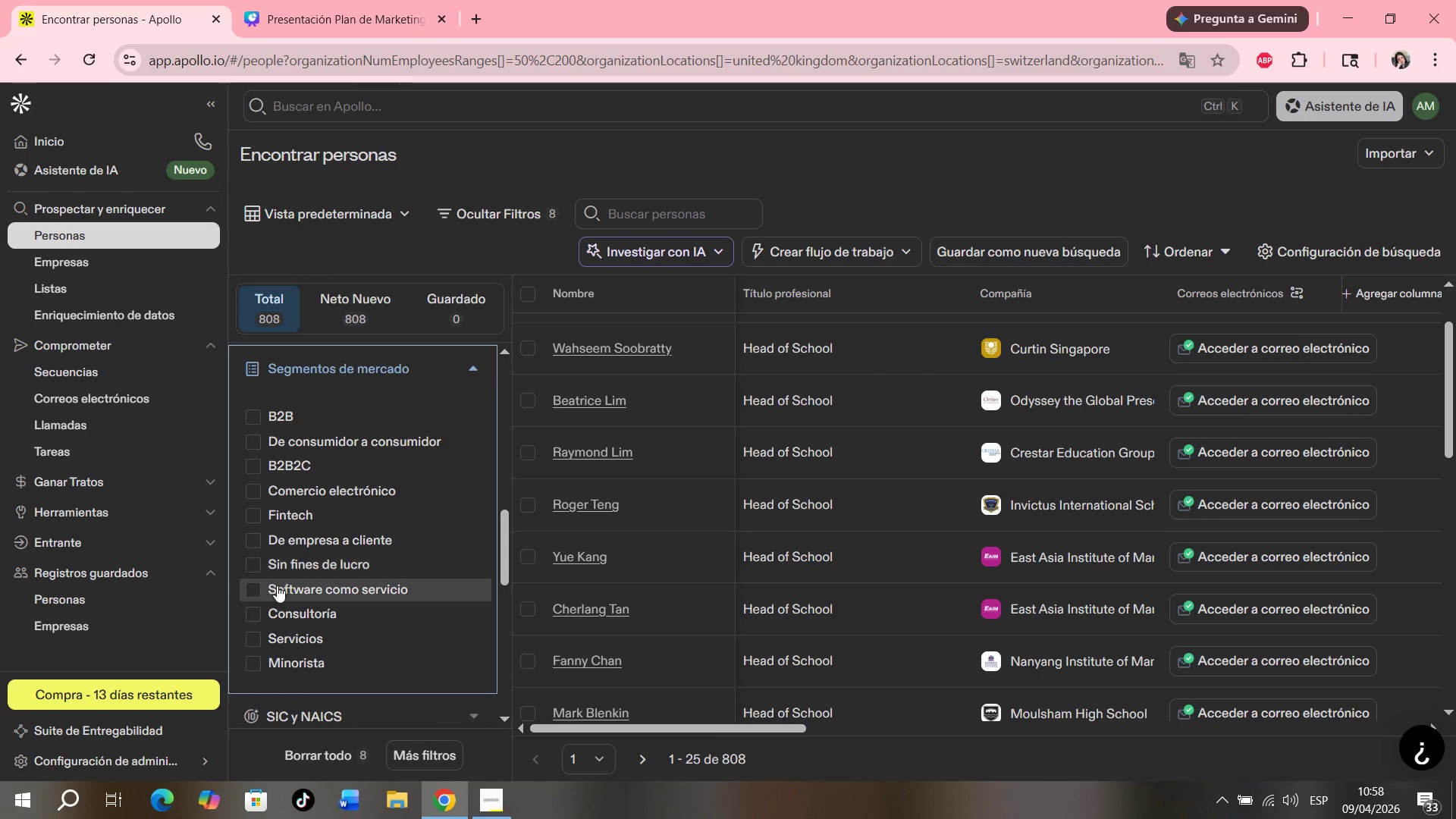 
wait(8.74)
 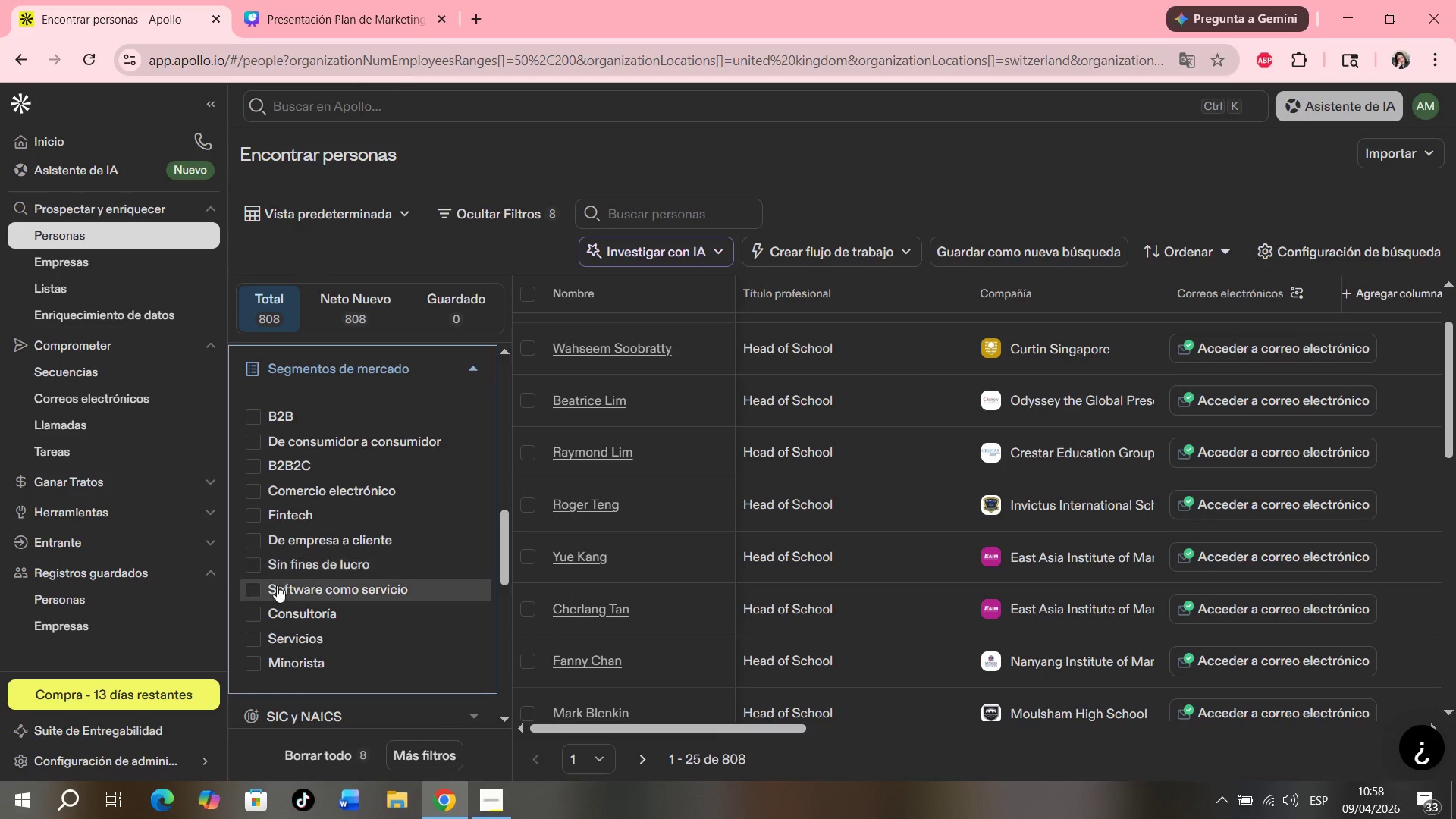 
left_click([379, 369])
 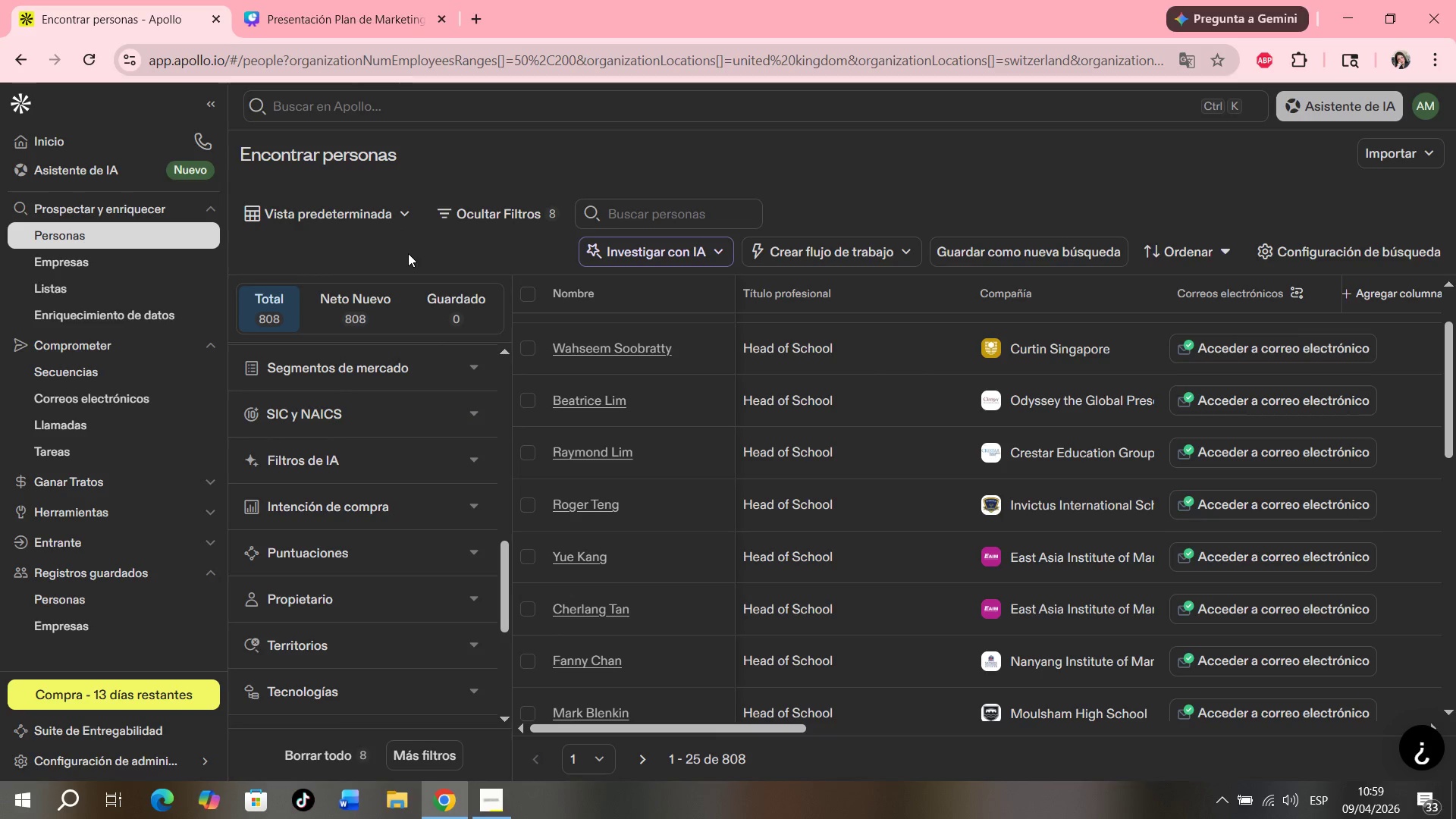 
wait(28.95)
 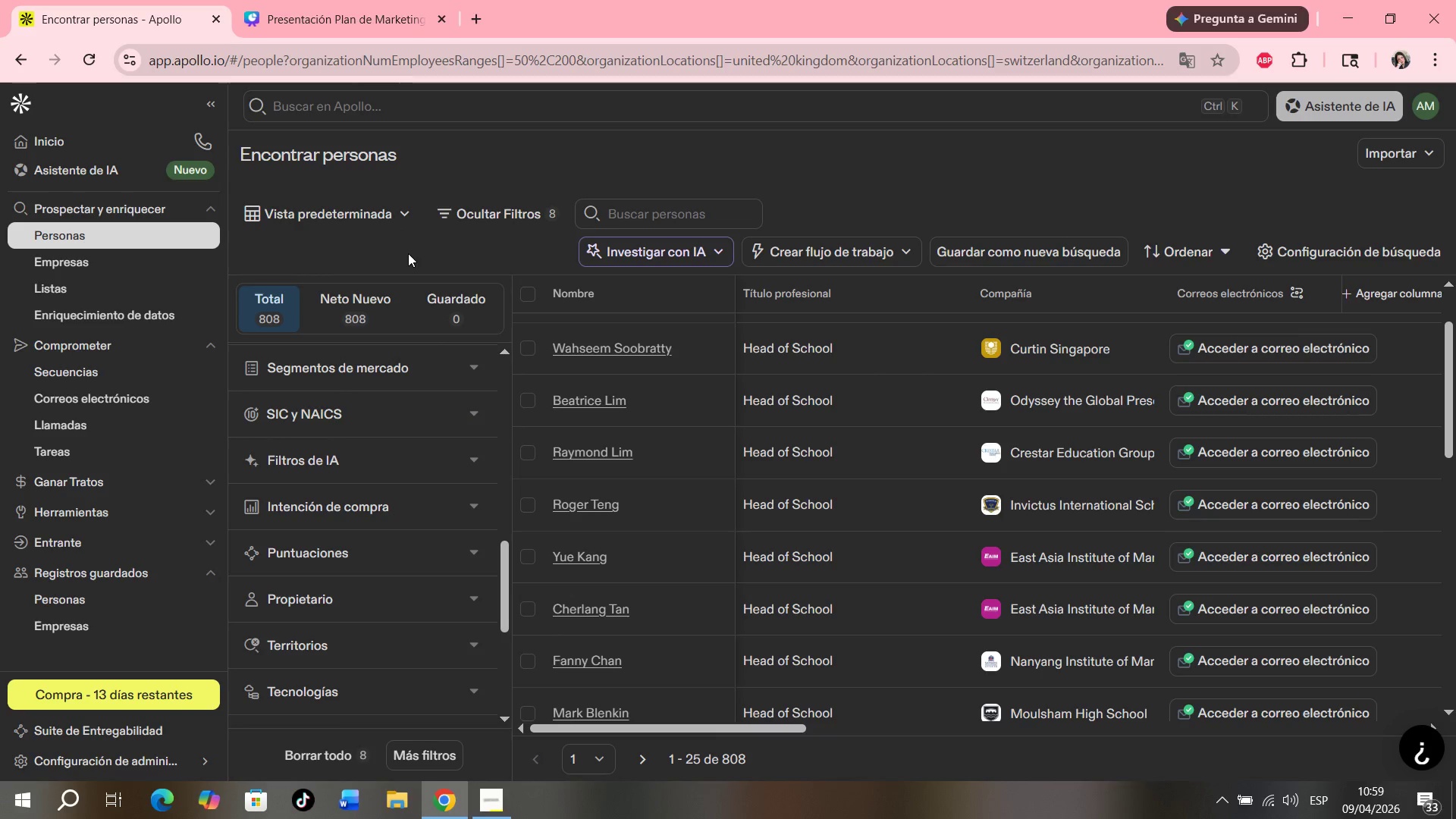 
scroll: coordinate [435, 432], scroll_direction: up, amount: 7.0
 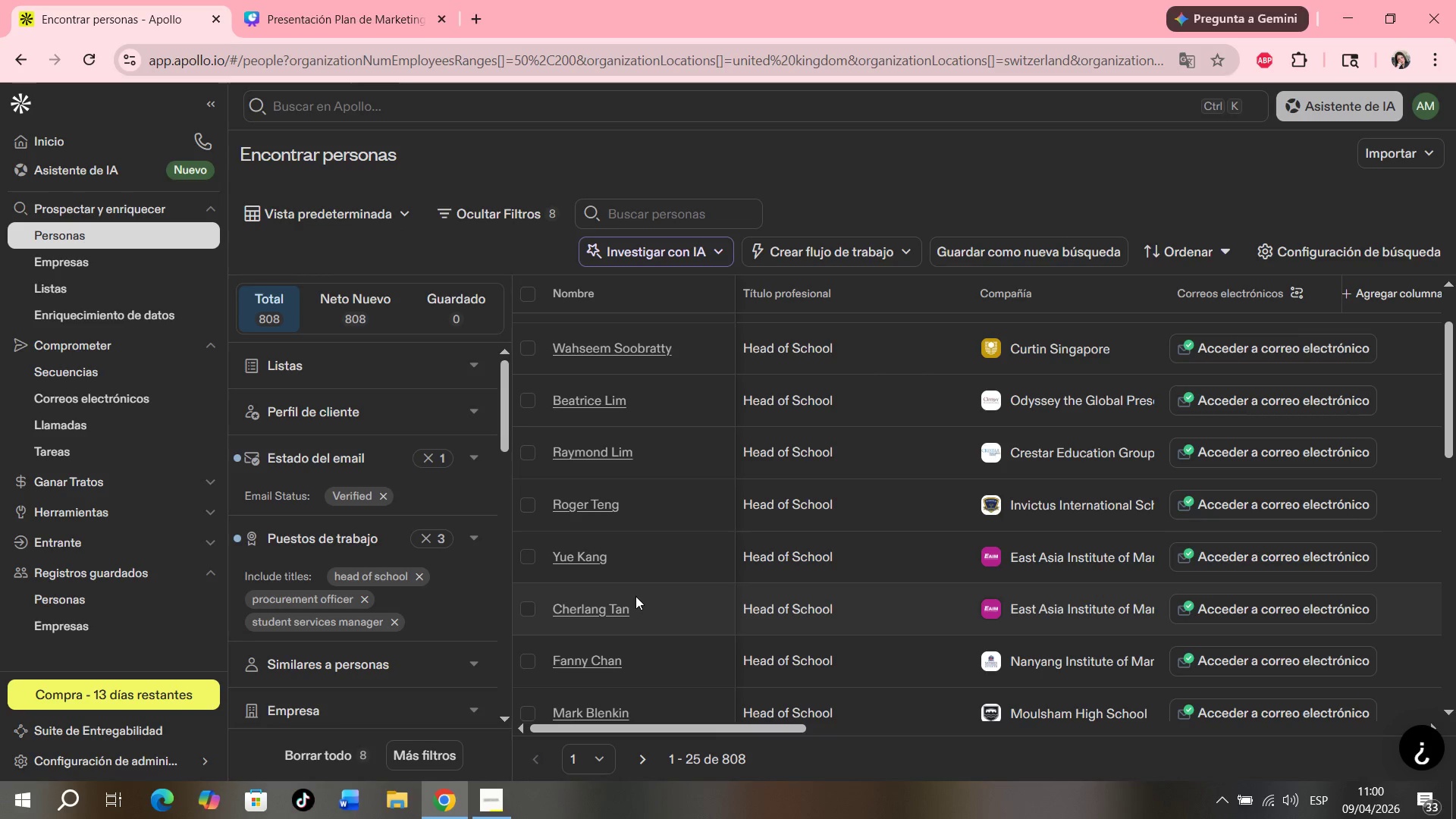 
wait(41.91)
 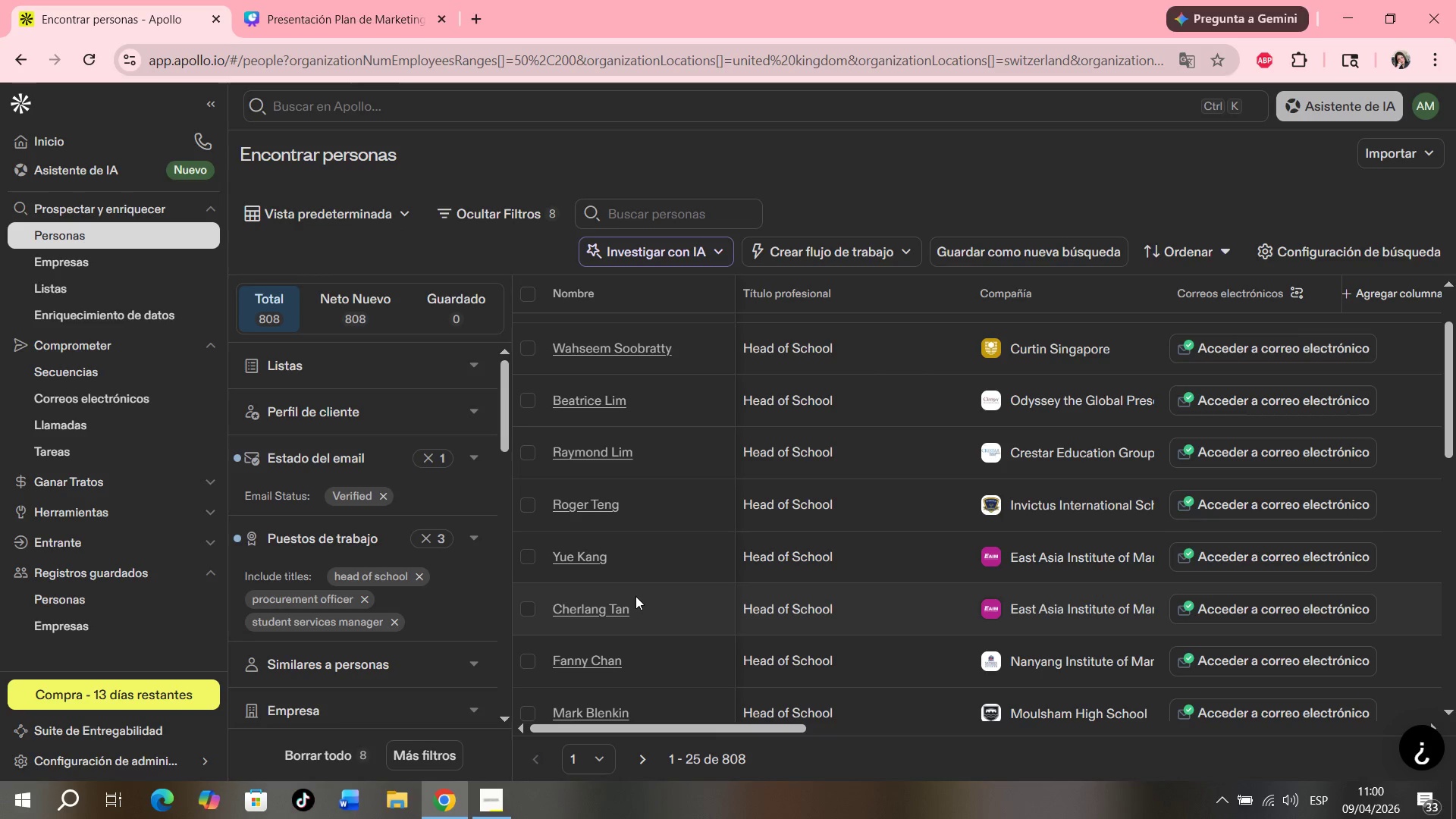 
left_click([528, 299])
 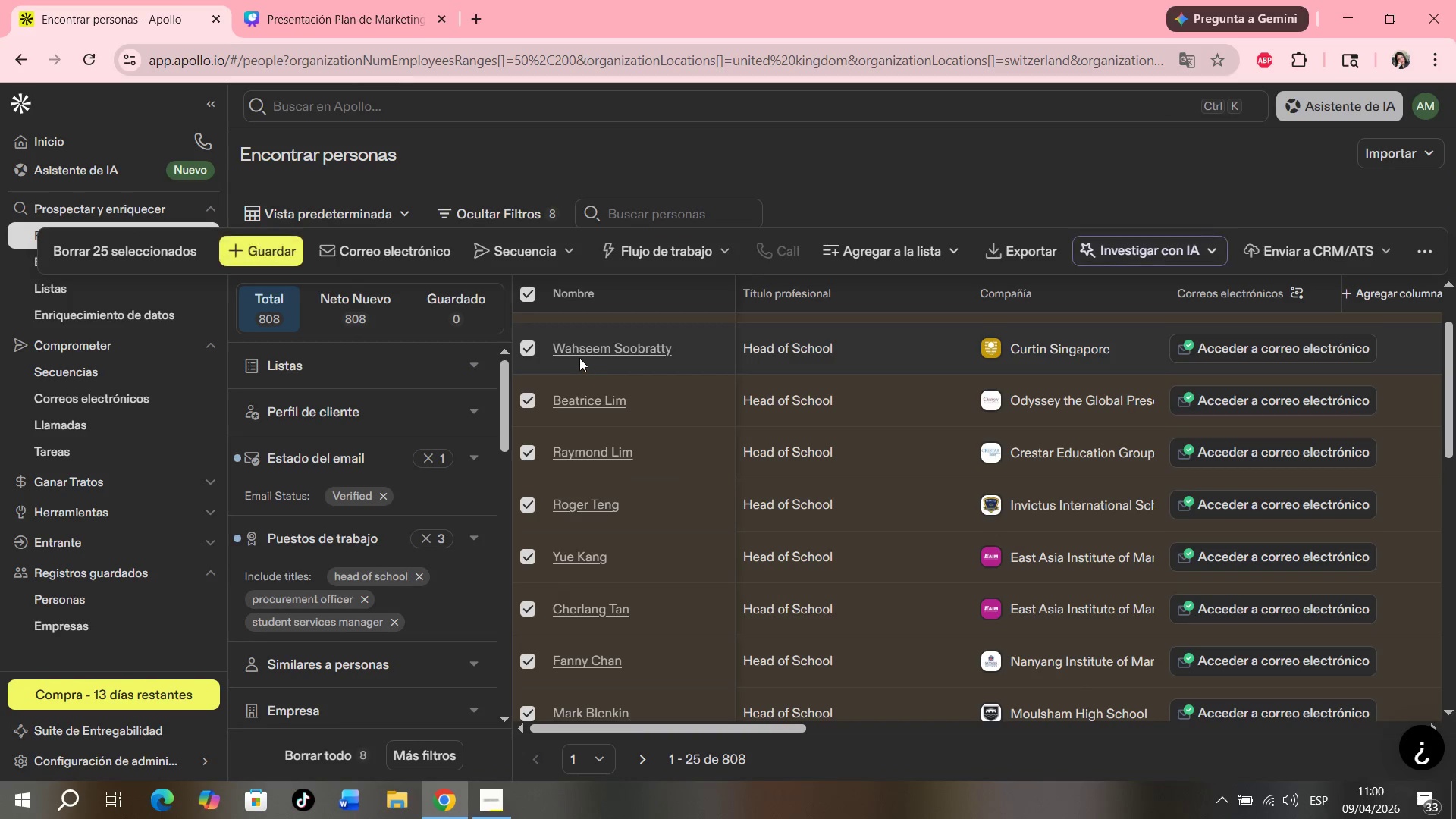 
scroll: coordinate [660, 482], scroll_direction: down, amount: 11.0
 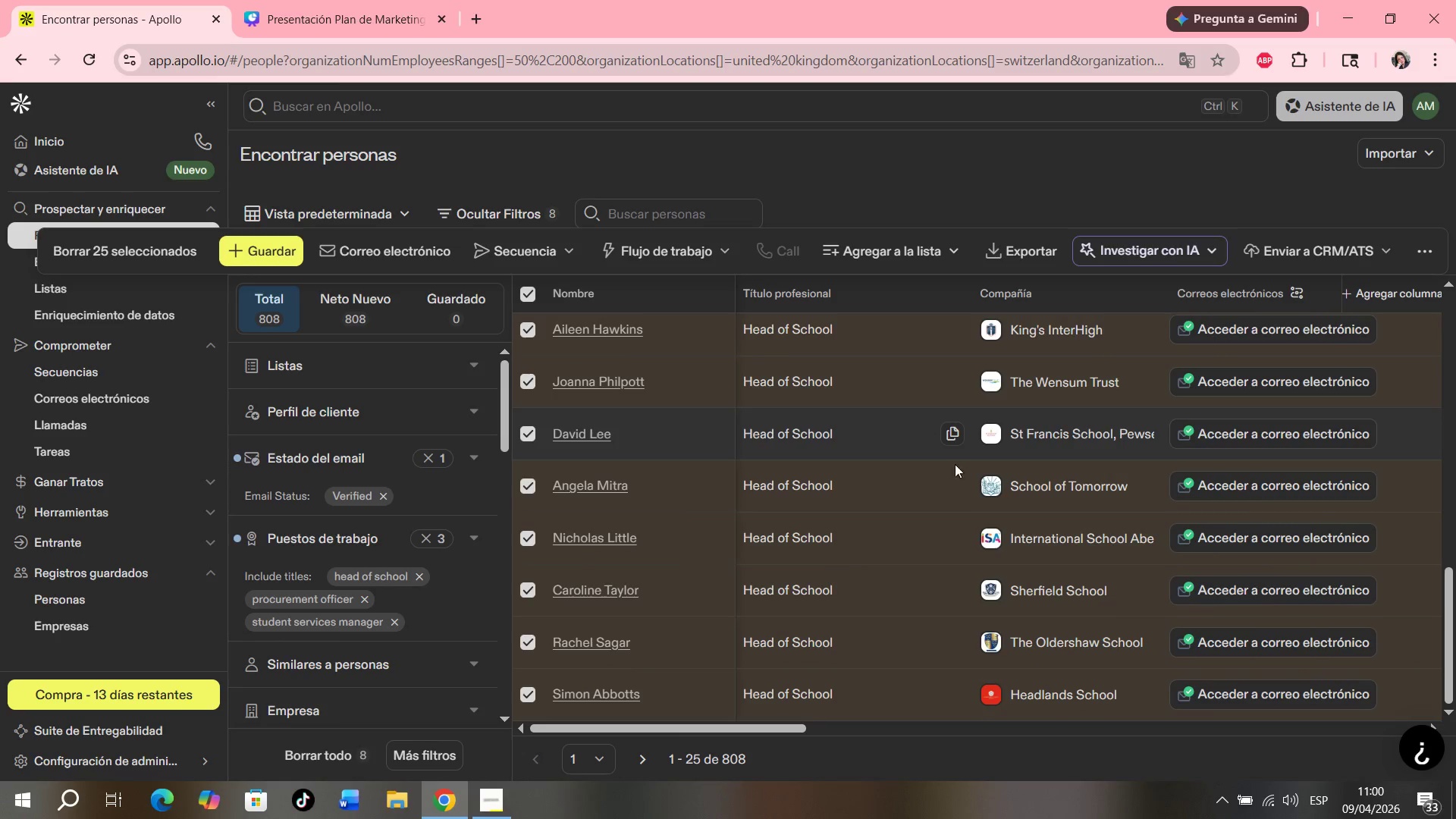 
scroll: coordinate [934, 522], scroll_direction: up, amount: 8.0
 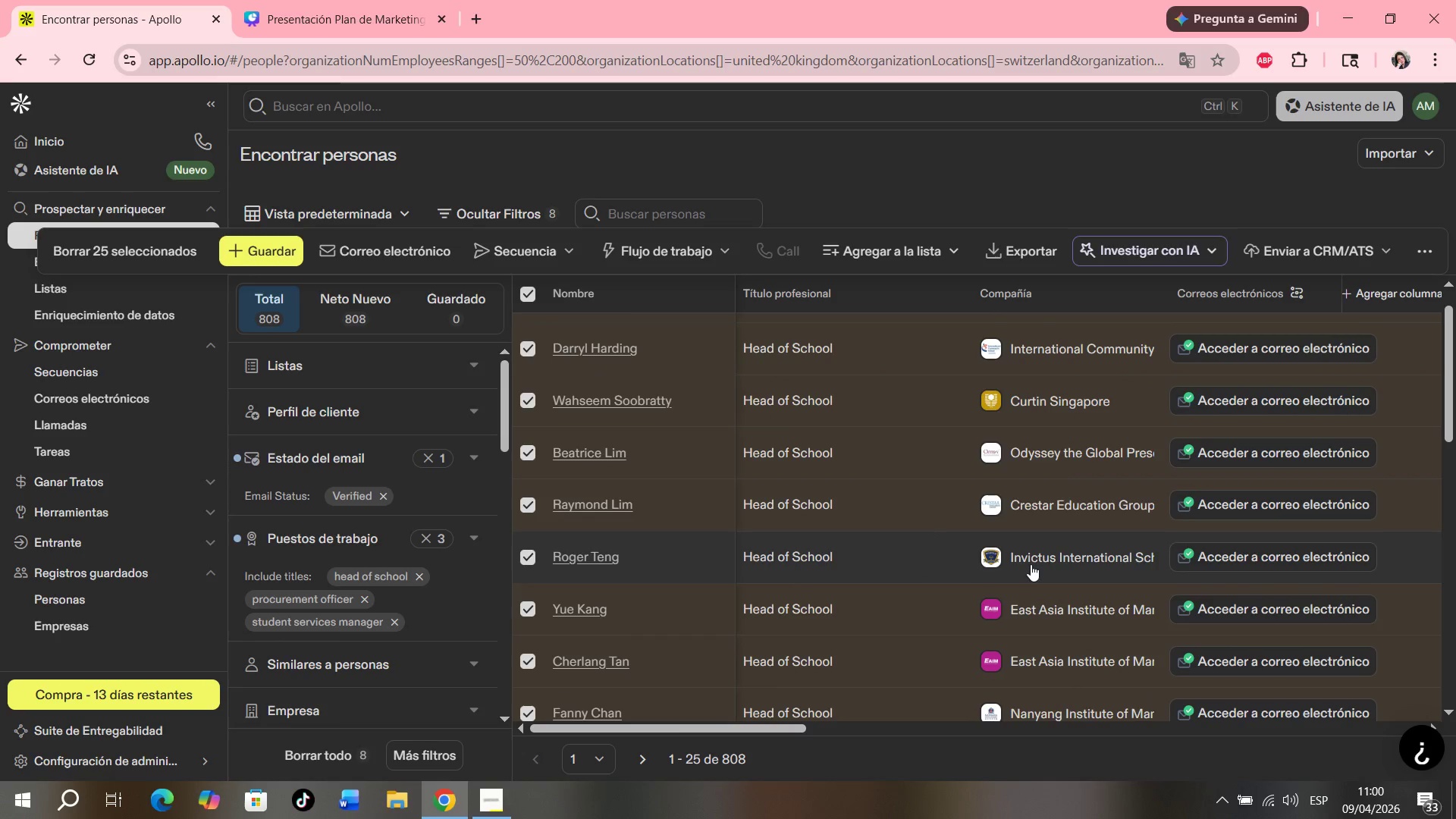 
scroll: coordinate [1029, 654], scroll_direction: down, amount: 5.0
 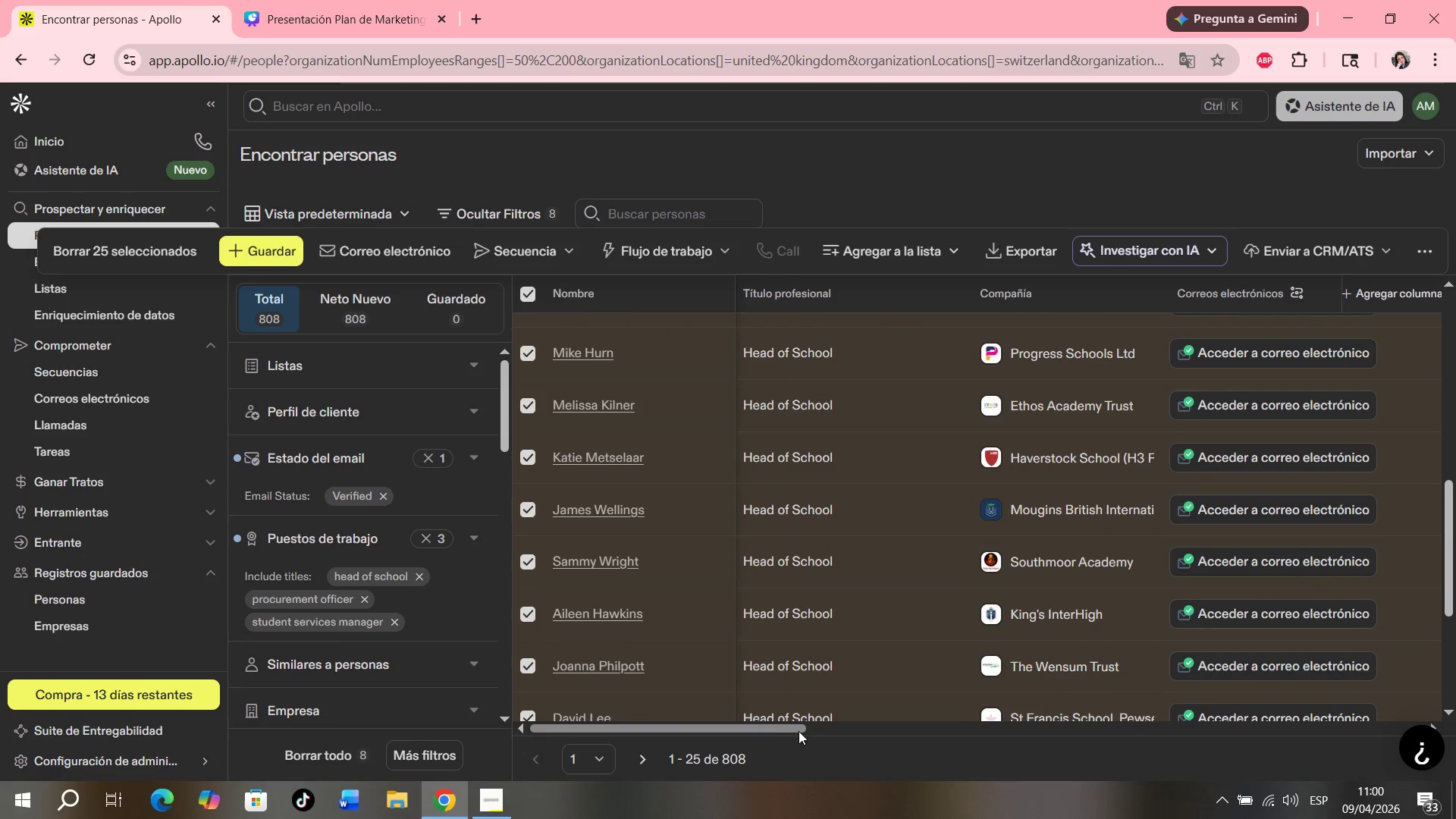 
left_click_drag(start_coordinate=[790, 723], to_coordinate=[612, 730])
 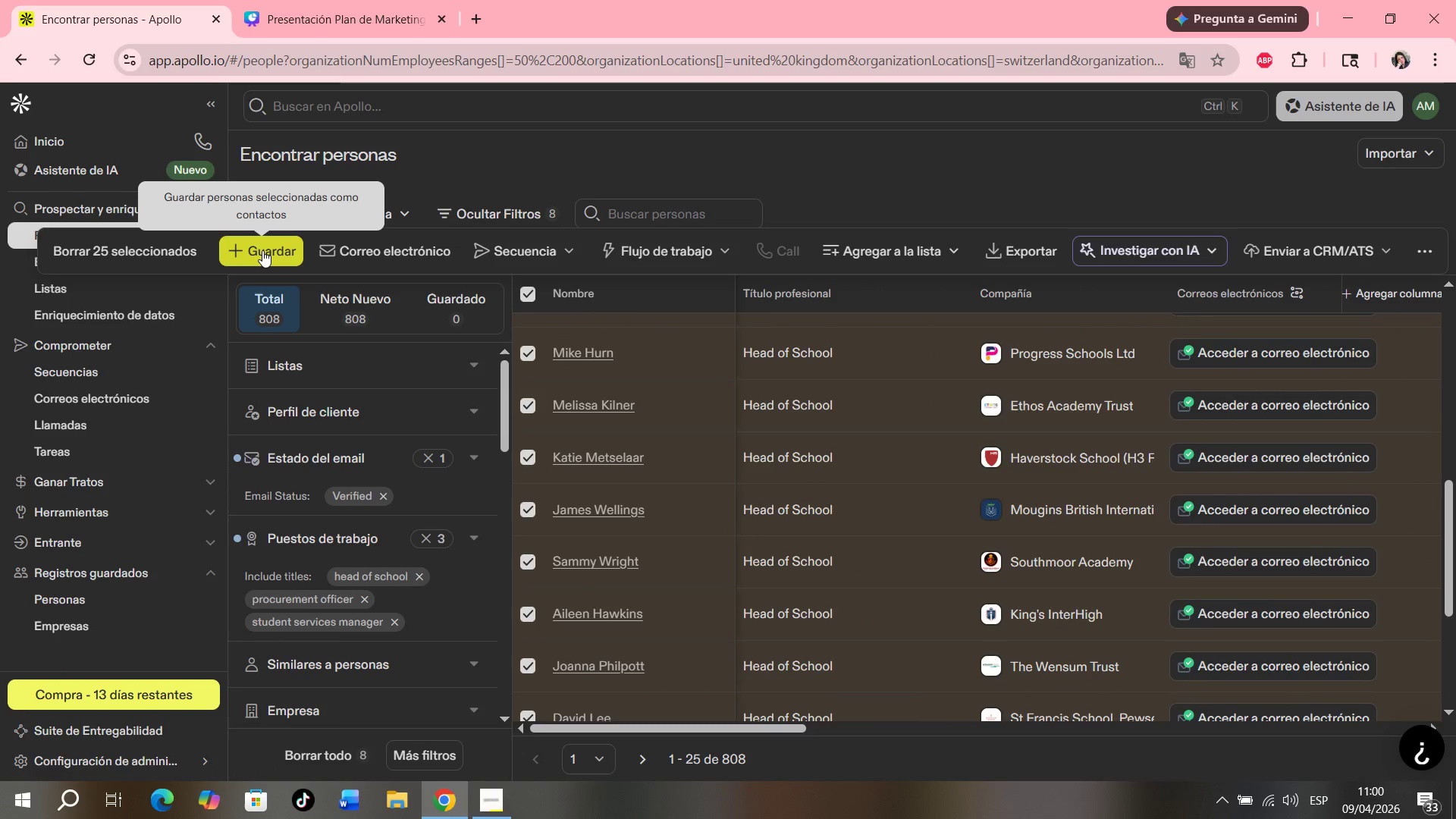 
left_click([262, 250])
 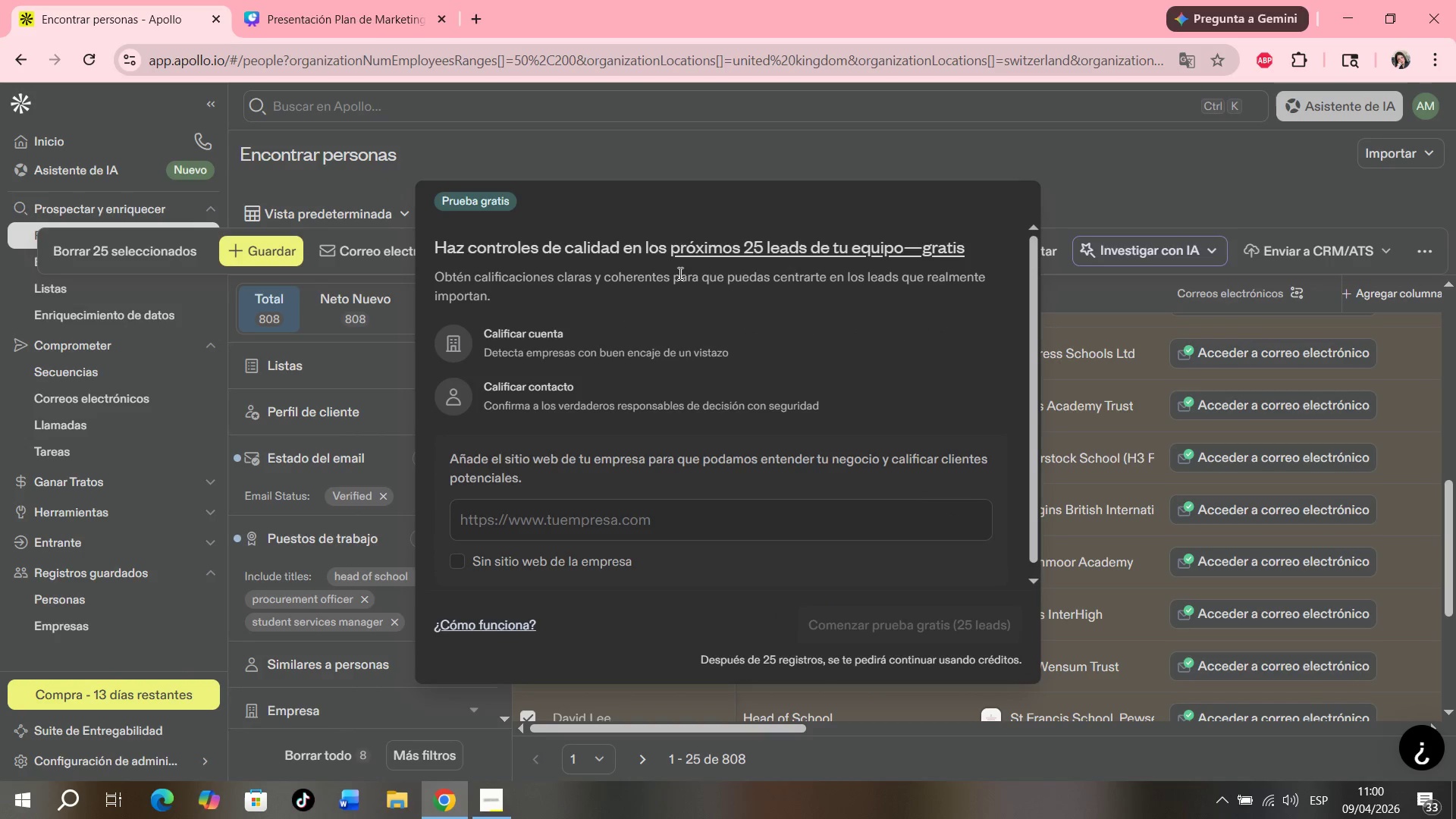 
wait(11.14)
 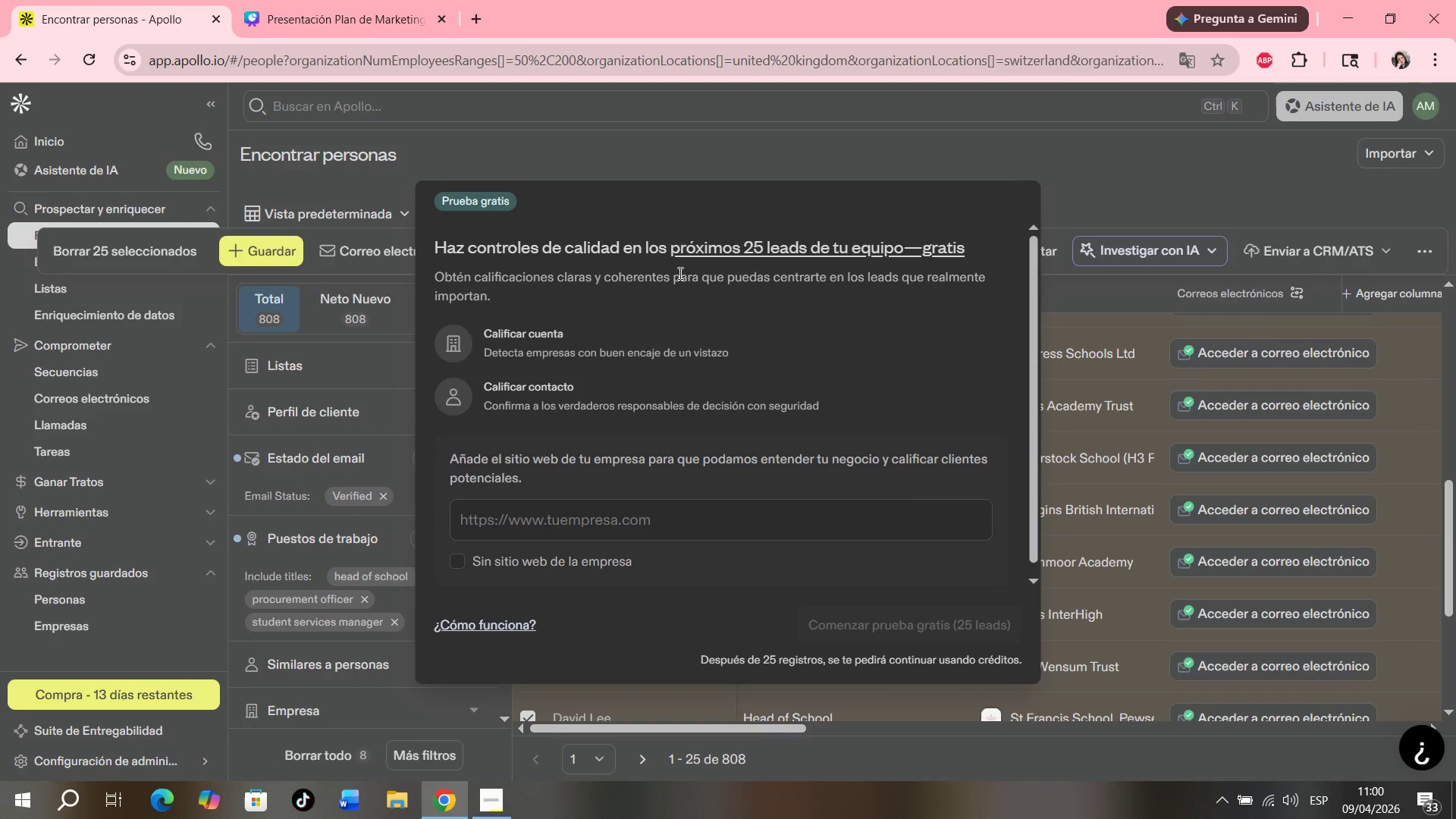 
scroll: coordinate [605, 475], scroll_direction: down, amount: 1.0
 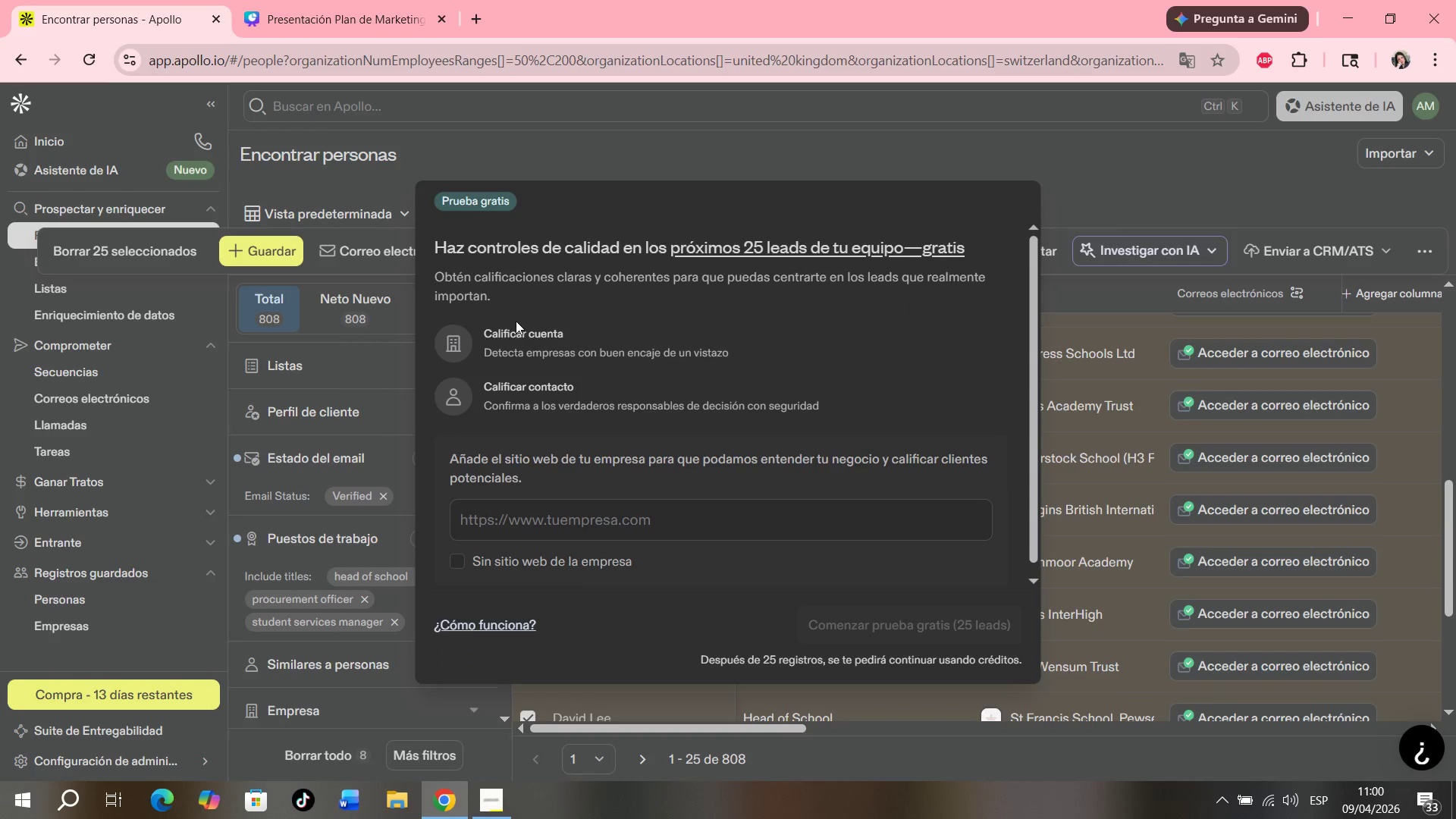 
left_click([505, 342])
 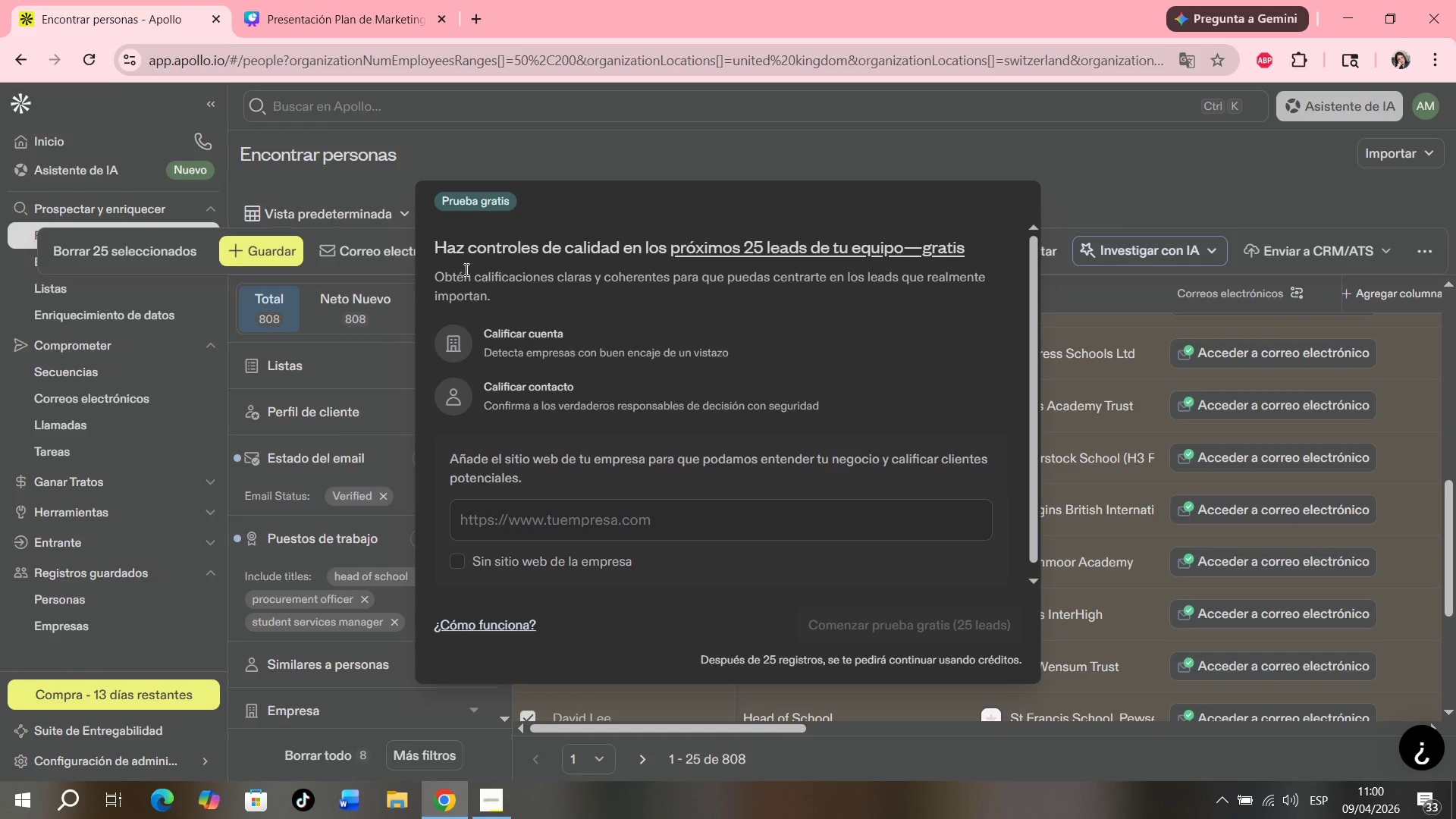 
left_click([465, 269])
 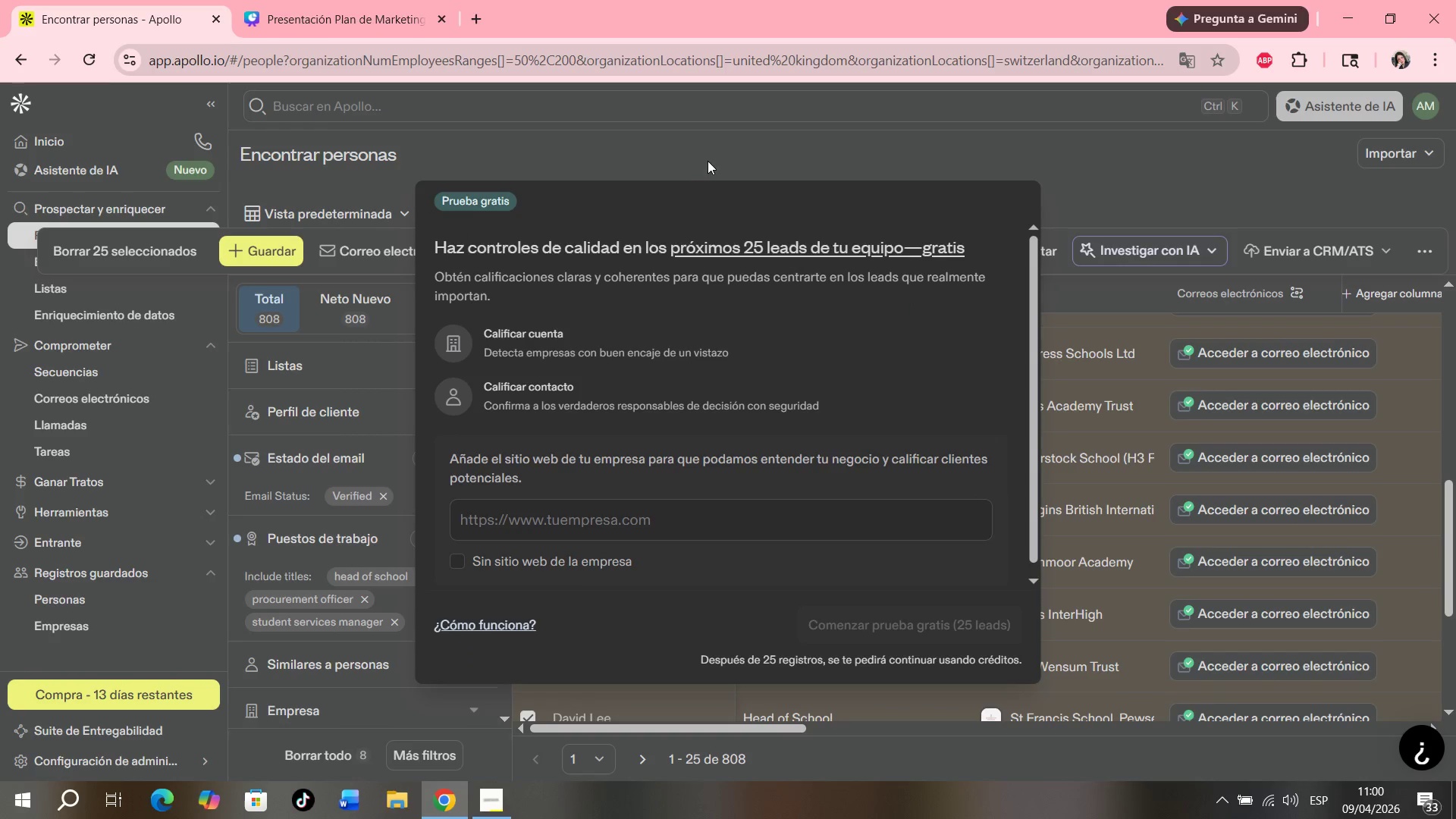 
left_click([709, 157])
 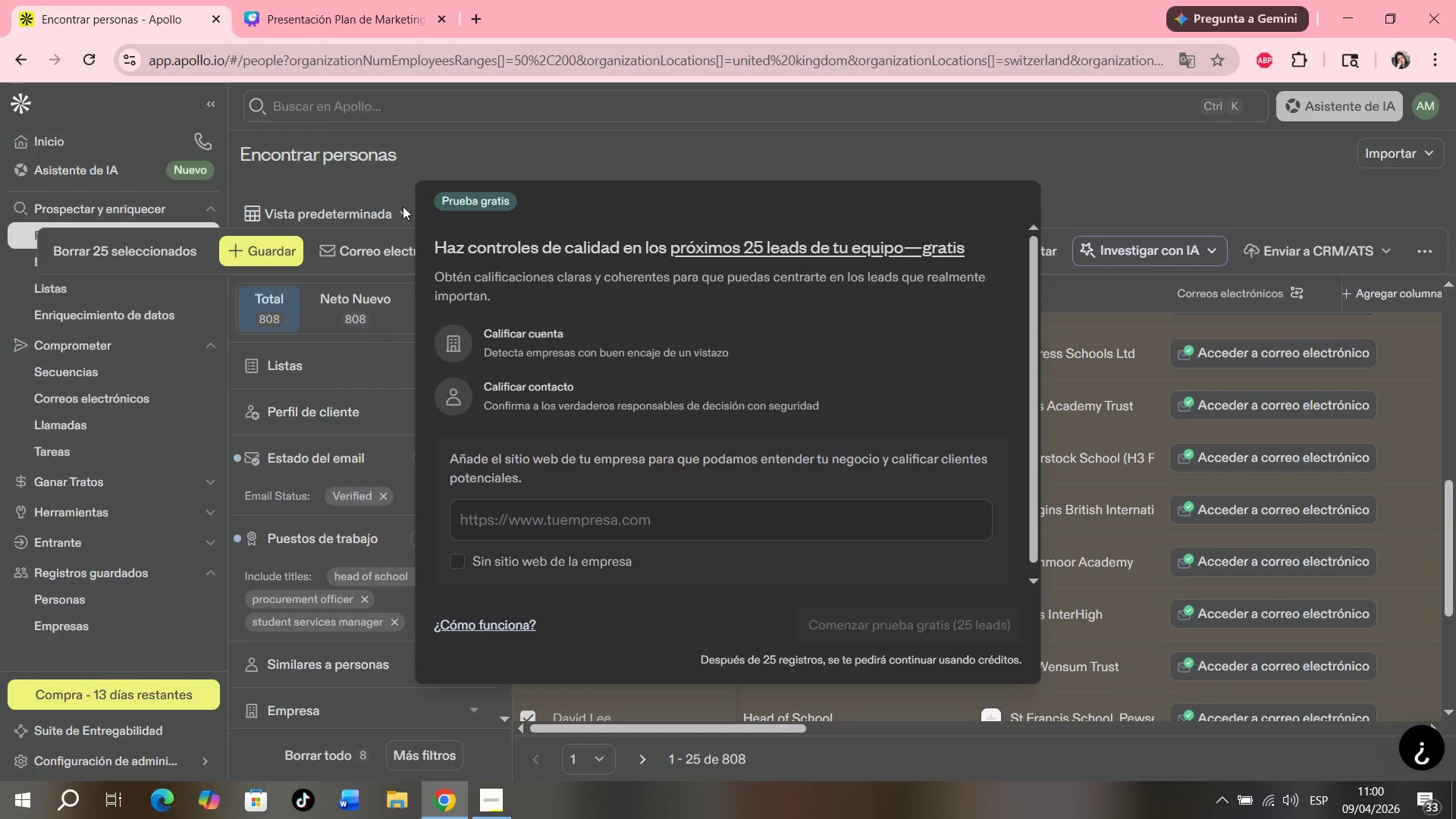 
left_click([460, 200])
 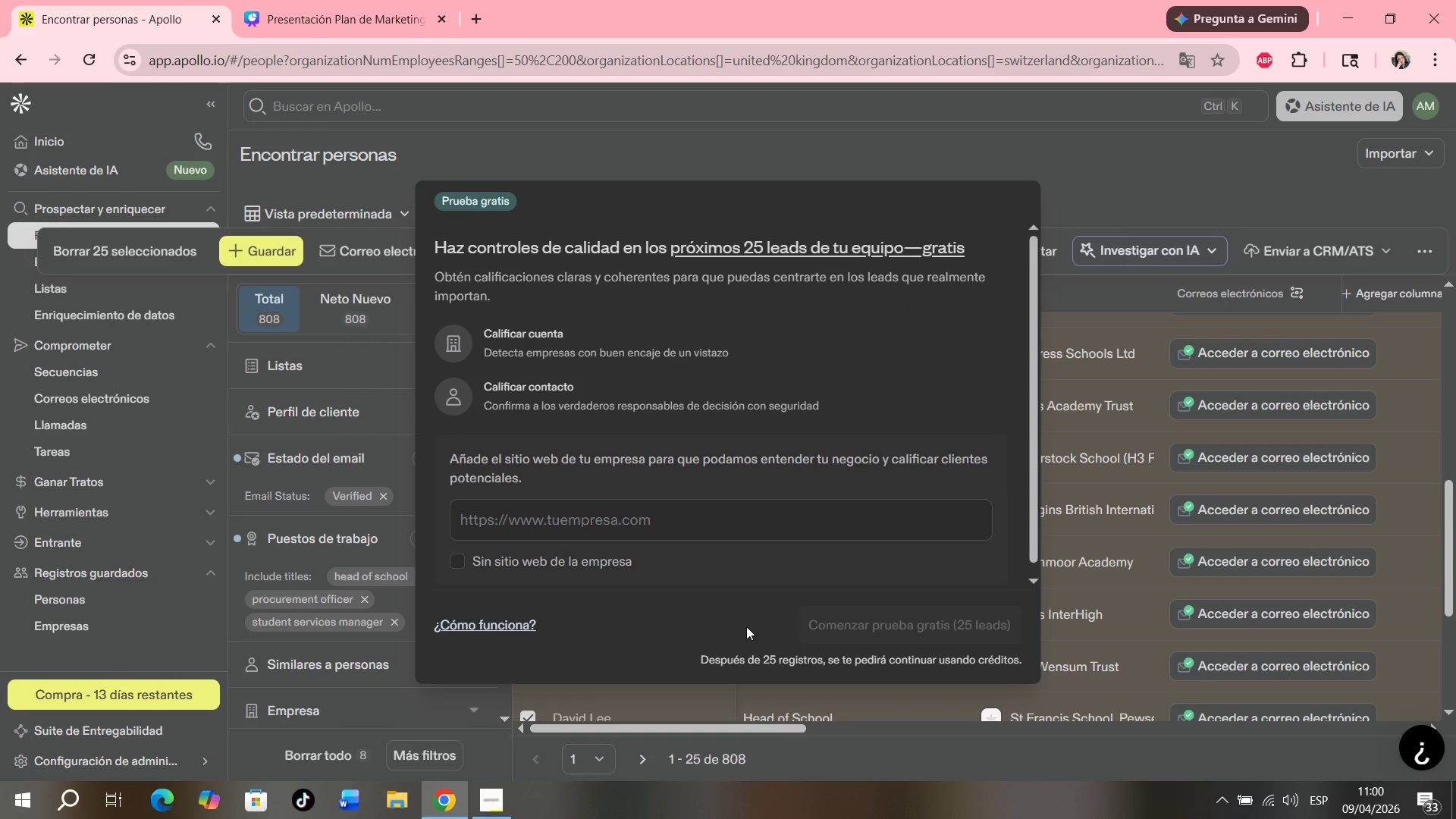 
left_click([756, 650])
 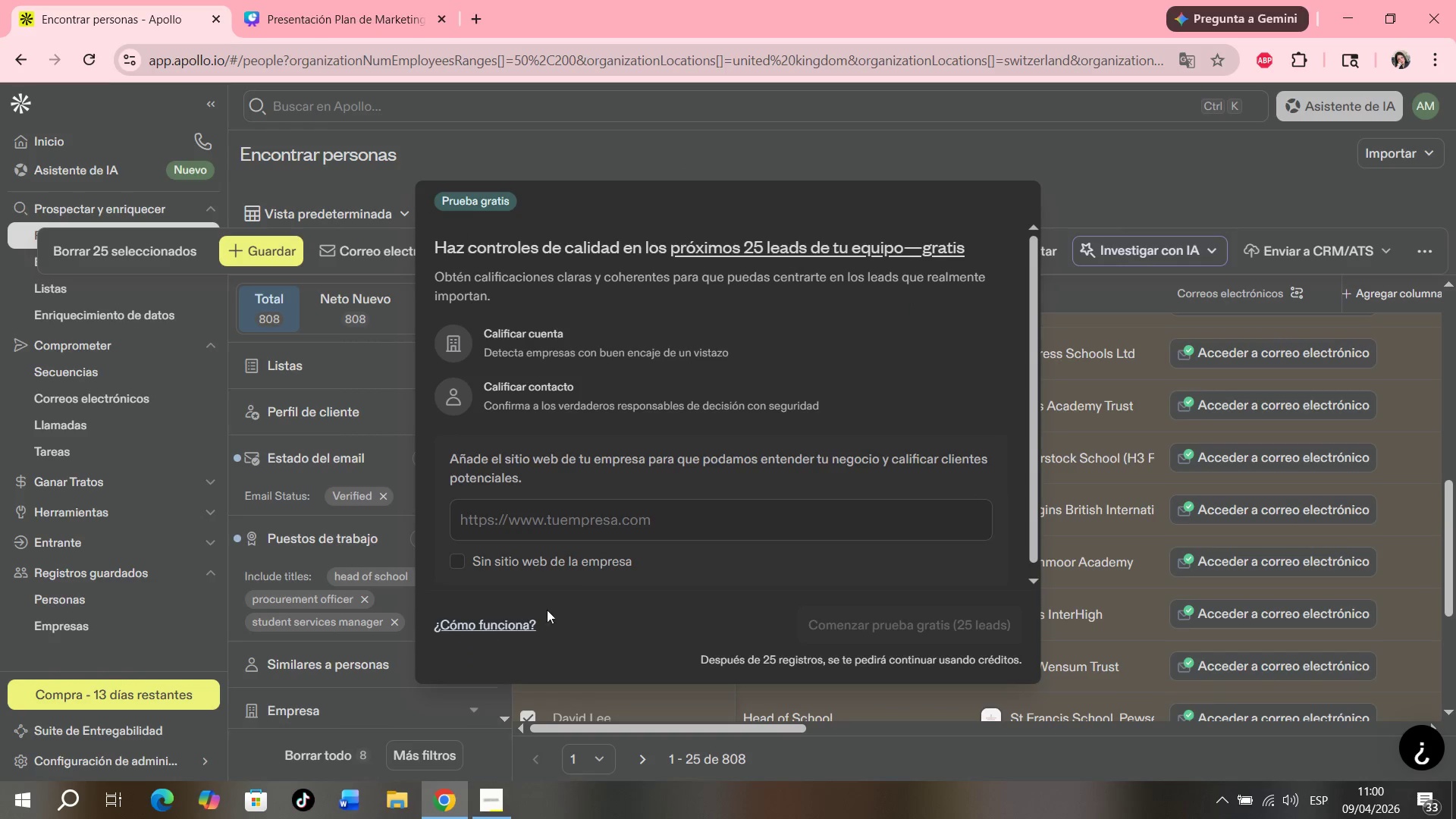 
left_click([923, 607])
 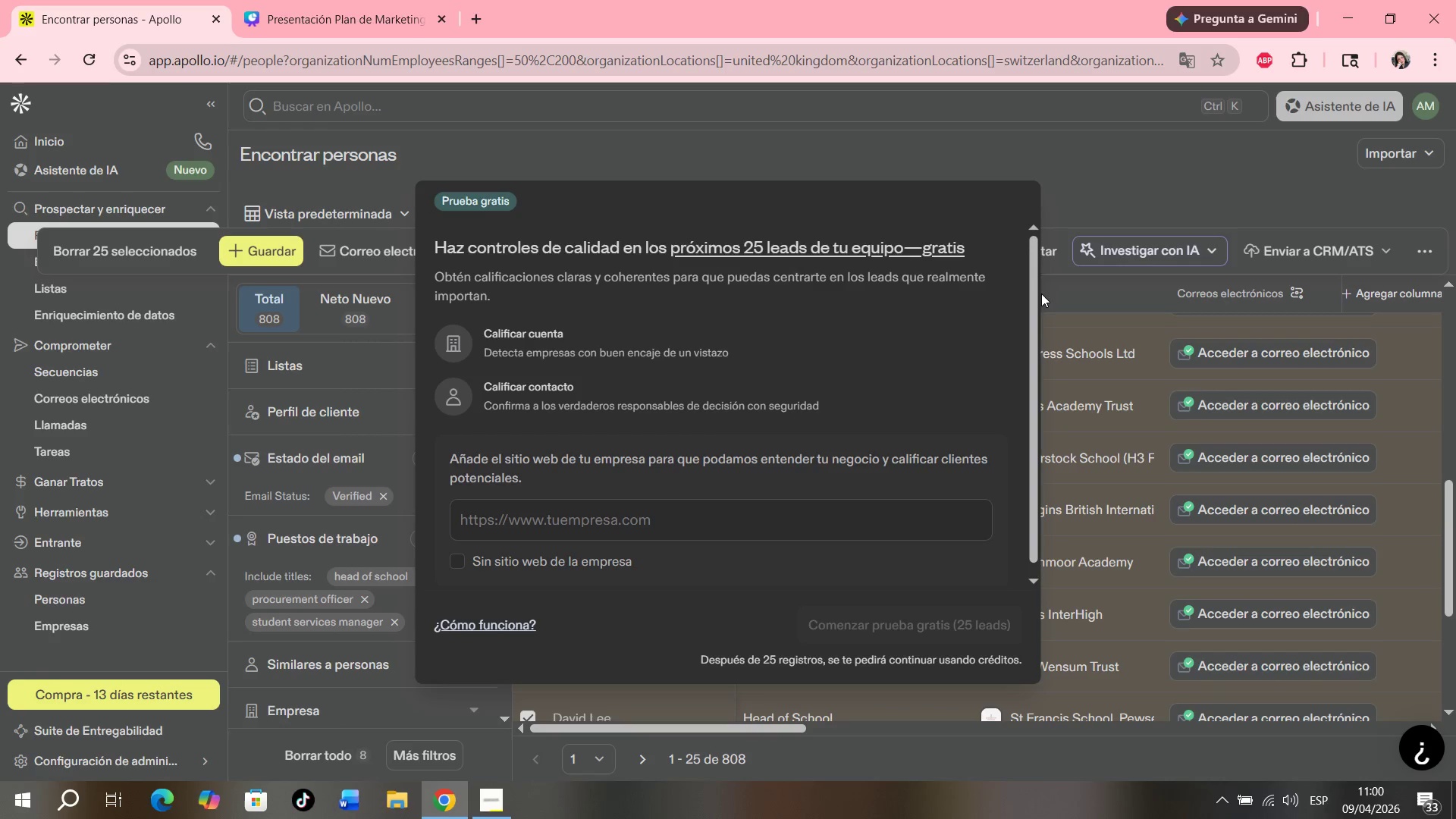 
left_click_drag(start_coordinate=[1031, 293], to_coordinate=[1043, 306])
 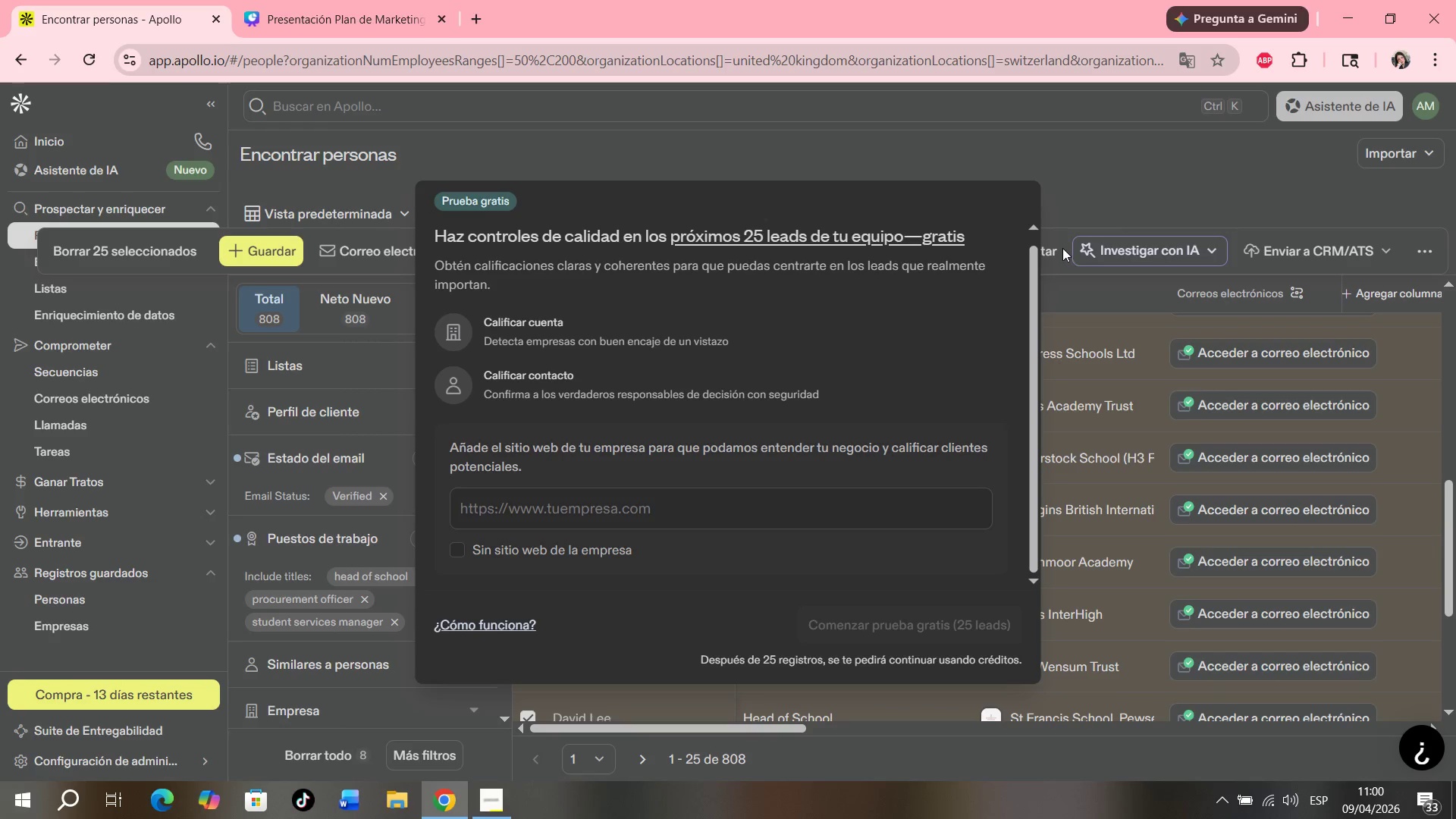 
double_click([1062, 247])
 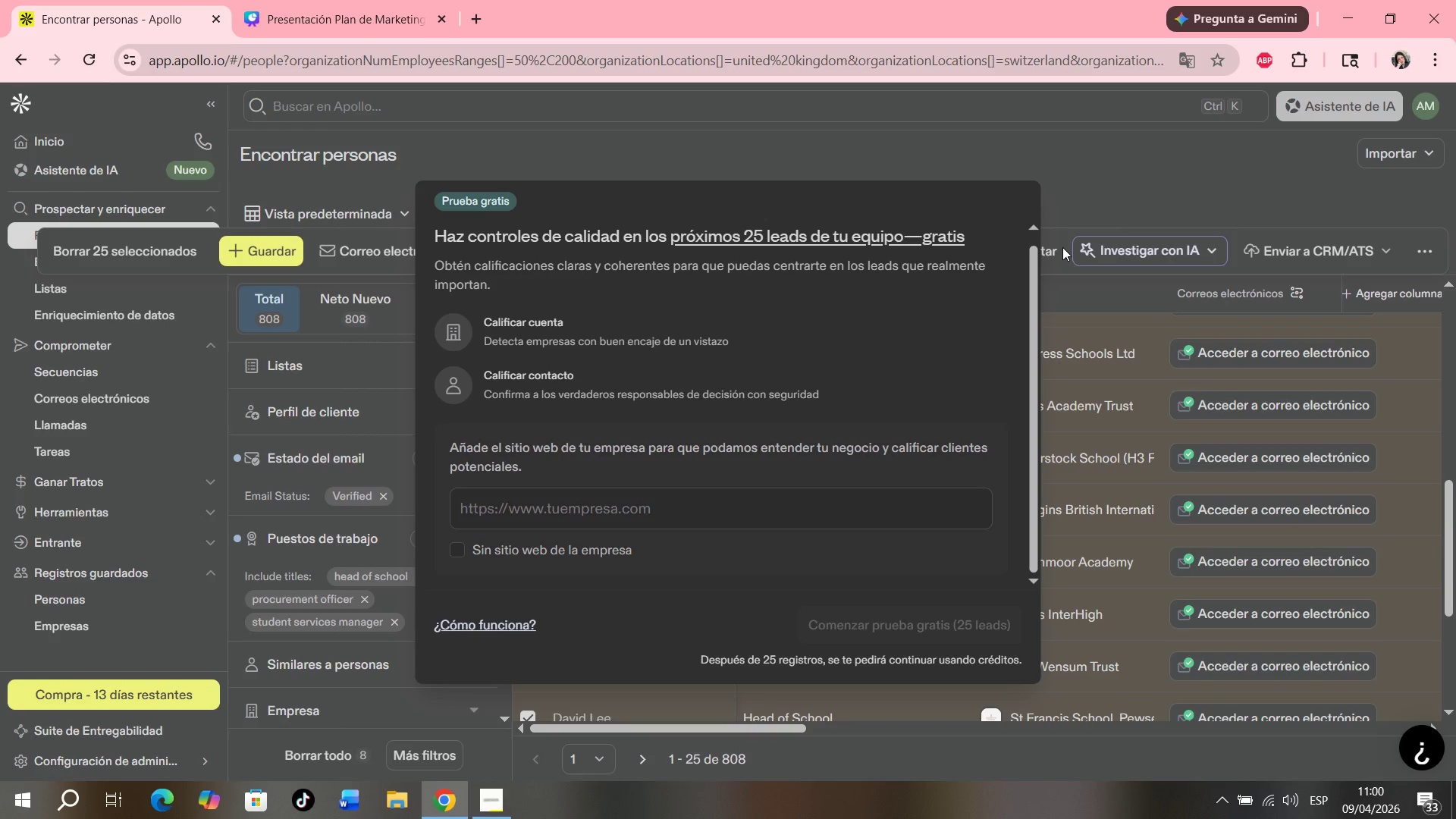 
triple_click([1062, 247])
 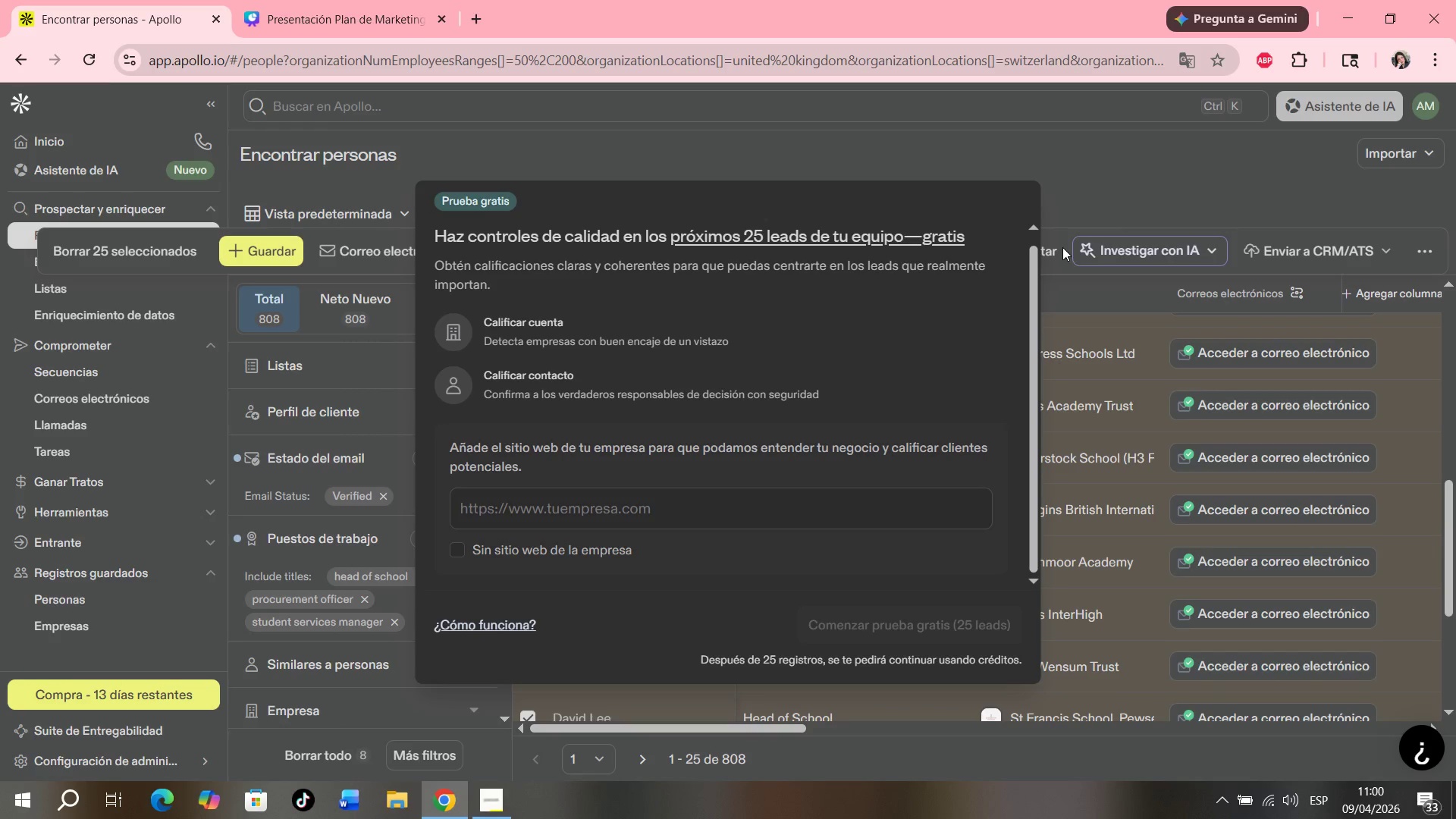 
triple_click([1062, 247])
 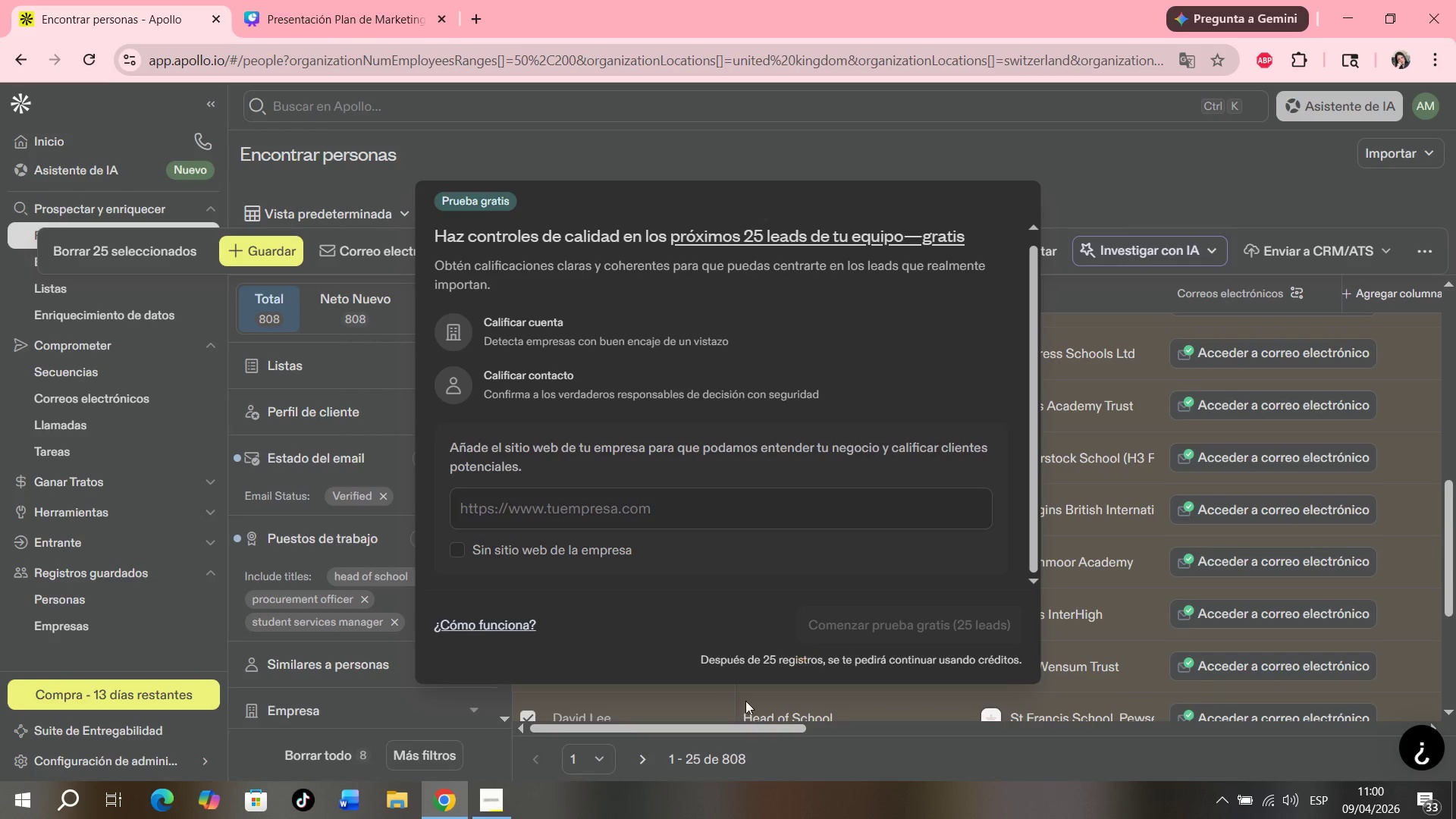 
left_click_drag(start_coordinate=[742, 707], to_coordinate=[739, 713])
 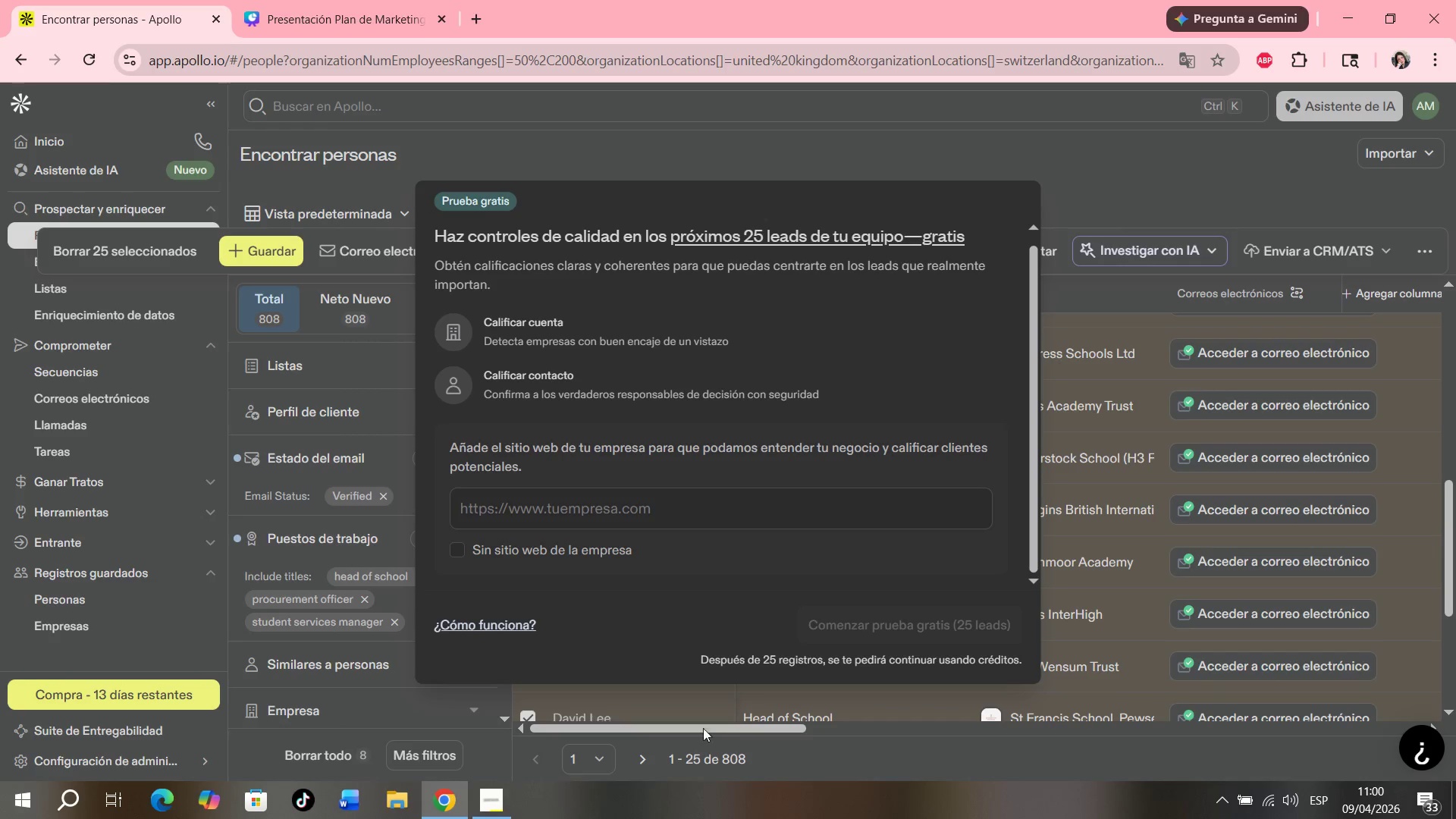 
left_click_drag(start_coordinate=[609, 757], to_coordinate=[605, 758])
 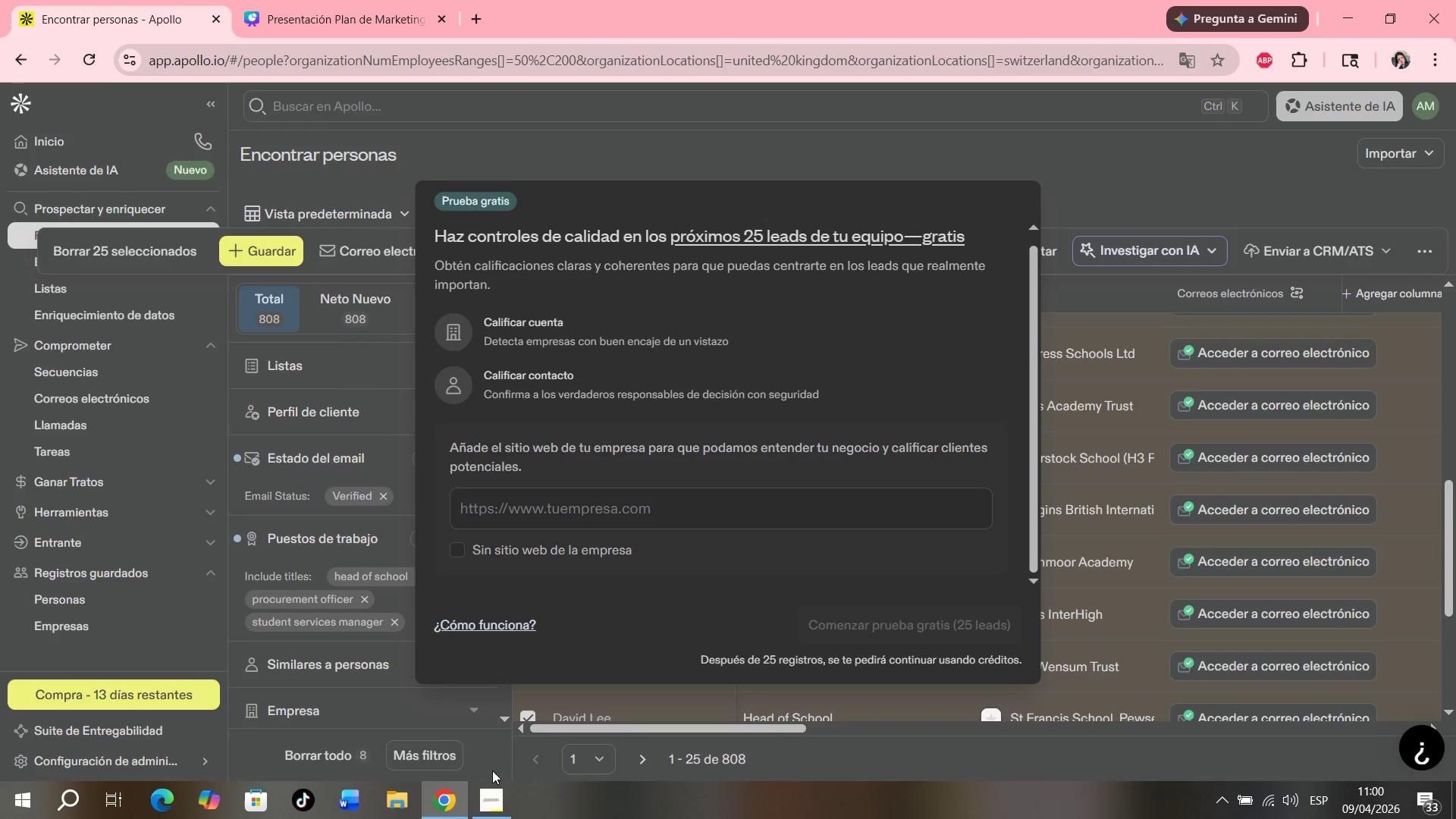 
triple_click([492, 770])
 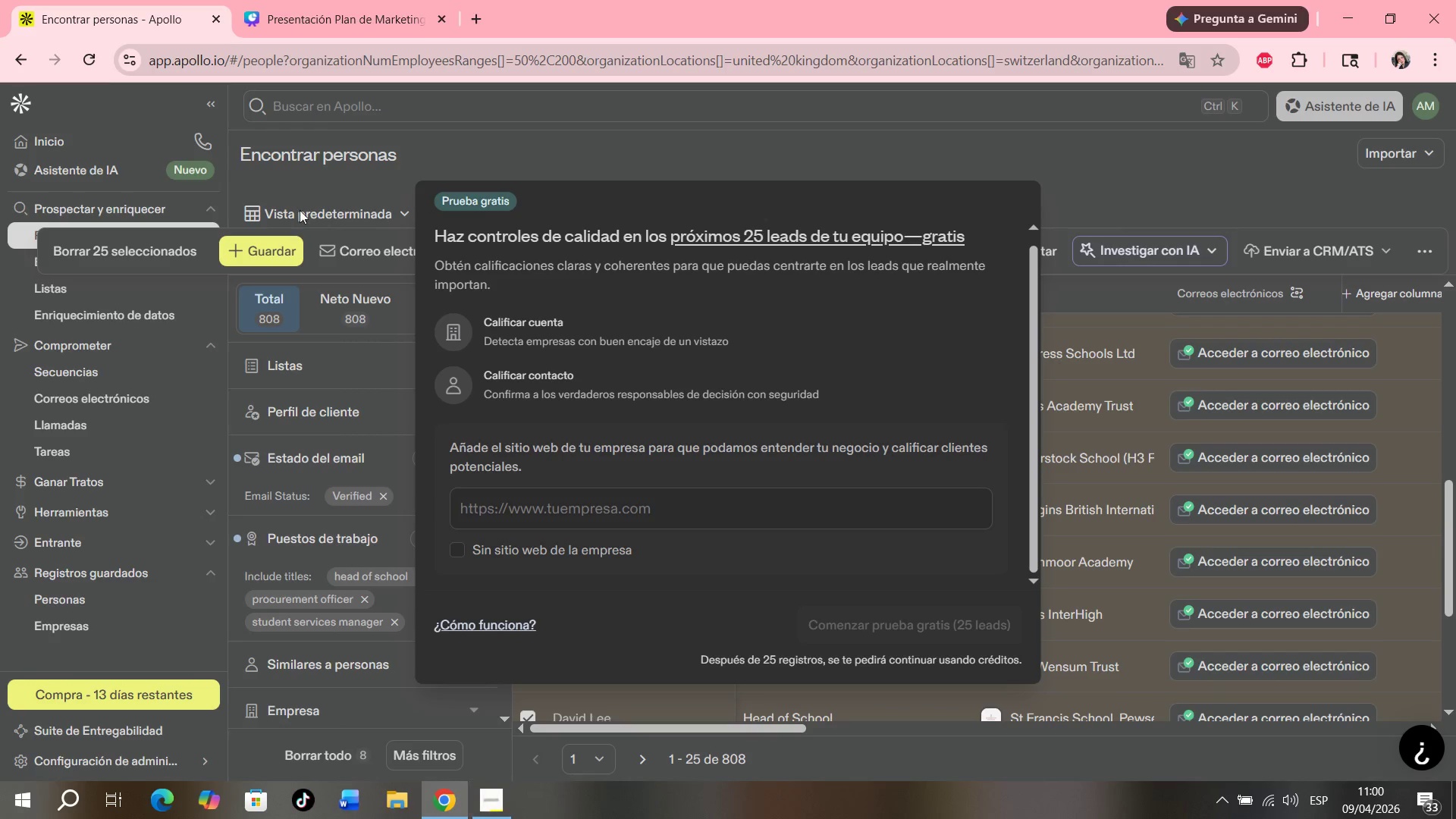 
left_click([284, 182])
 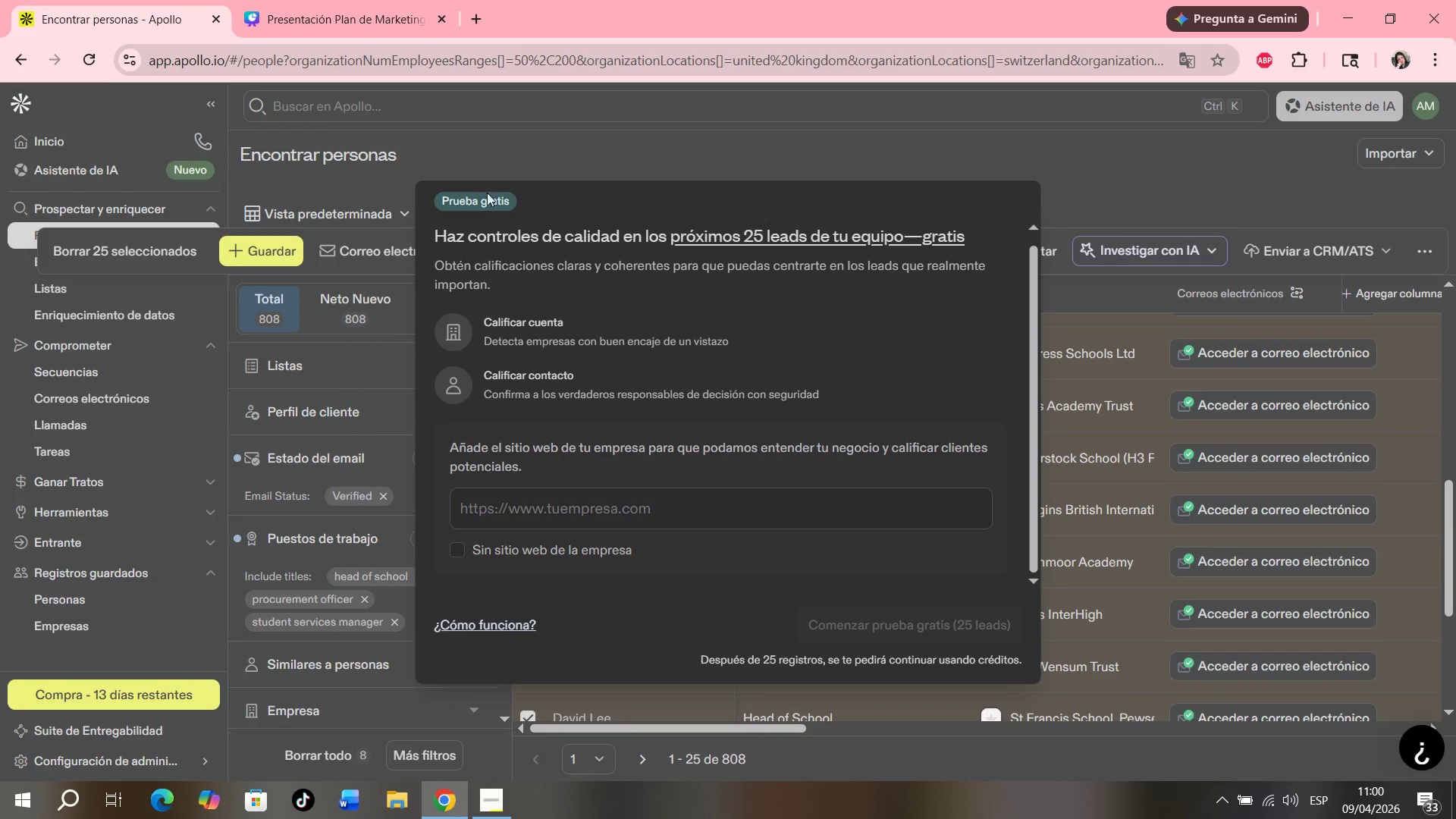 
left_click([485, 204])
 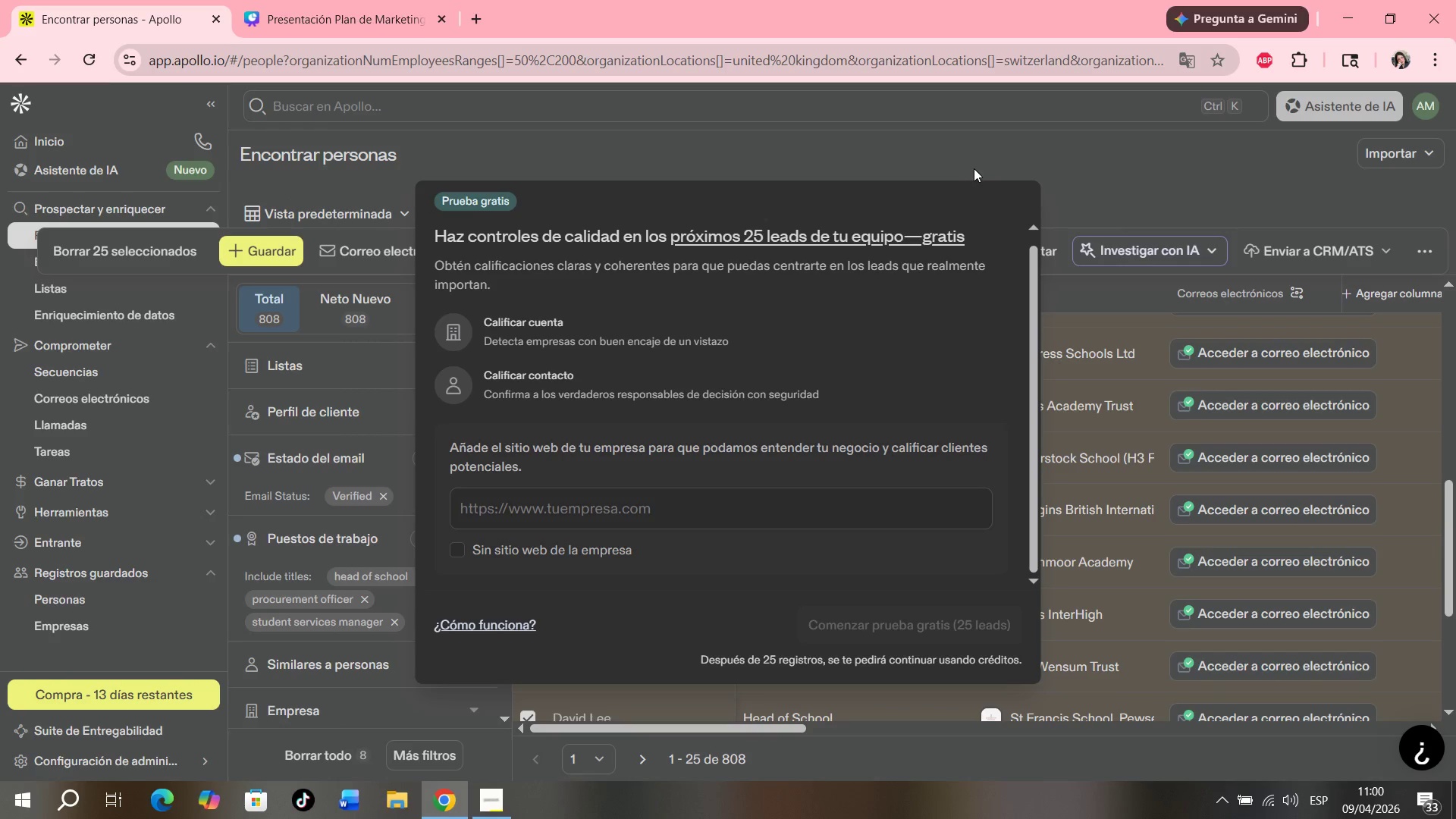 
double_click([974, 168])
 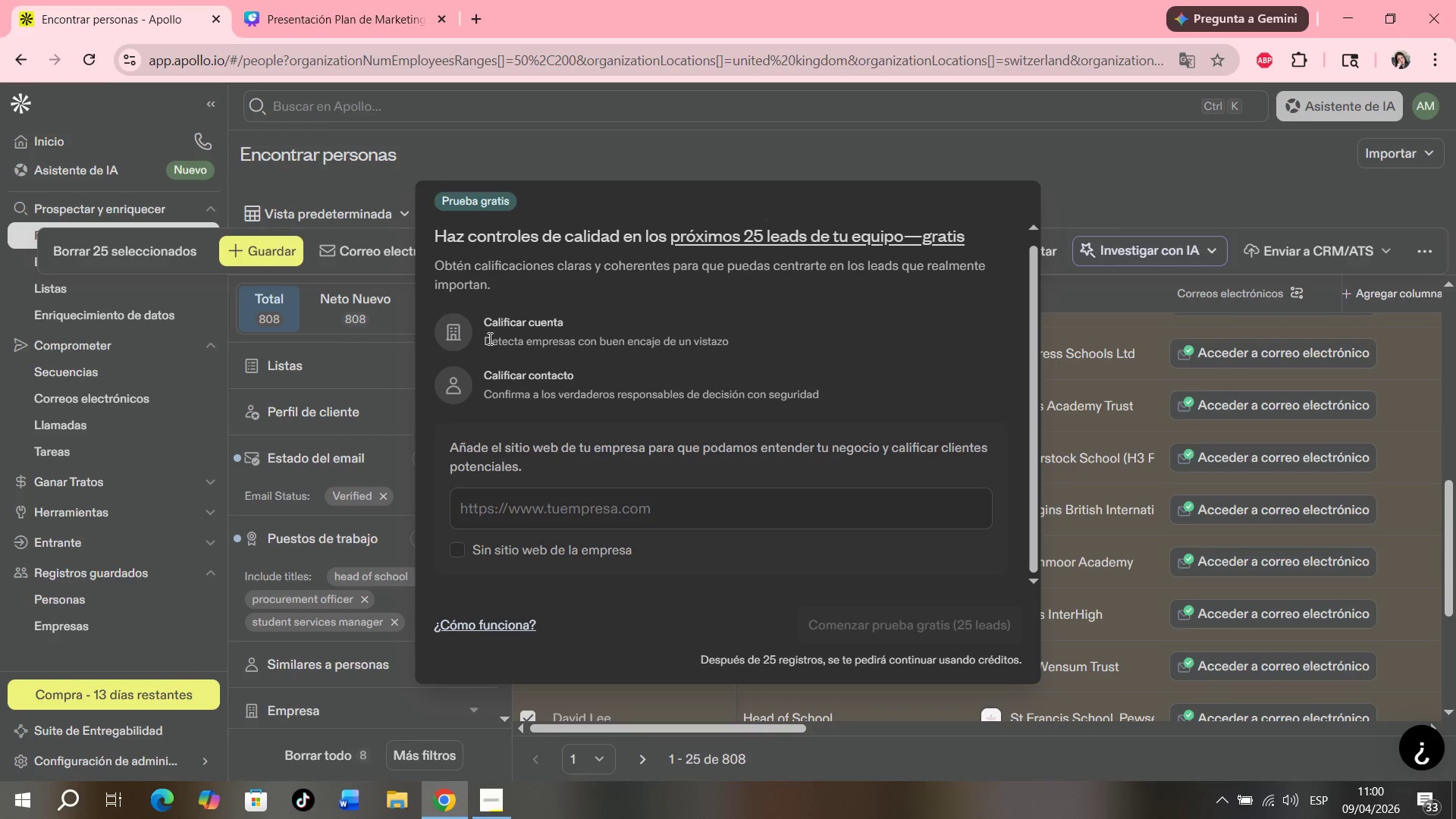 
double_click([500, 337])
 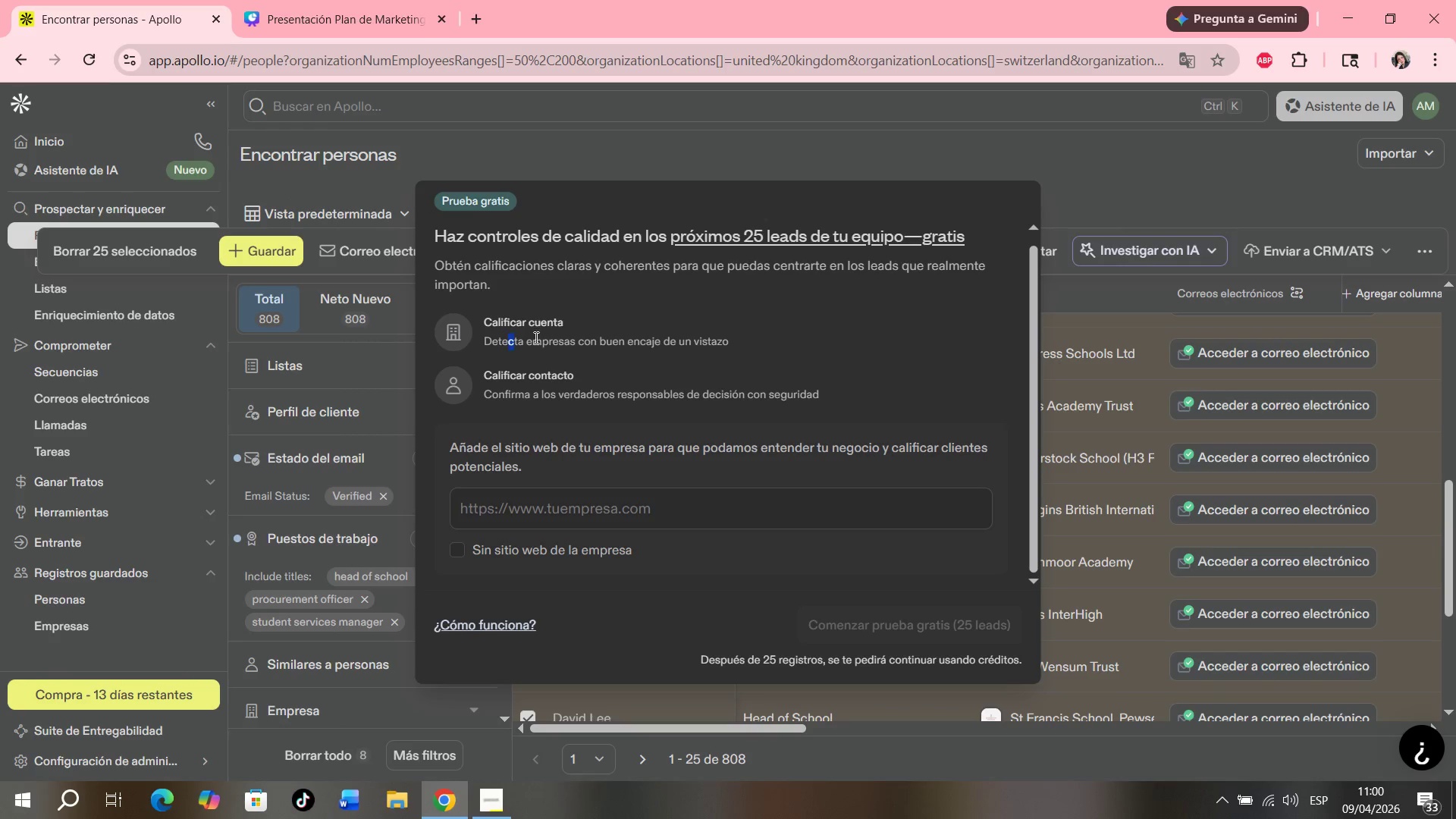 
left_click_drag(start_coordinate=[506, 337], to_coordinate=[764, 334])
 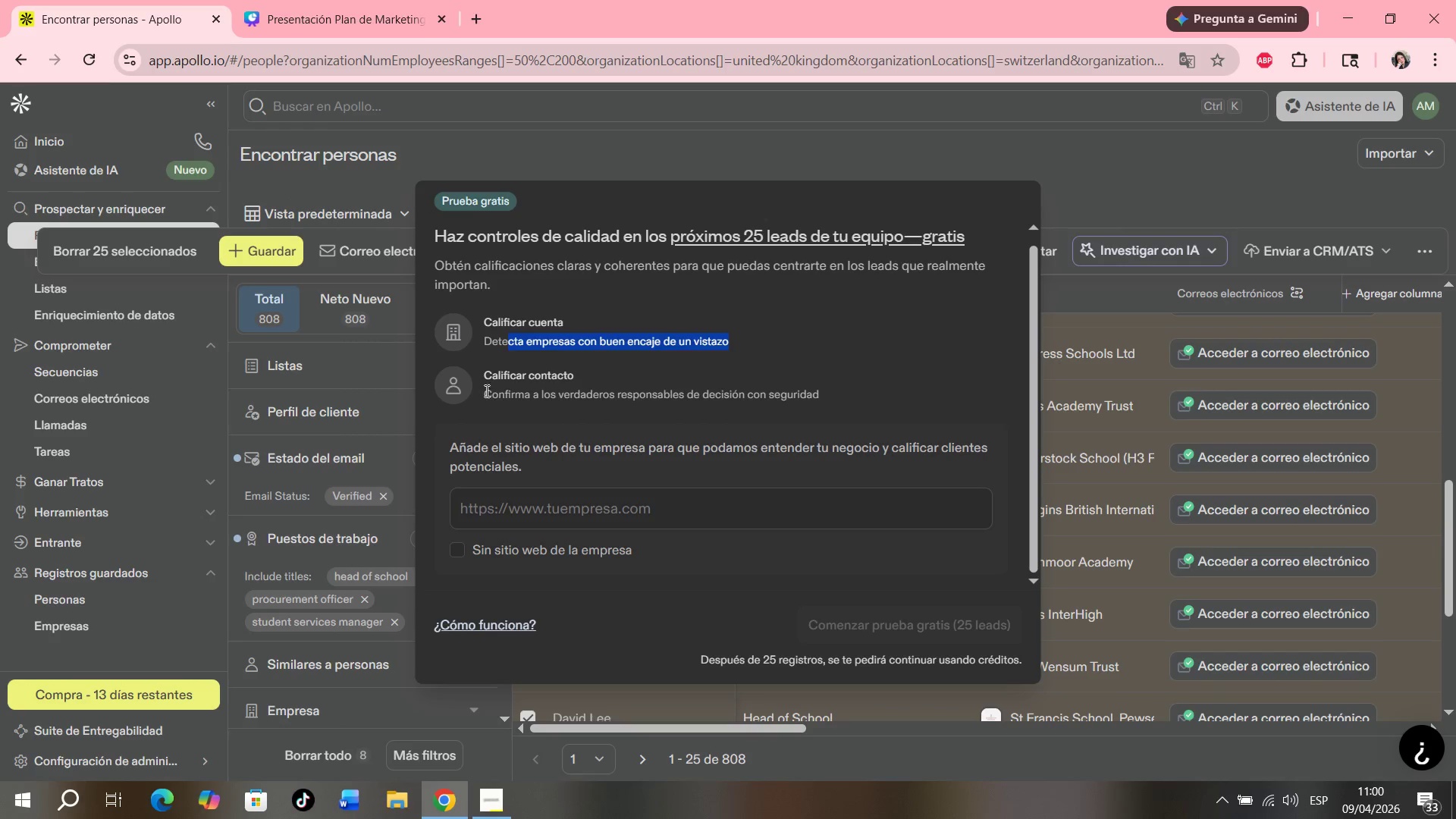 
left_click_drag(start_coordinate=[484, 391], to_coordinate=[818, 397])
 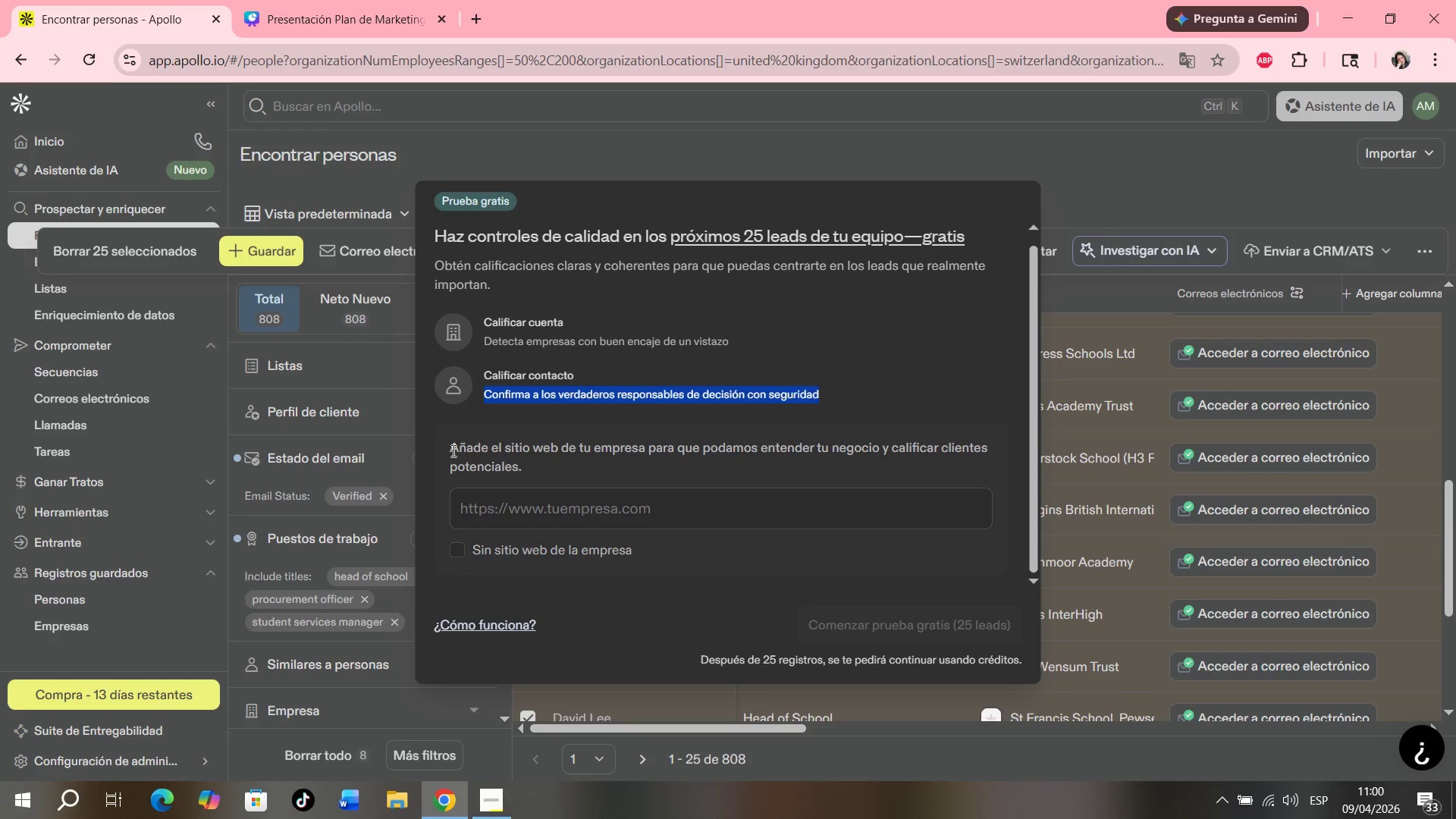 
left_click_drag(start_coordinate=[453, 451], to_coordinate=[566, 454])
 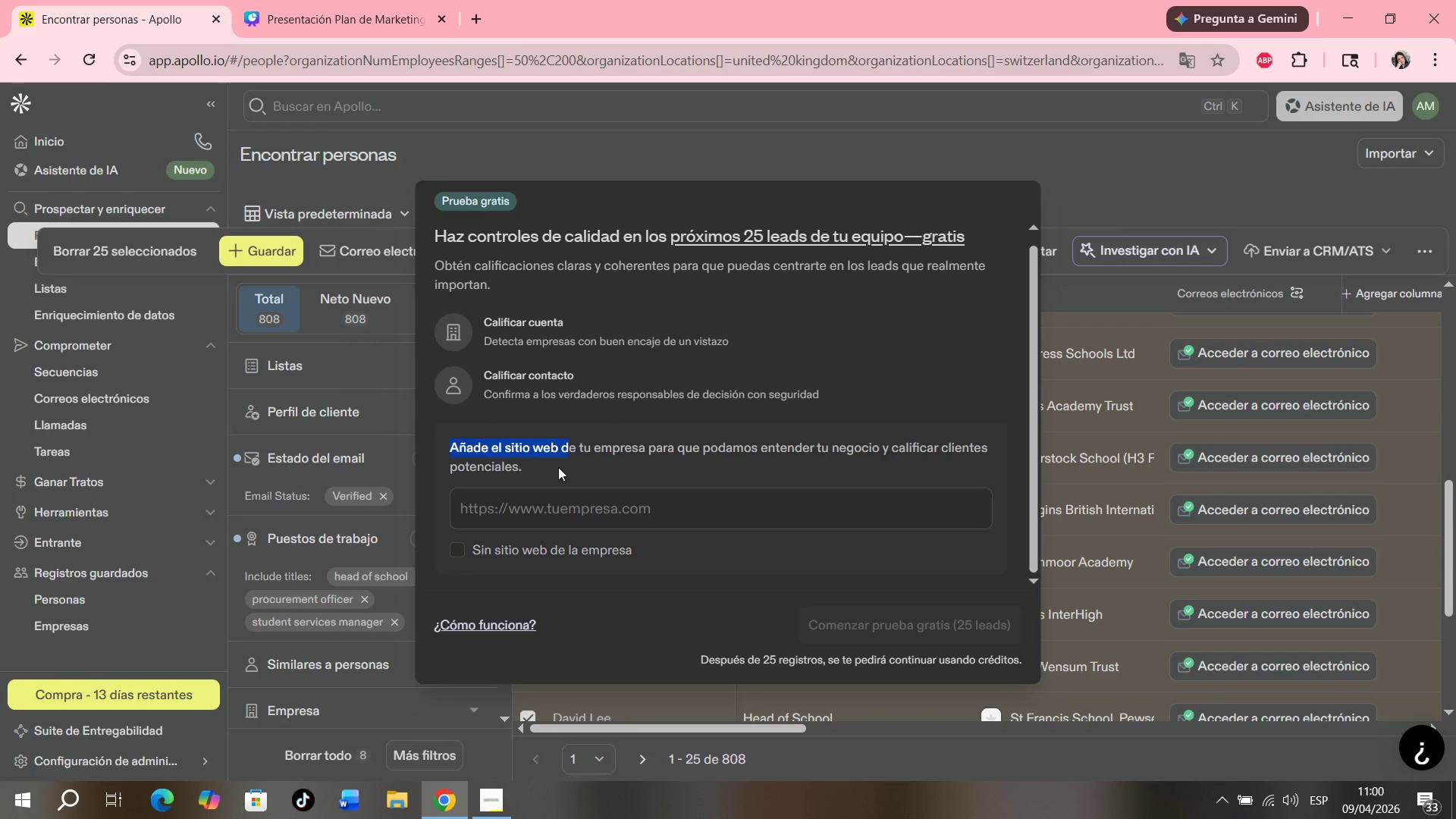 
left_click([558, 466])
 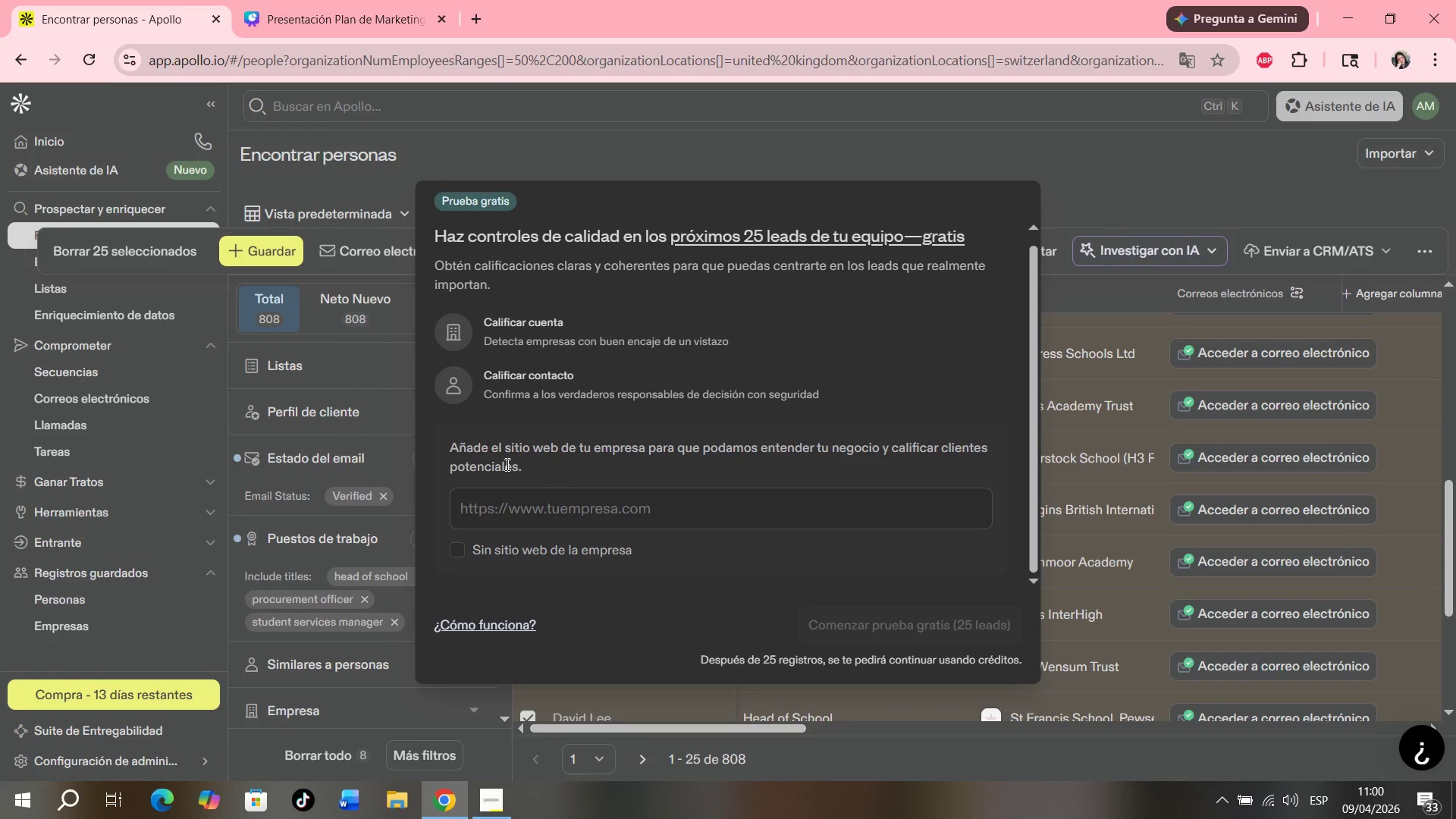 
left_click_drag(start_coordinate=[507, 464], to_coordinate=[457, 441])
 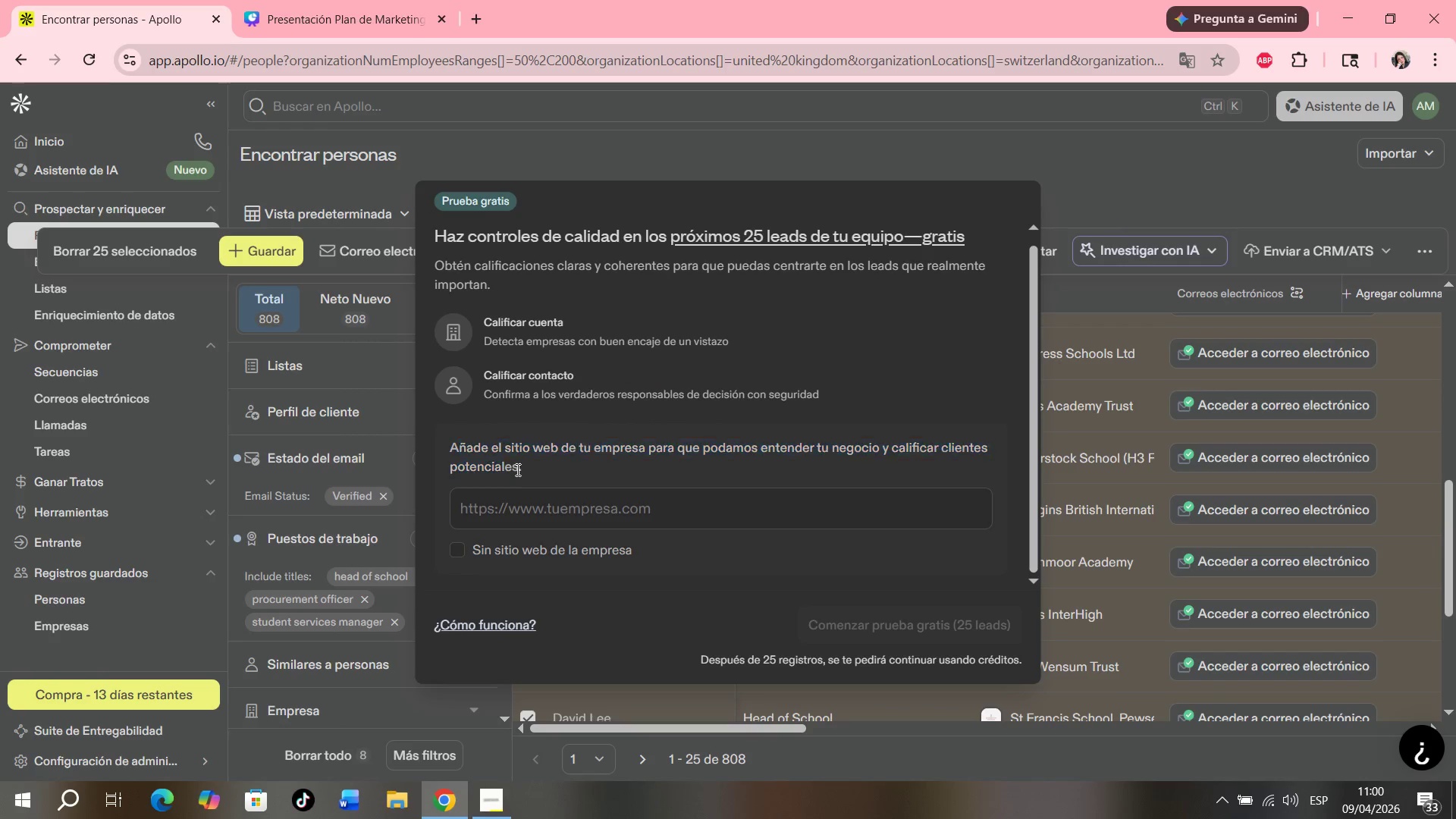 
left_click([516, 469])
 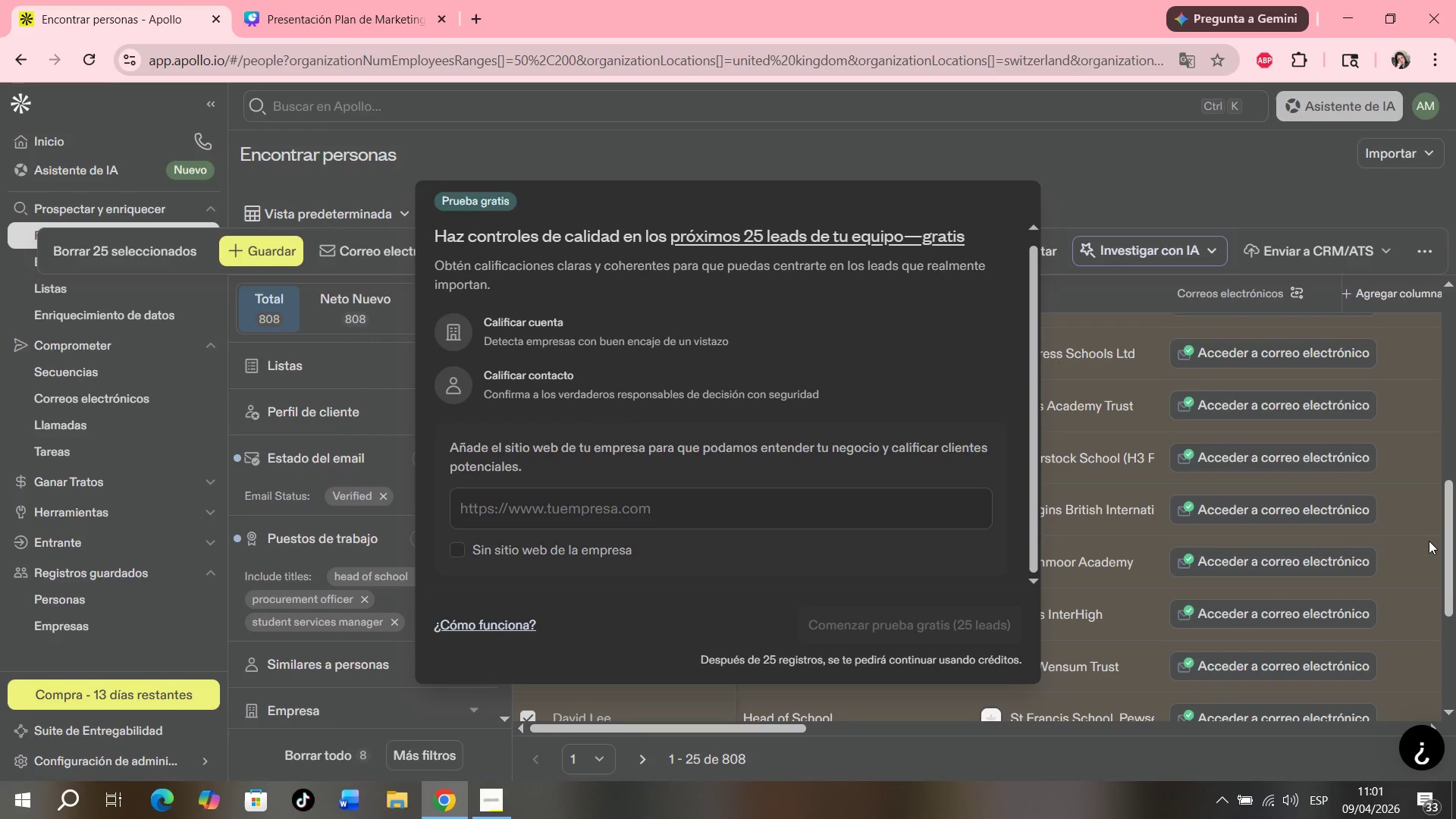 
wait(17.06)
 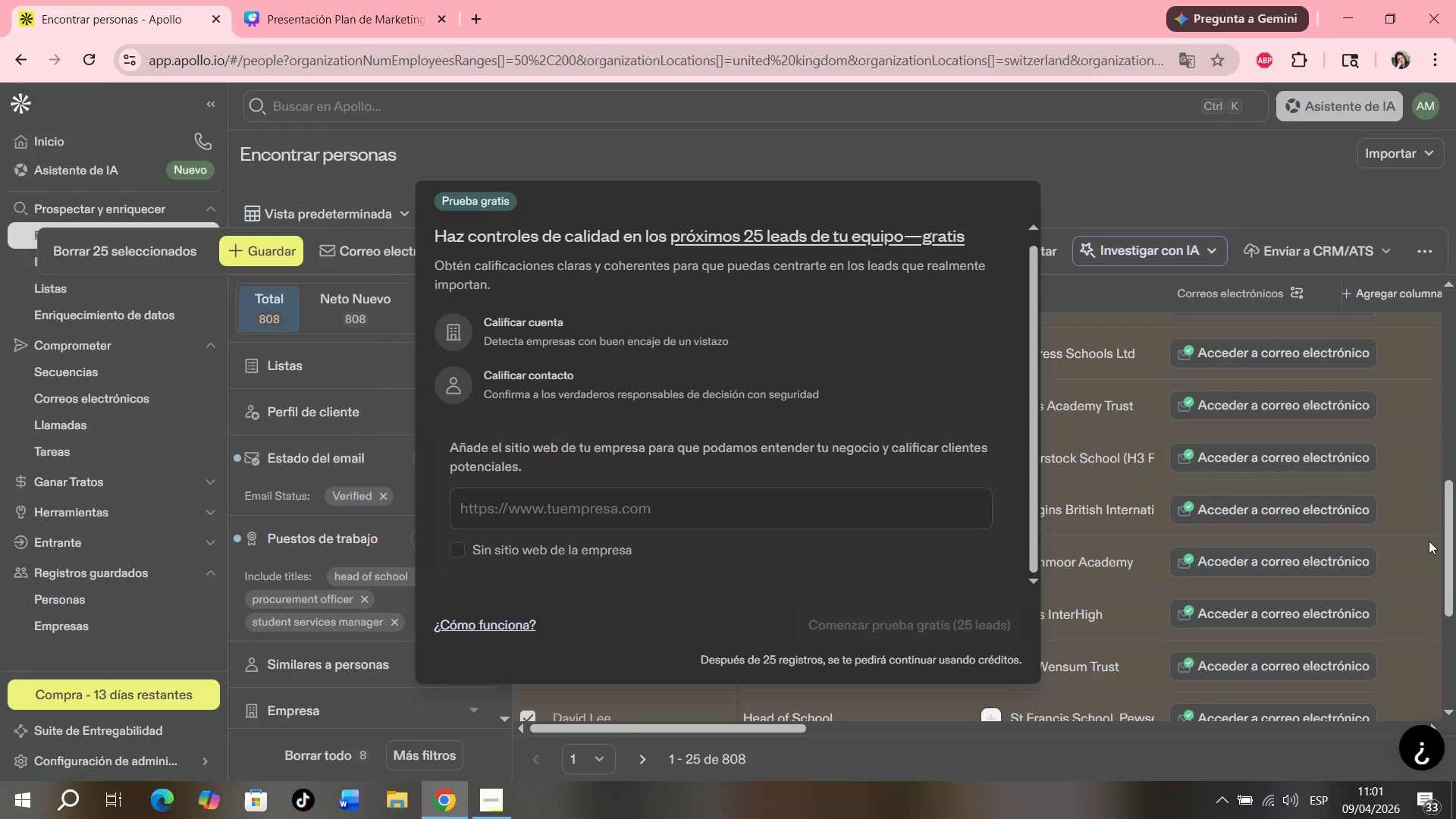 
left_click([493, 550])
 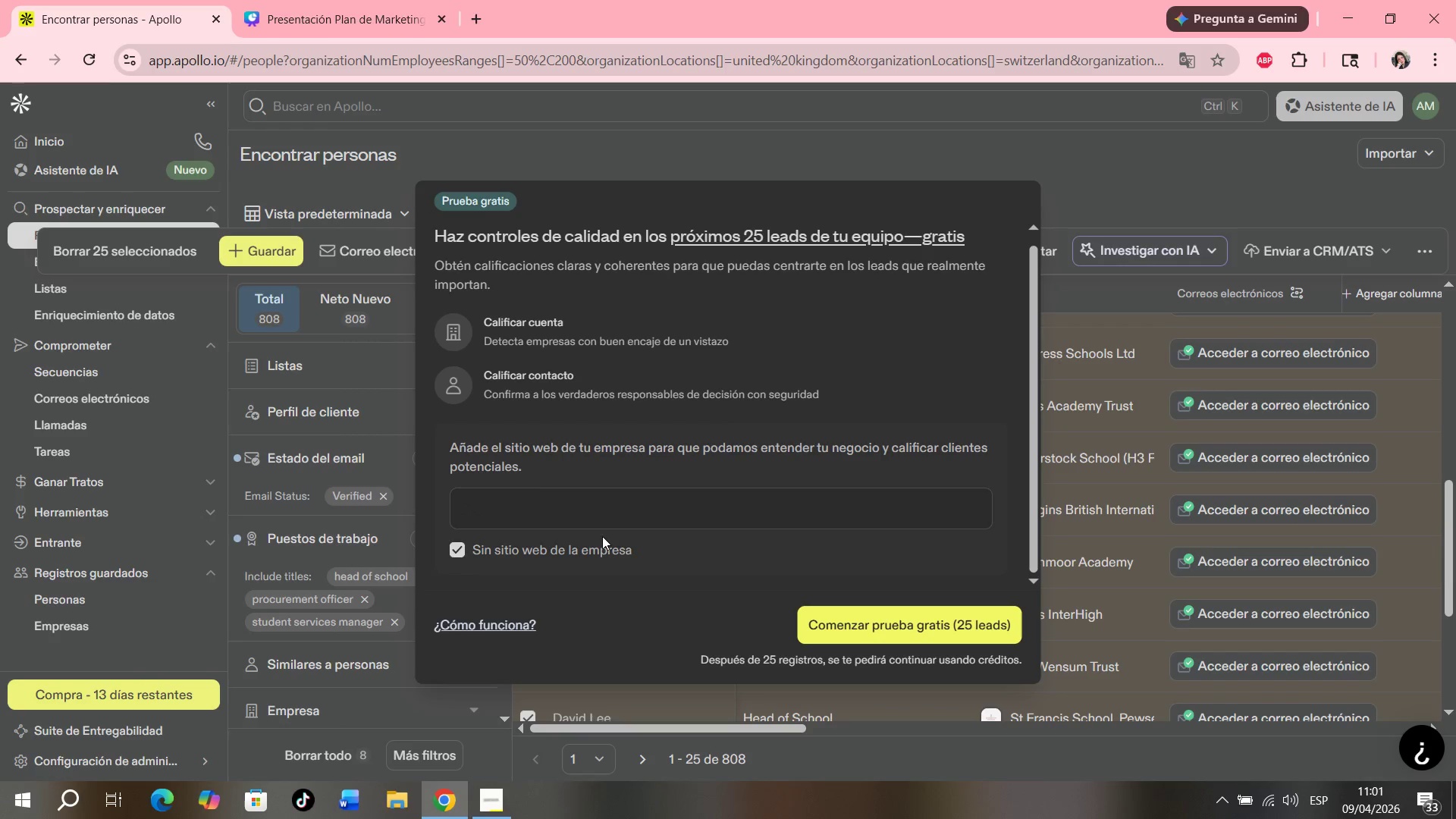 
scroll: coordinate [813, 629], scroll_direction: down, amount: 2.0
 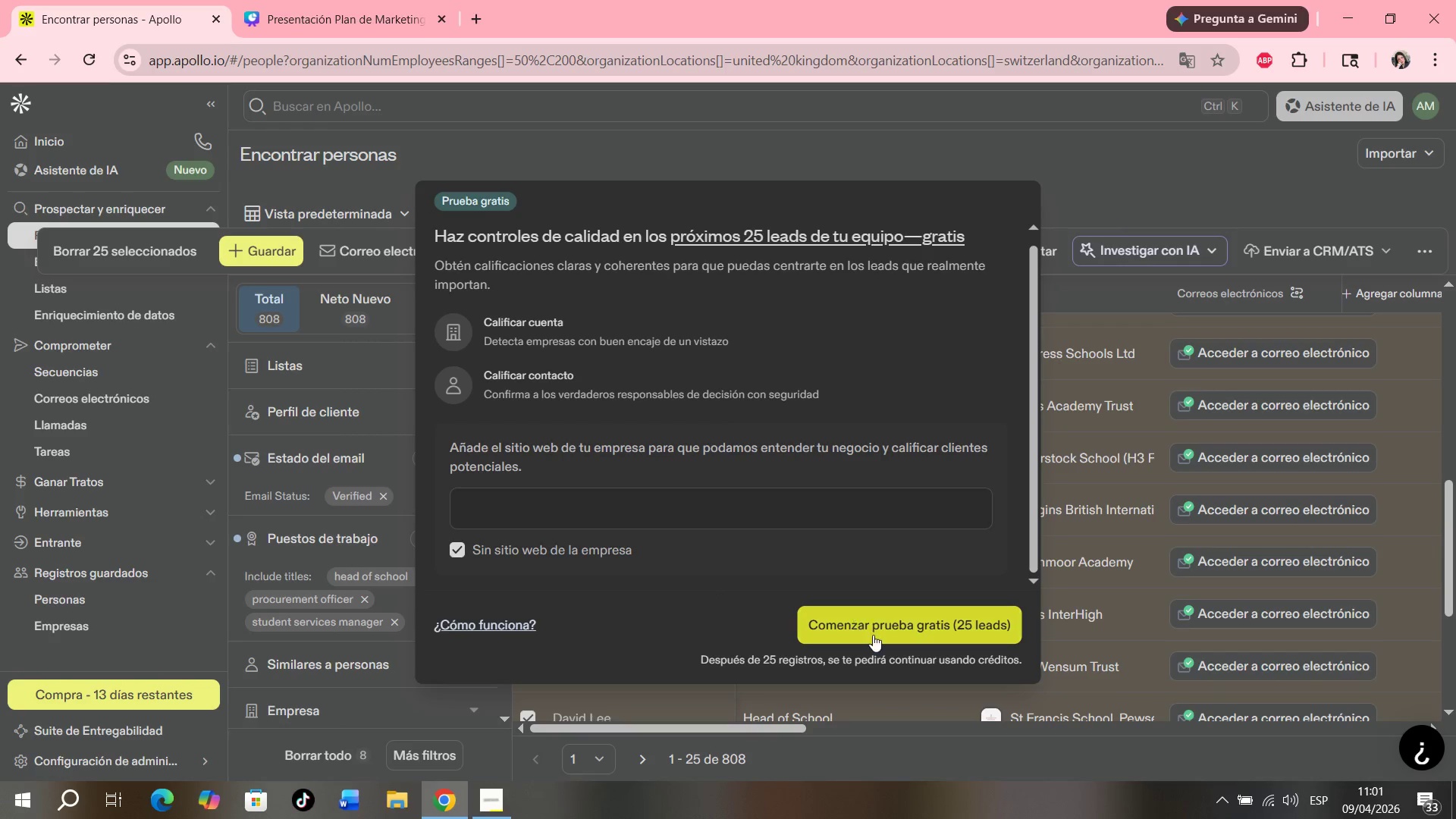 
left_click([882, 632])
 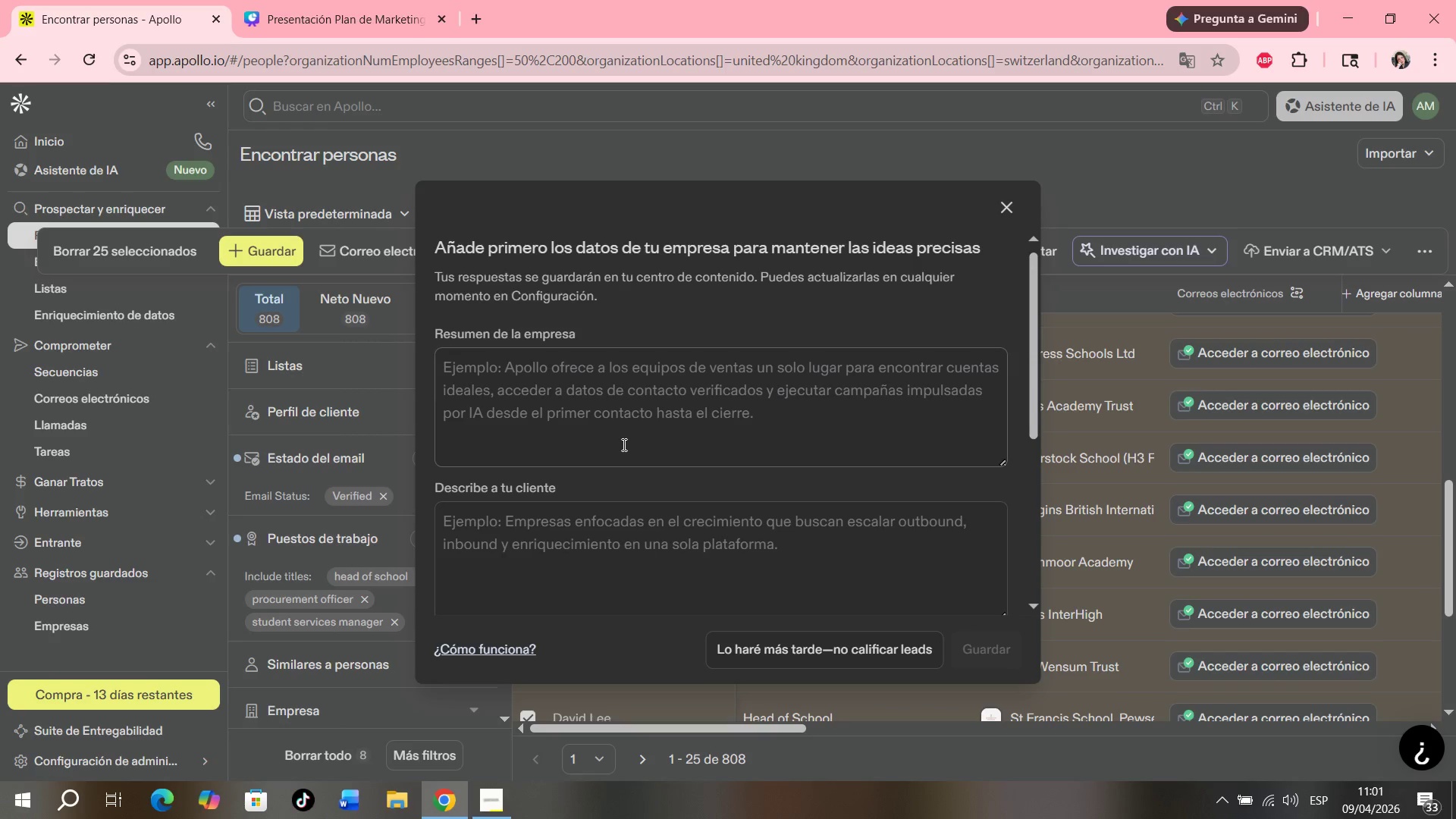 
scroll: coordinate [623, 444], scroll_direction: up, amount: 2.0
 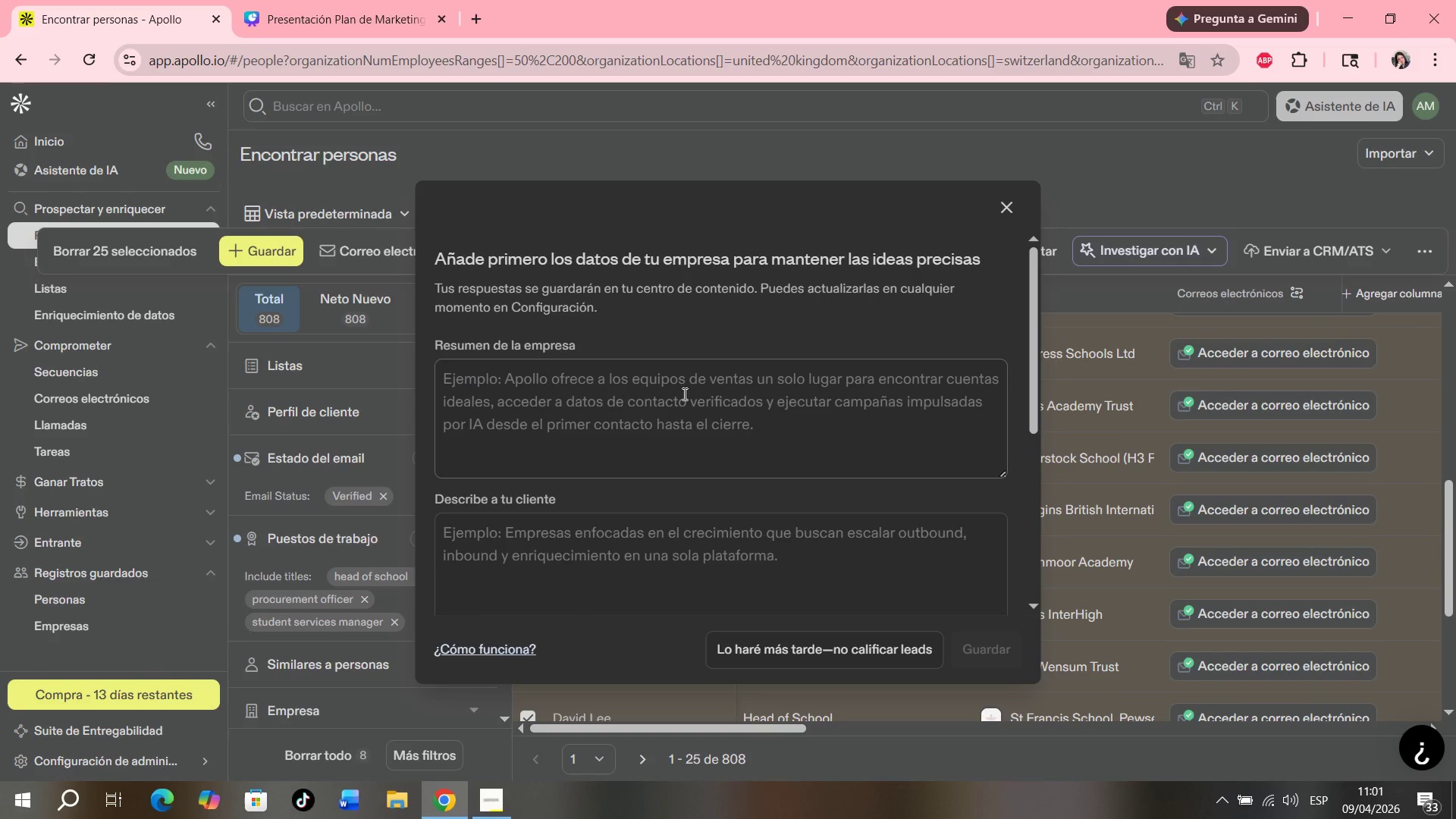 
wait(5.79)
 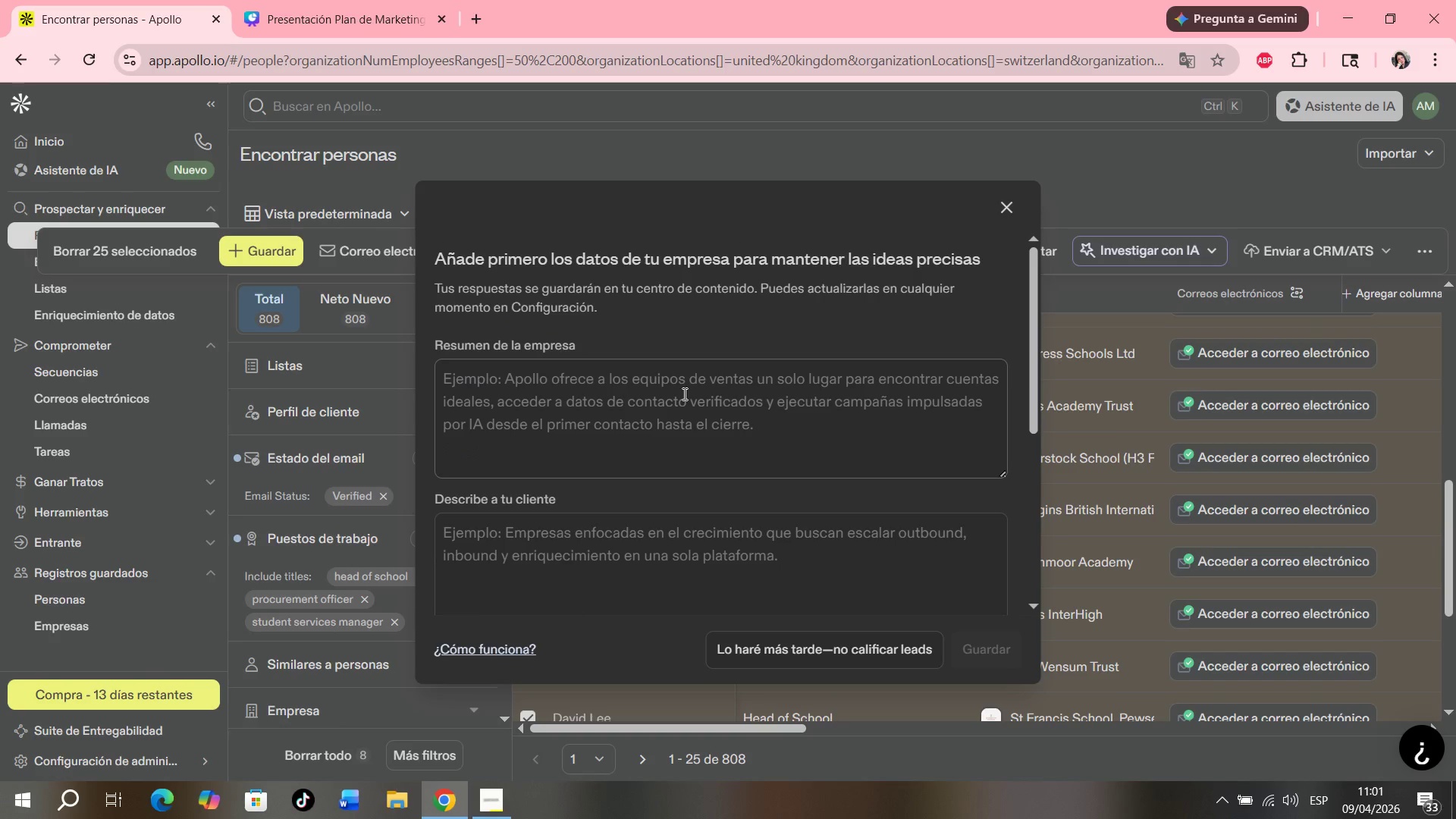 
scroll: coordinate [659, 556], scroll_direction: down, amount: 1.0
 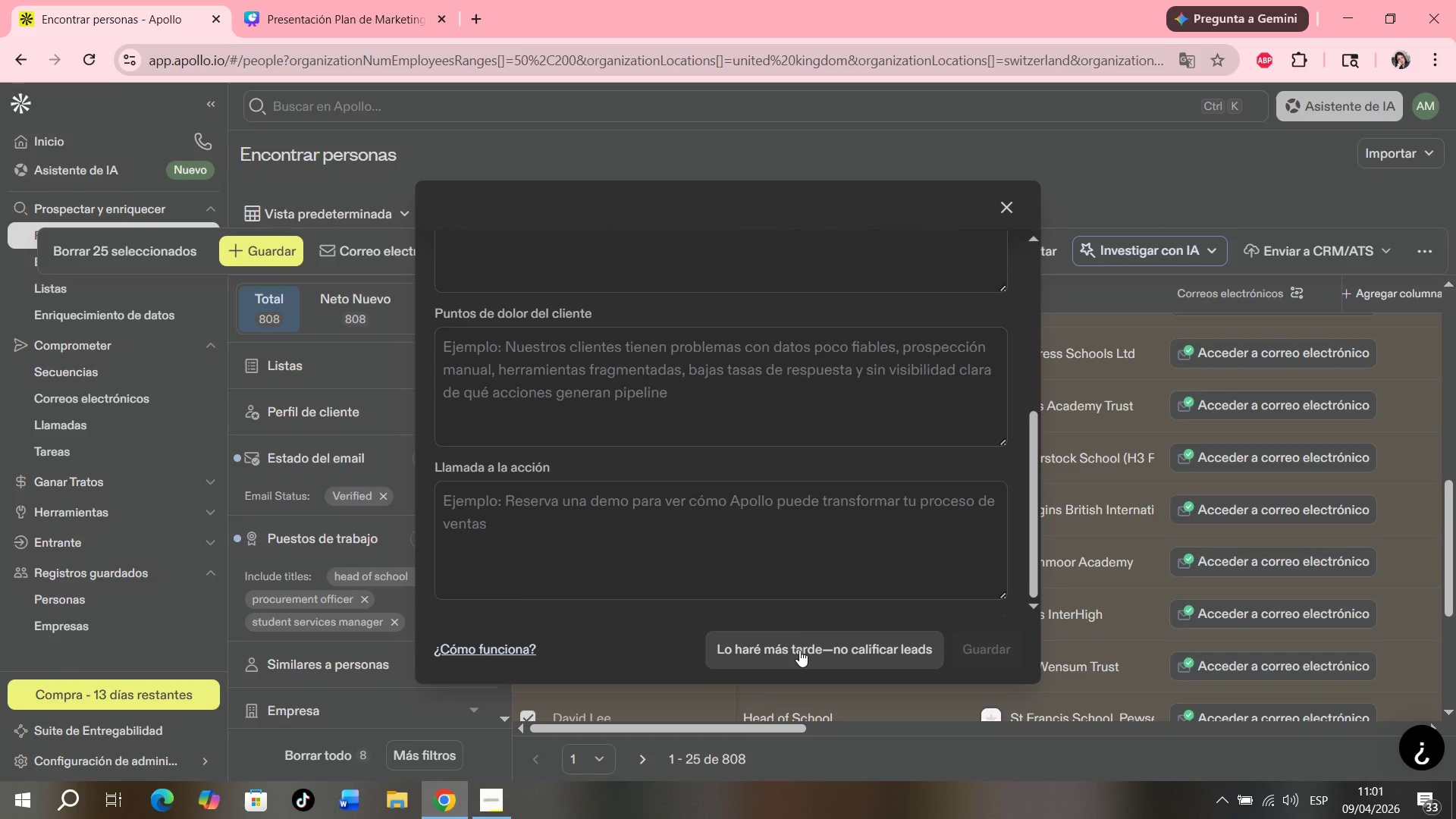 
scroll: coordinate [674, 520], scroll_direction: up, amount: 5.0
 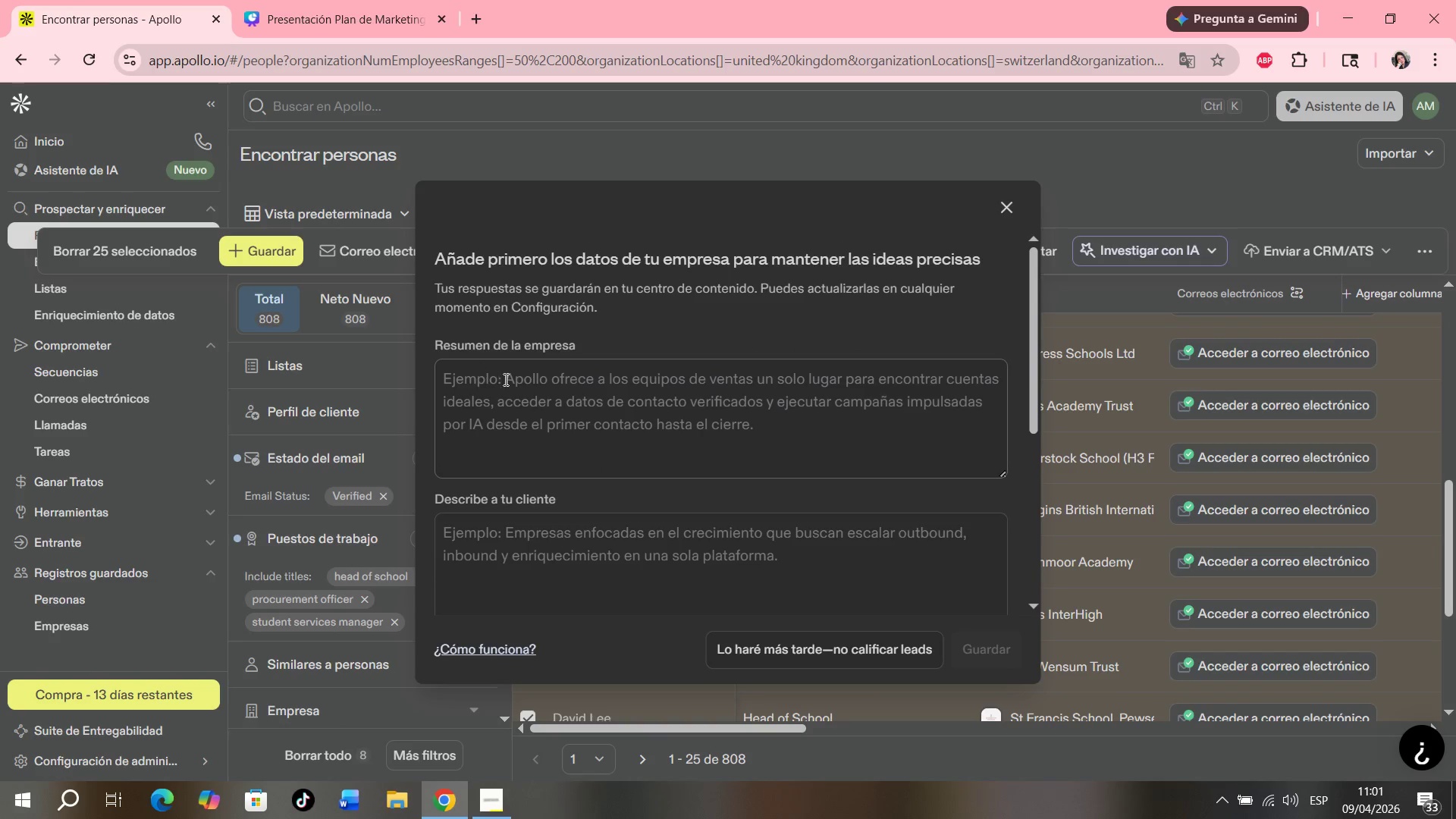 
left_click_drag(start_coordinate=[513, 383], to_coordinate=[646, 411])
 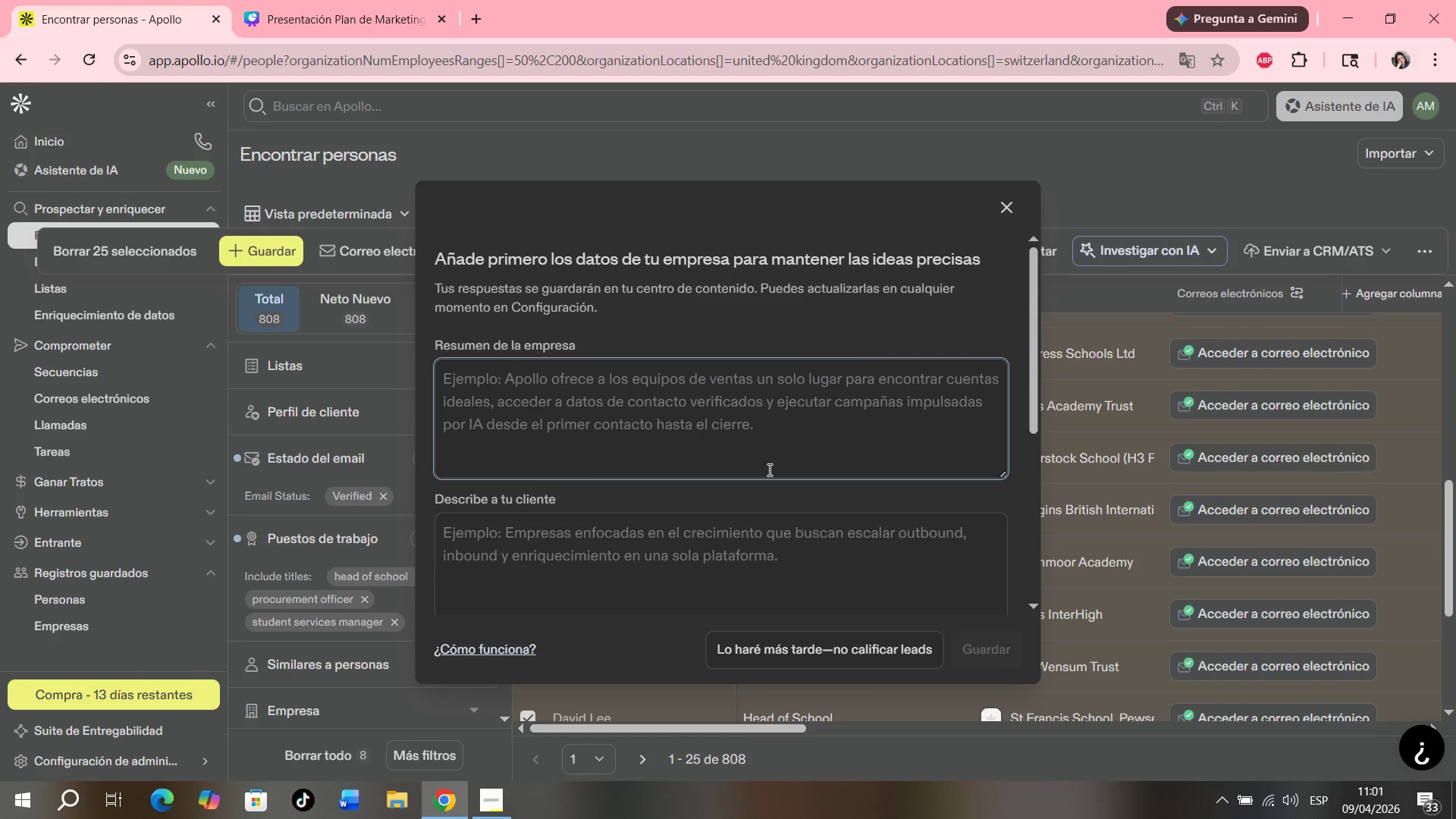 
wait(6.77)
 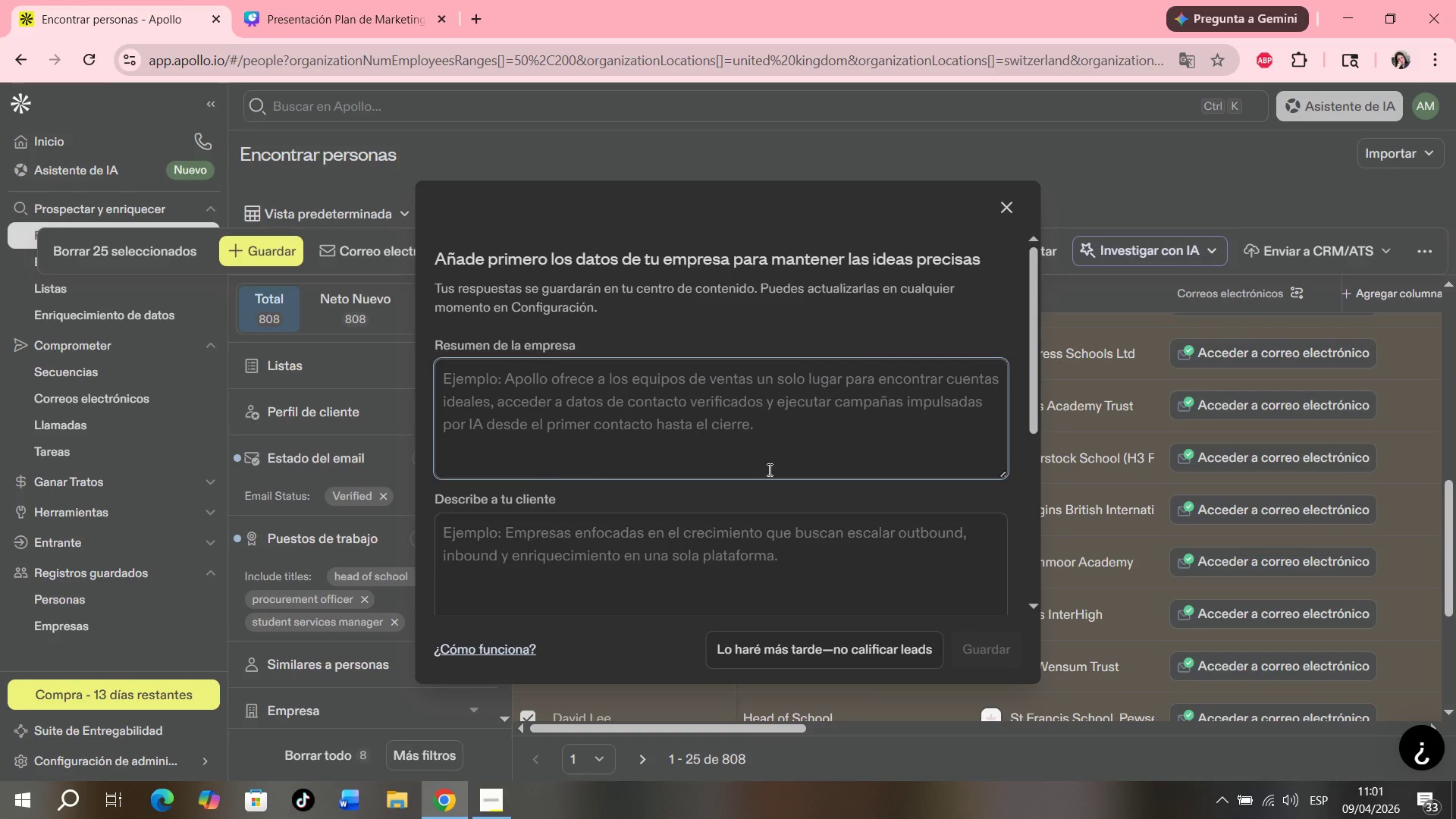 
scroll: coordinate [768, 469], scroll_direction: none, amount: 0.0
 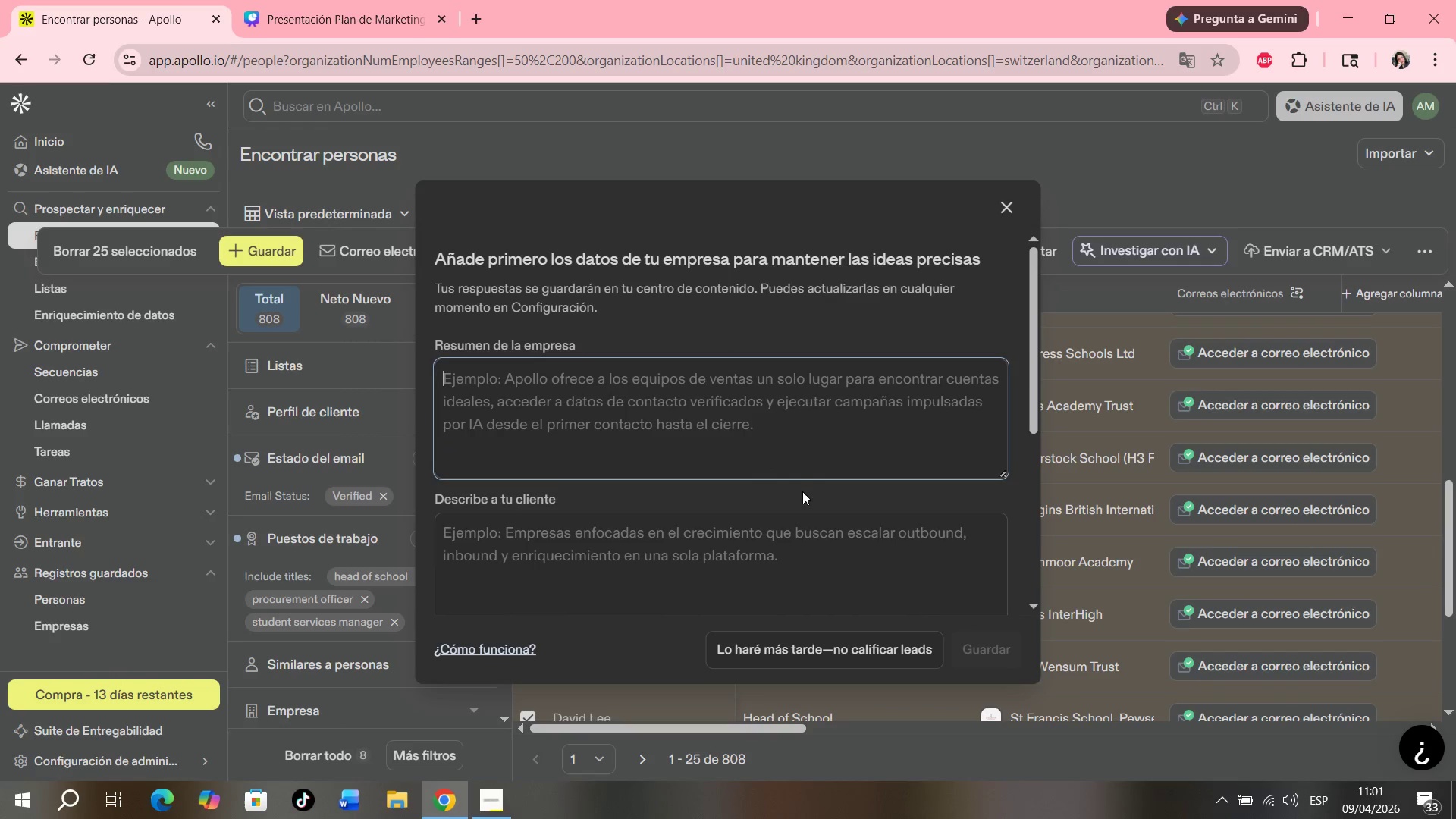 
scroll: coordinate [752, 482], scroll_direction: down, amount: 3.0
 